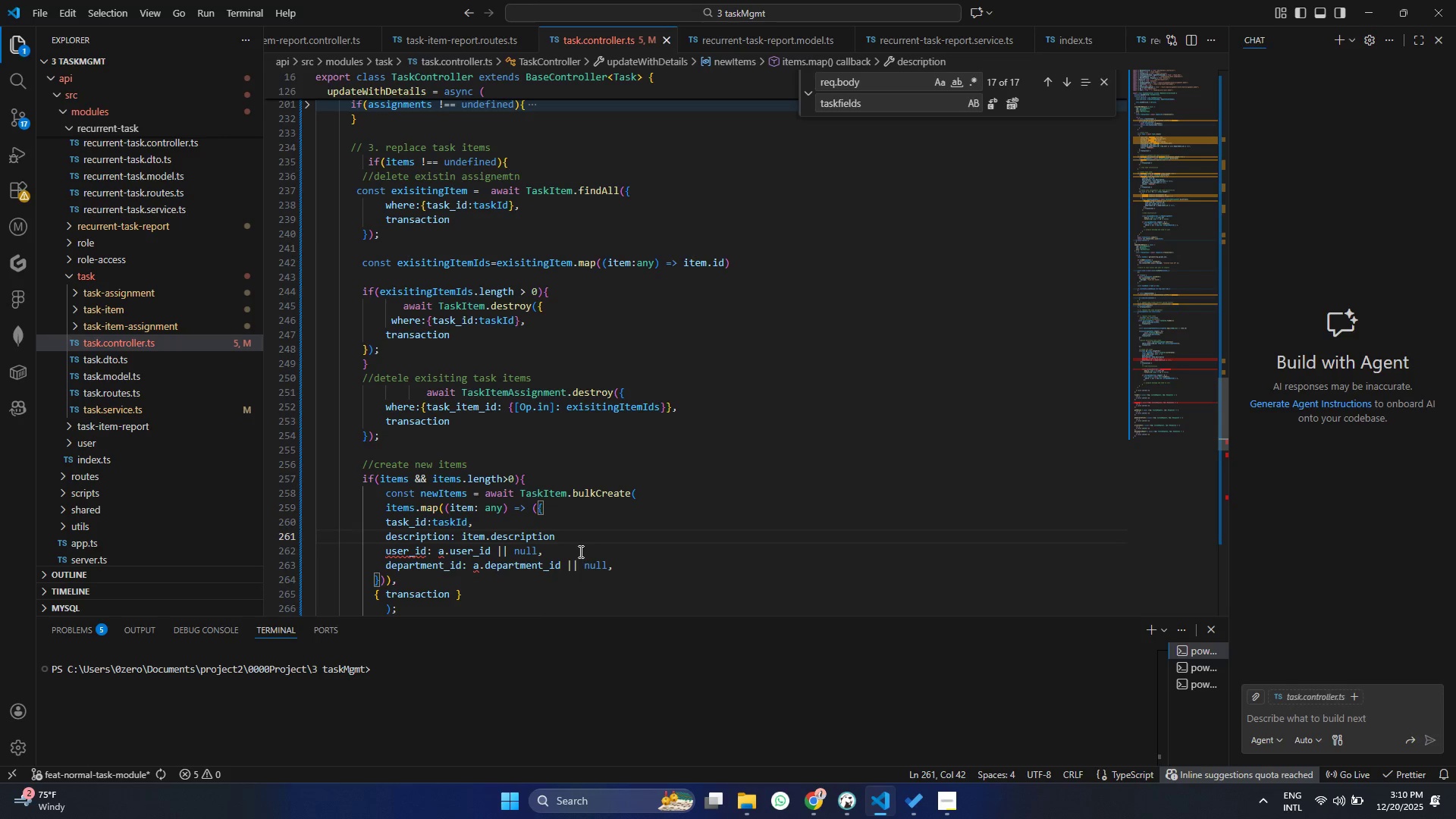 
key(Control+S)
 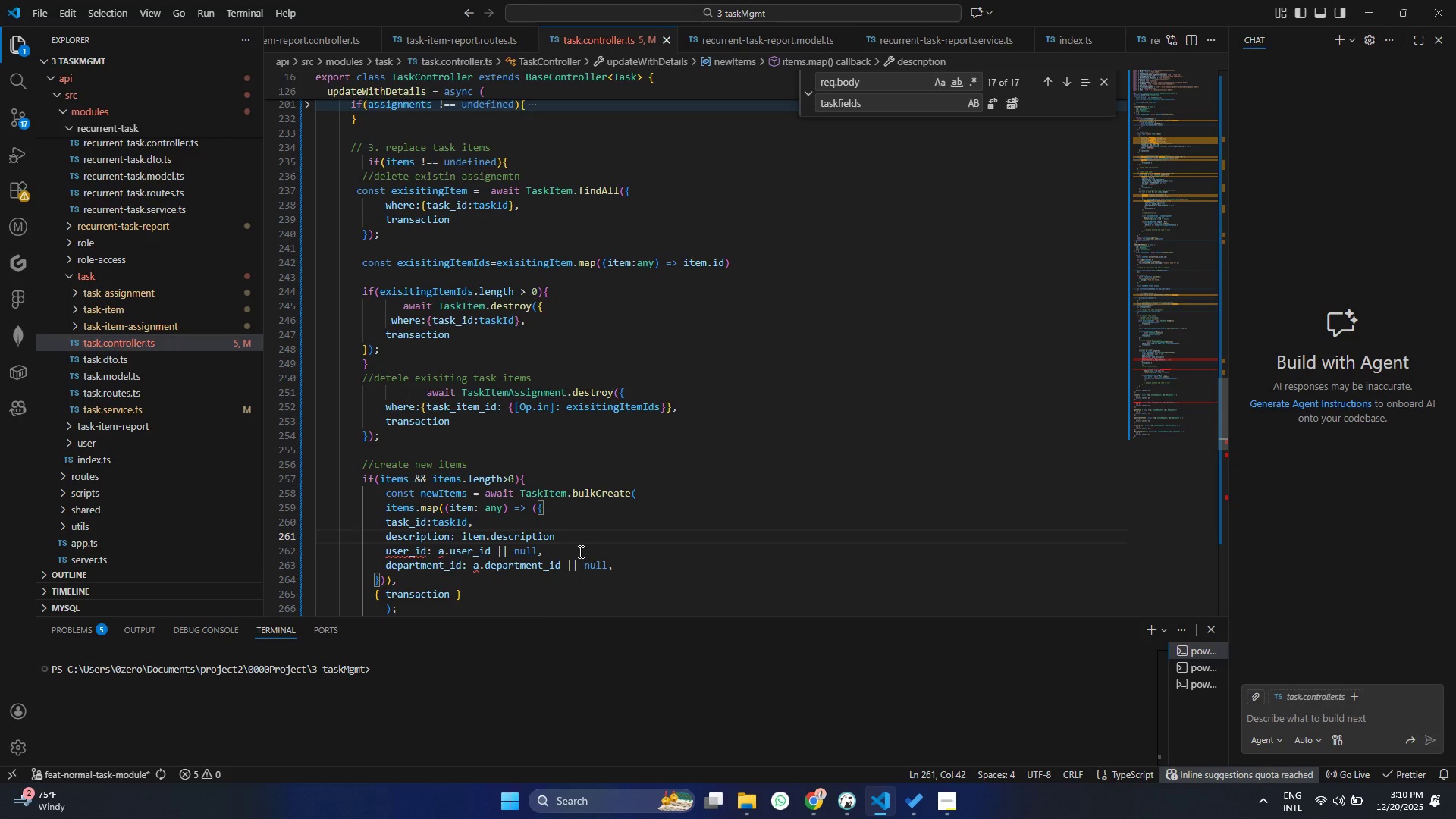 
key(Comma)
 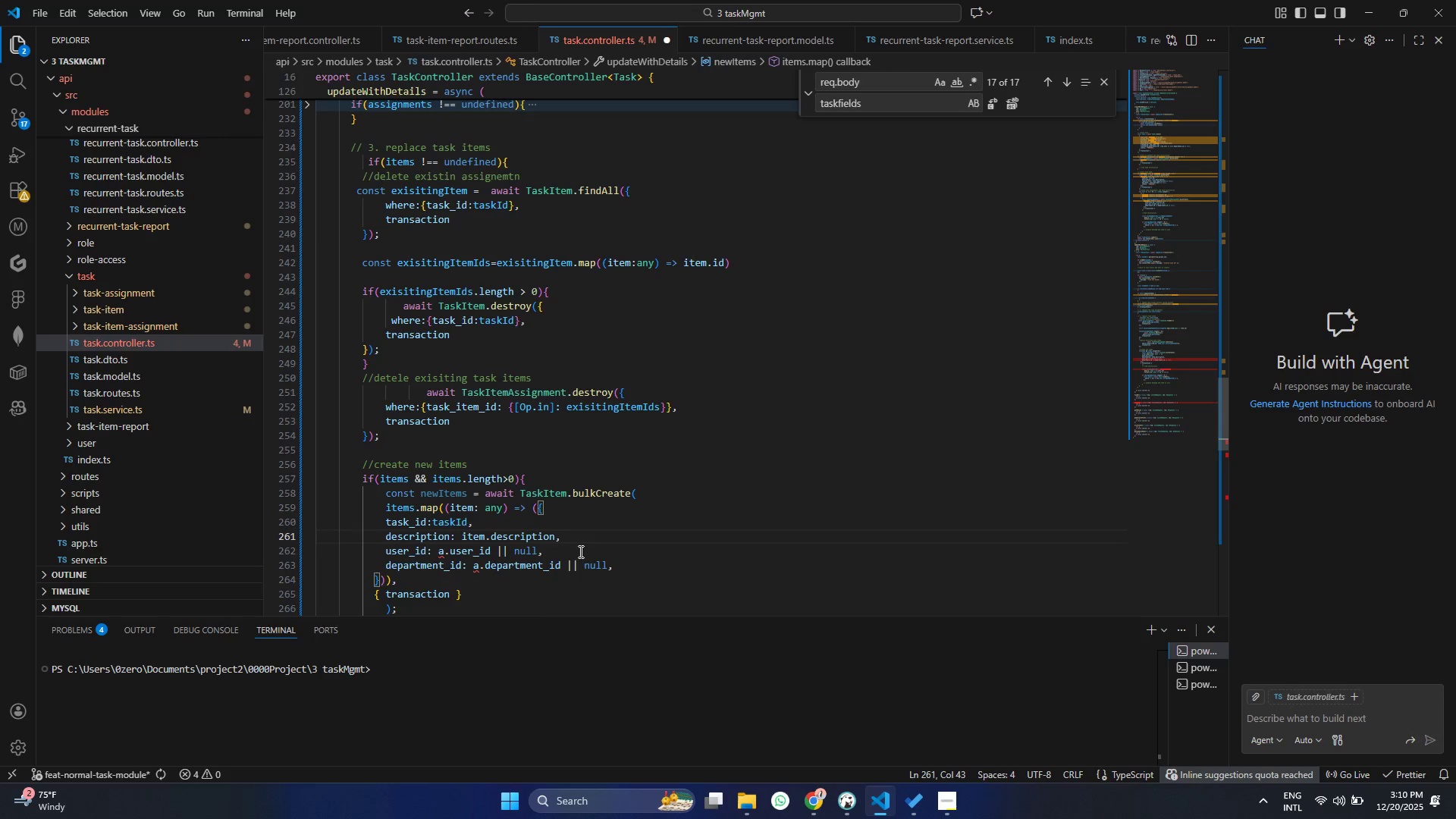 
key(Control+S)
 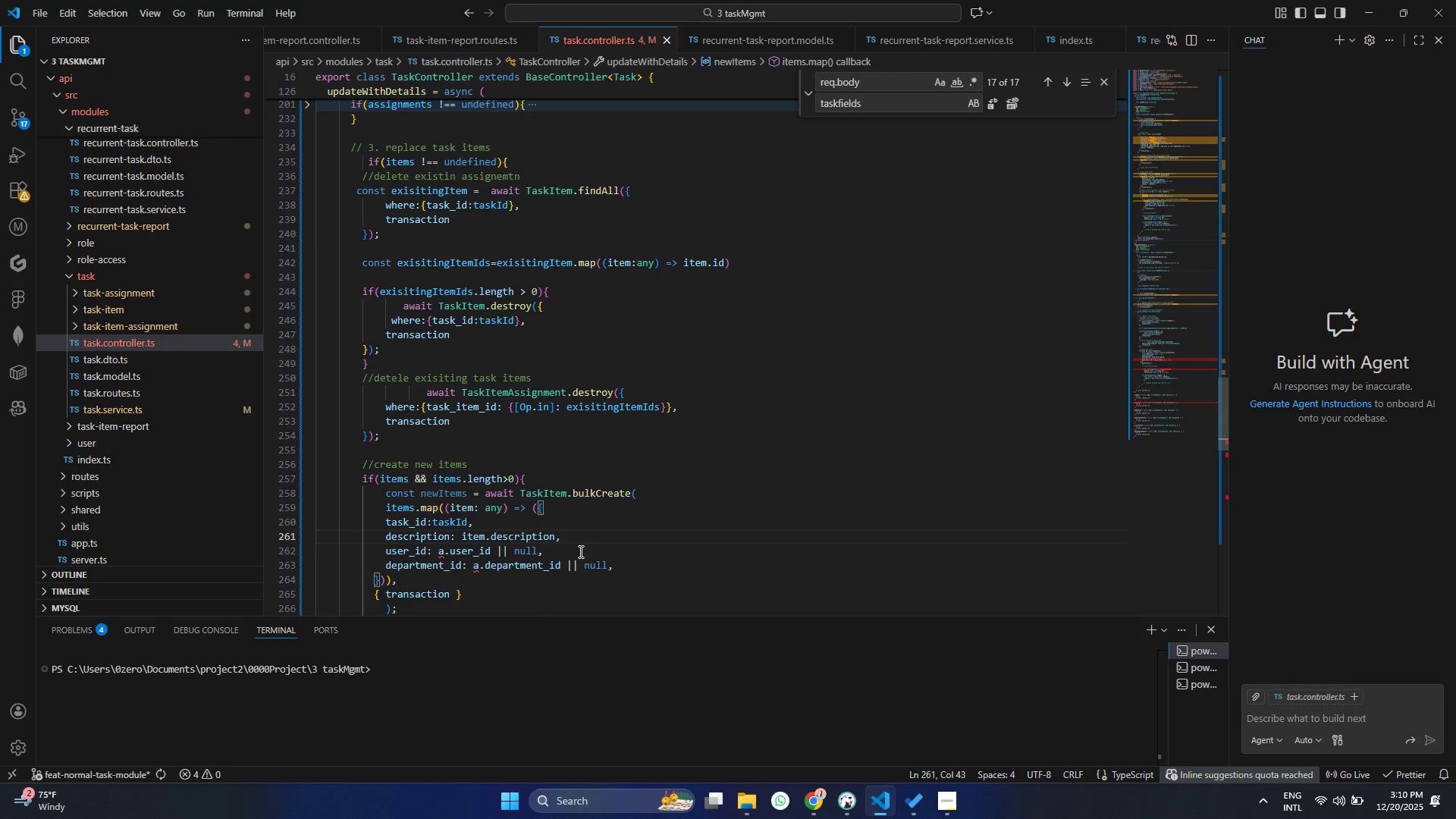 
key(Control+ControlLeft)
 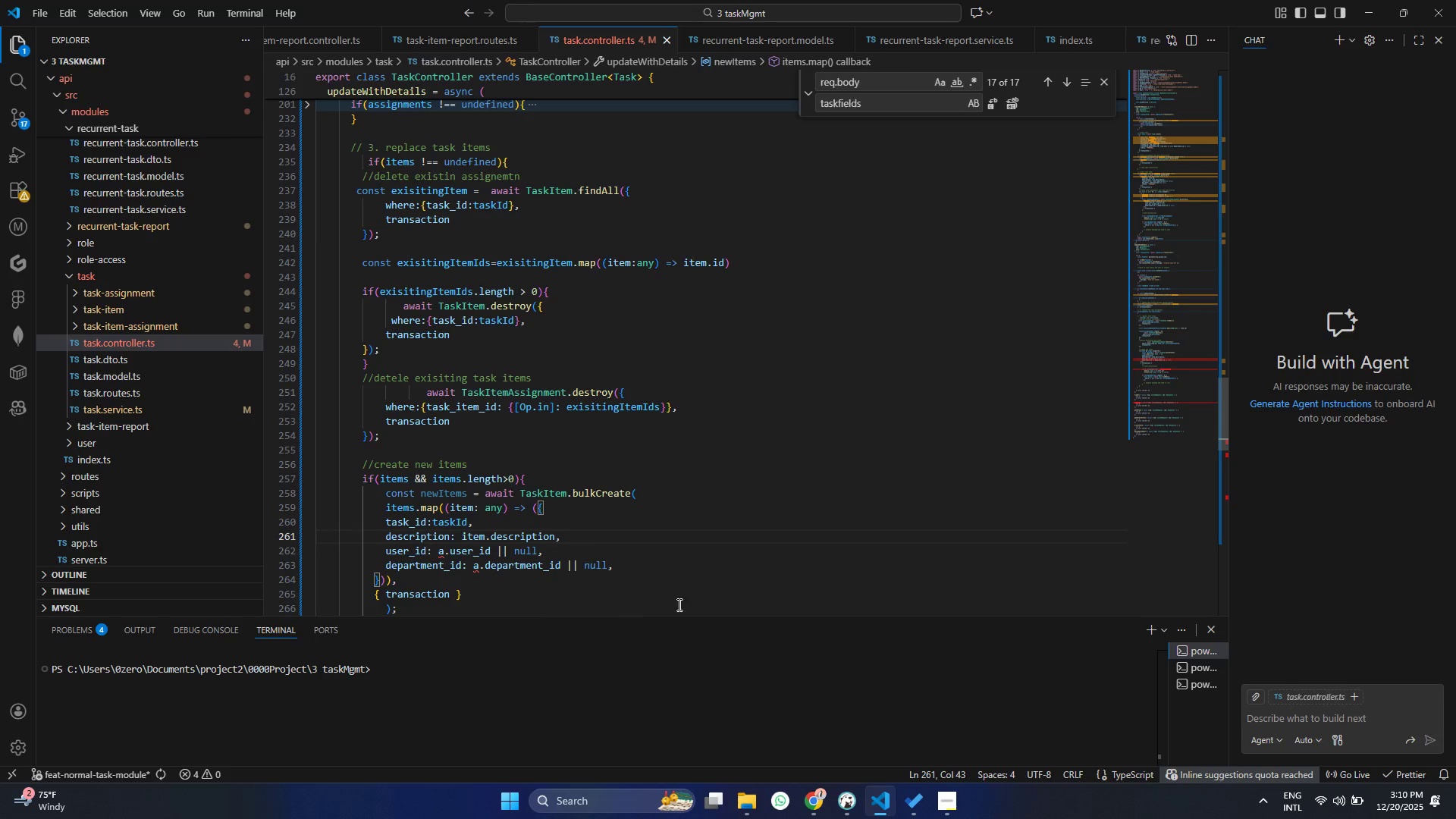 
key(Control+S)
 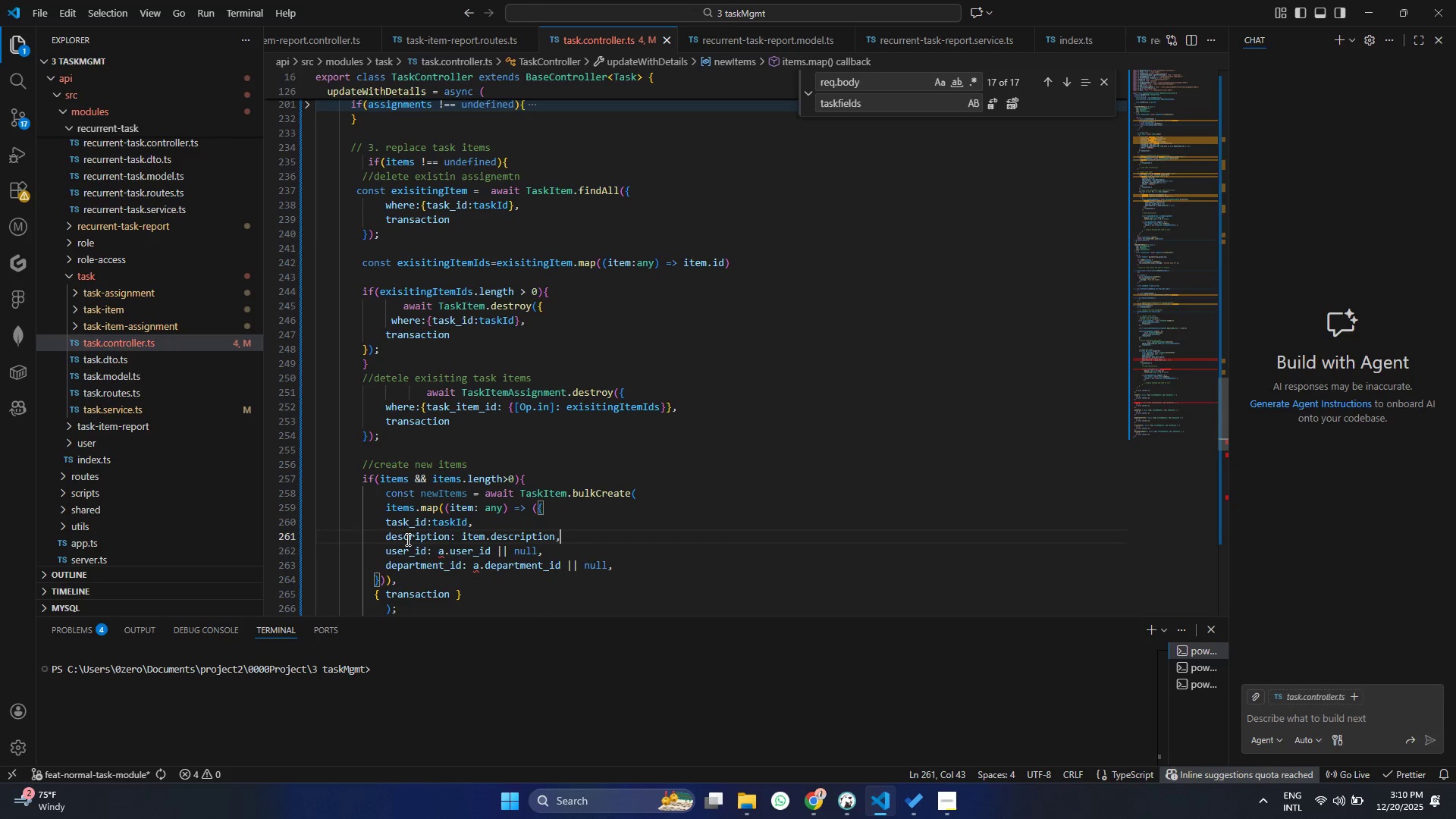 
double_click([406, 547])
 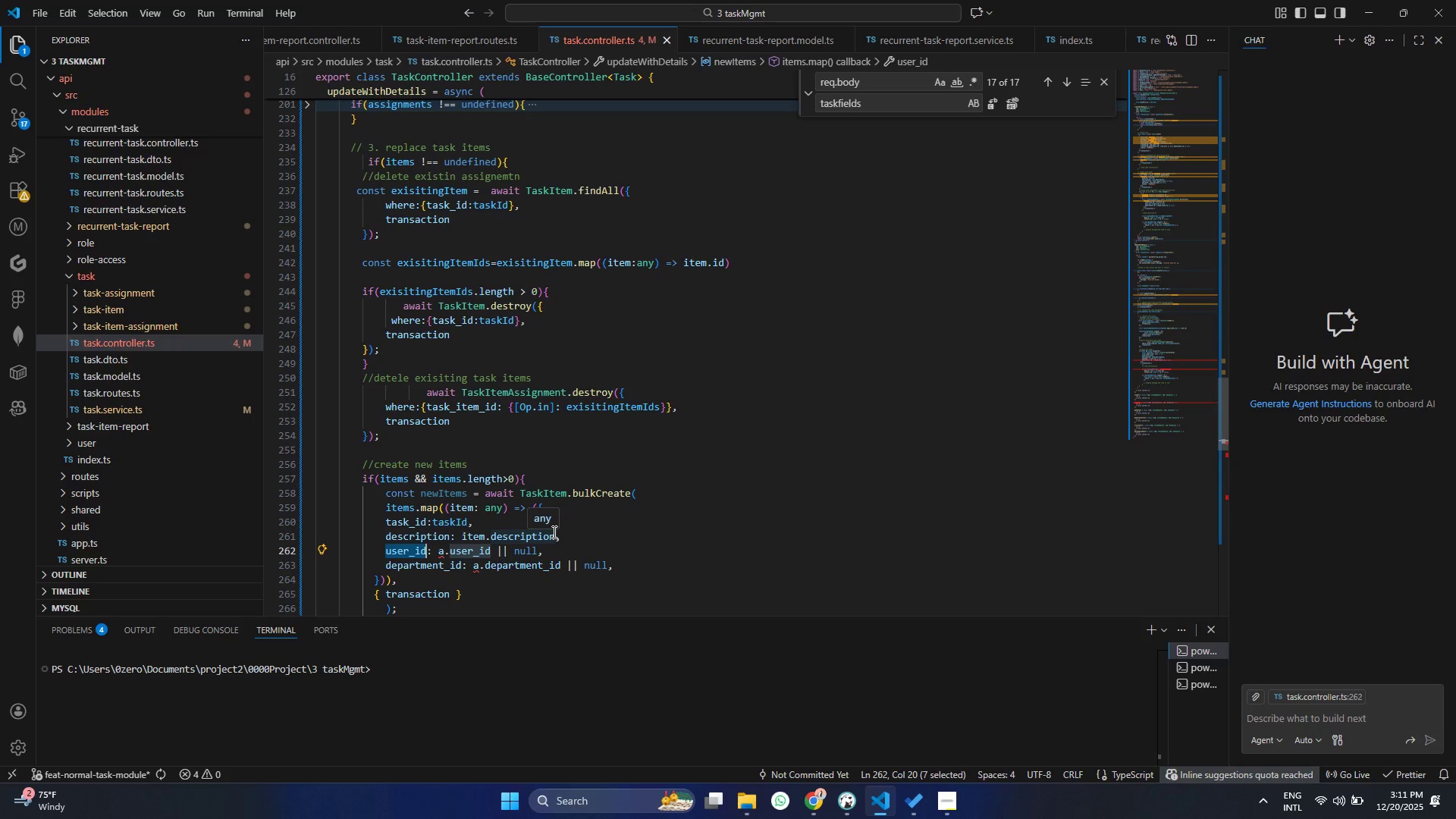 
type(reqiures)
 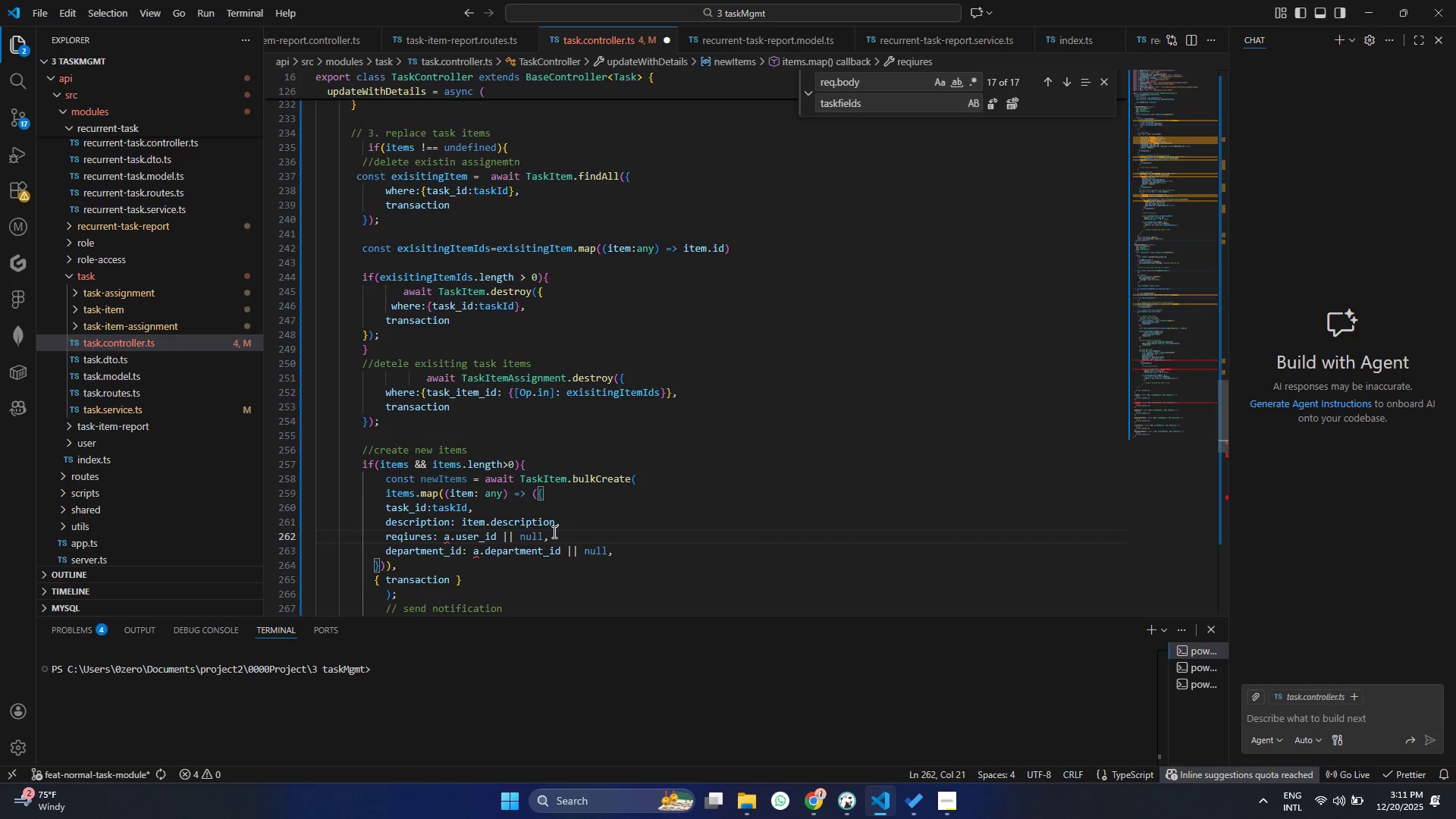 
key(Backspace)
 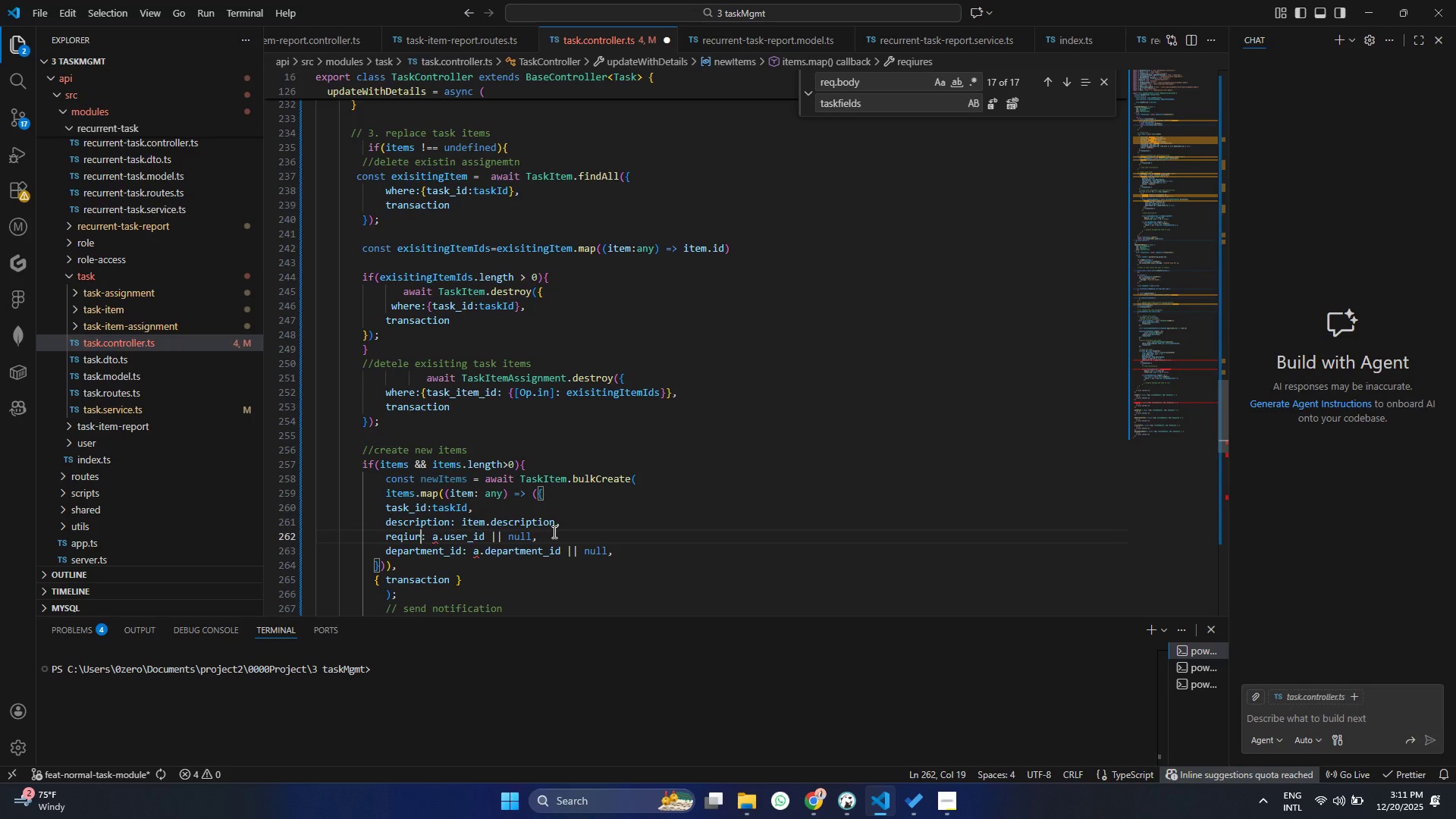 
key(Backspace)
 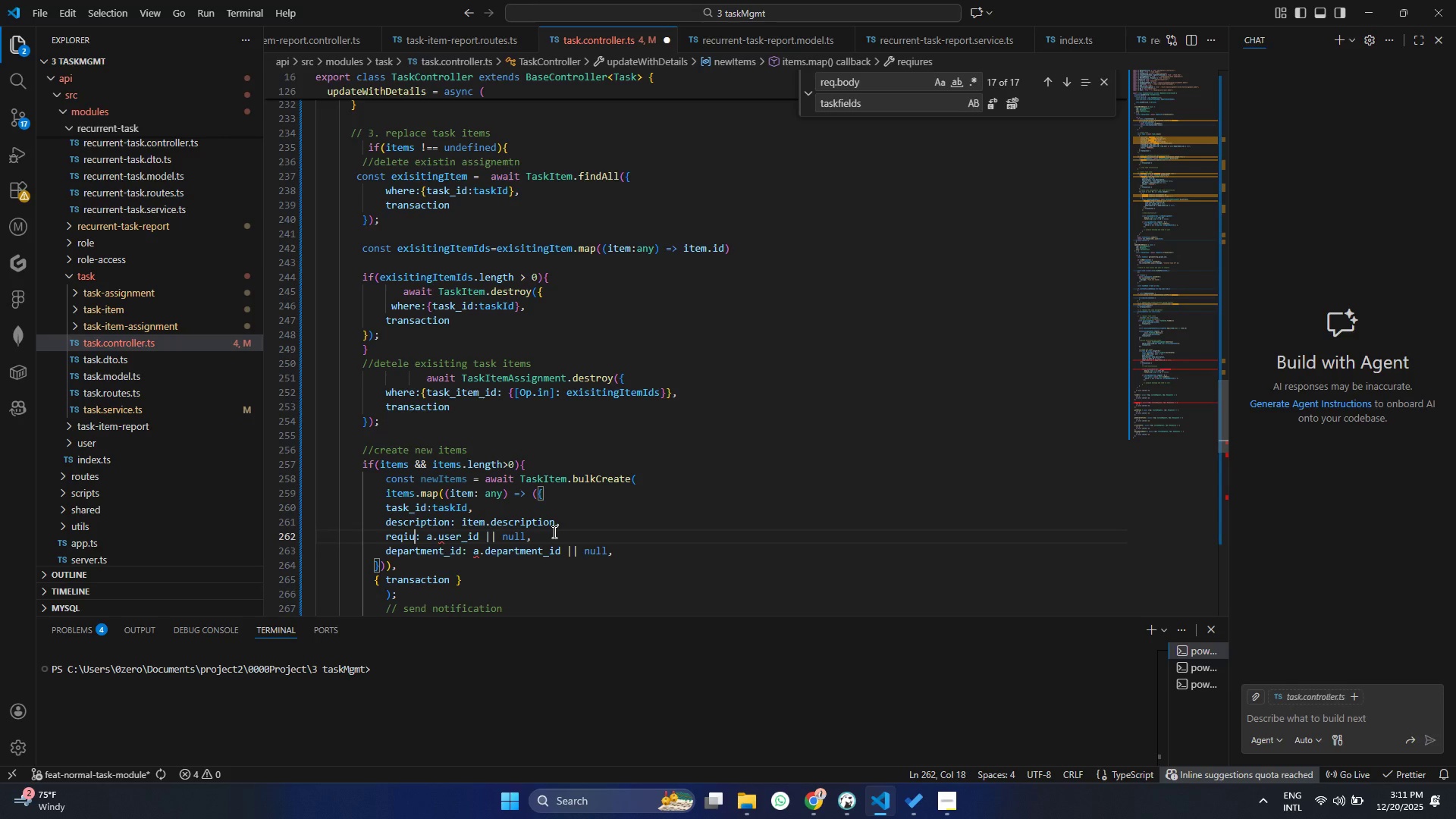 
key(Backspace)
 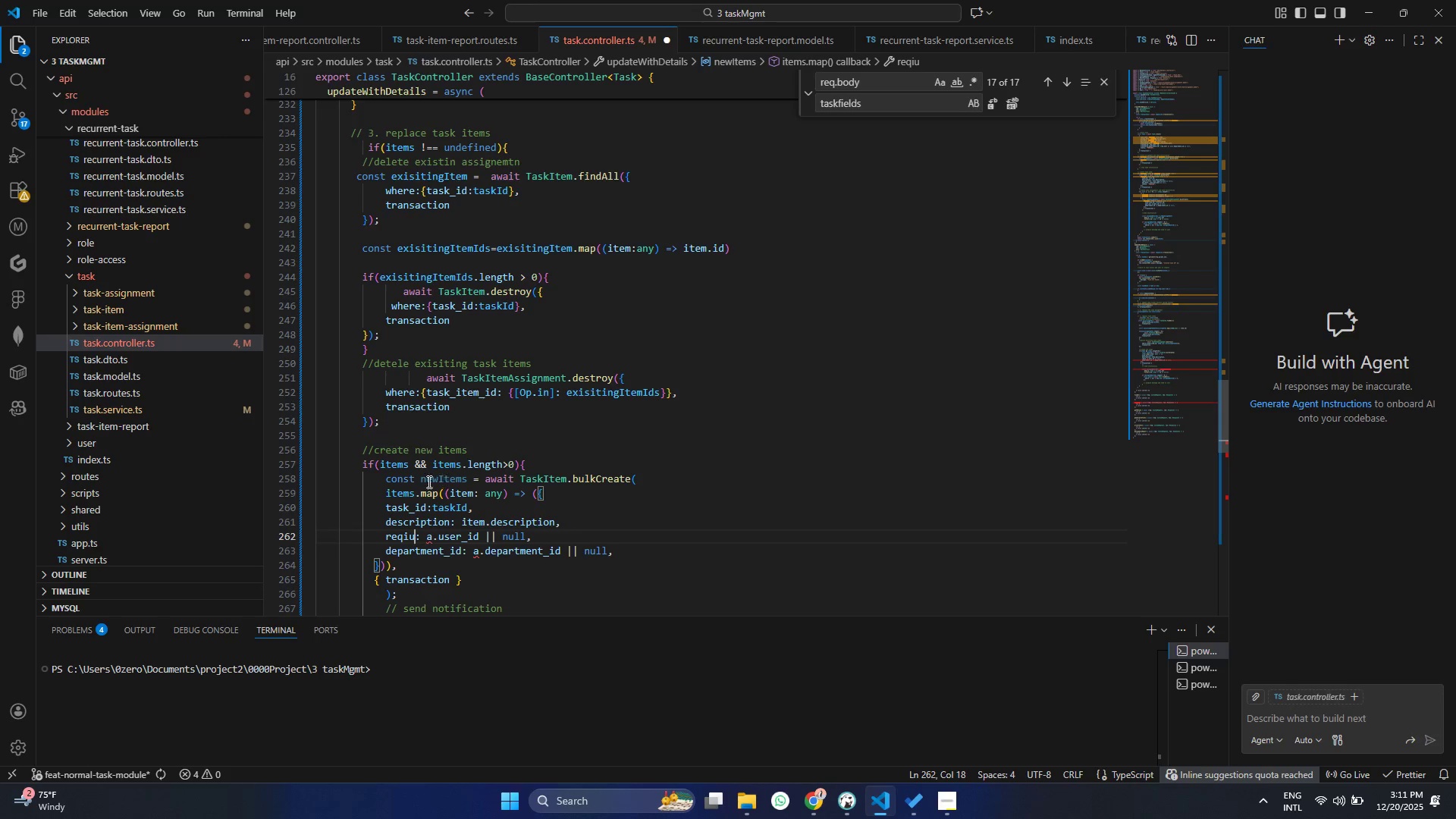 
wait(5.25)
 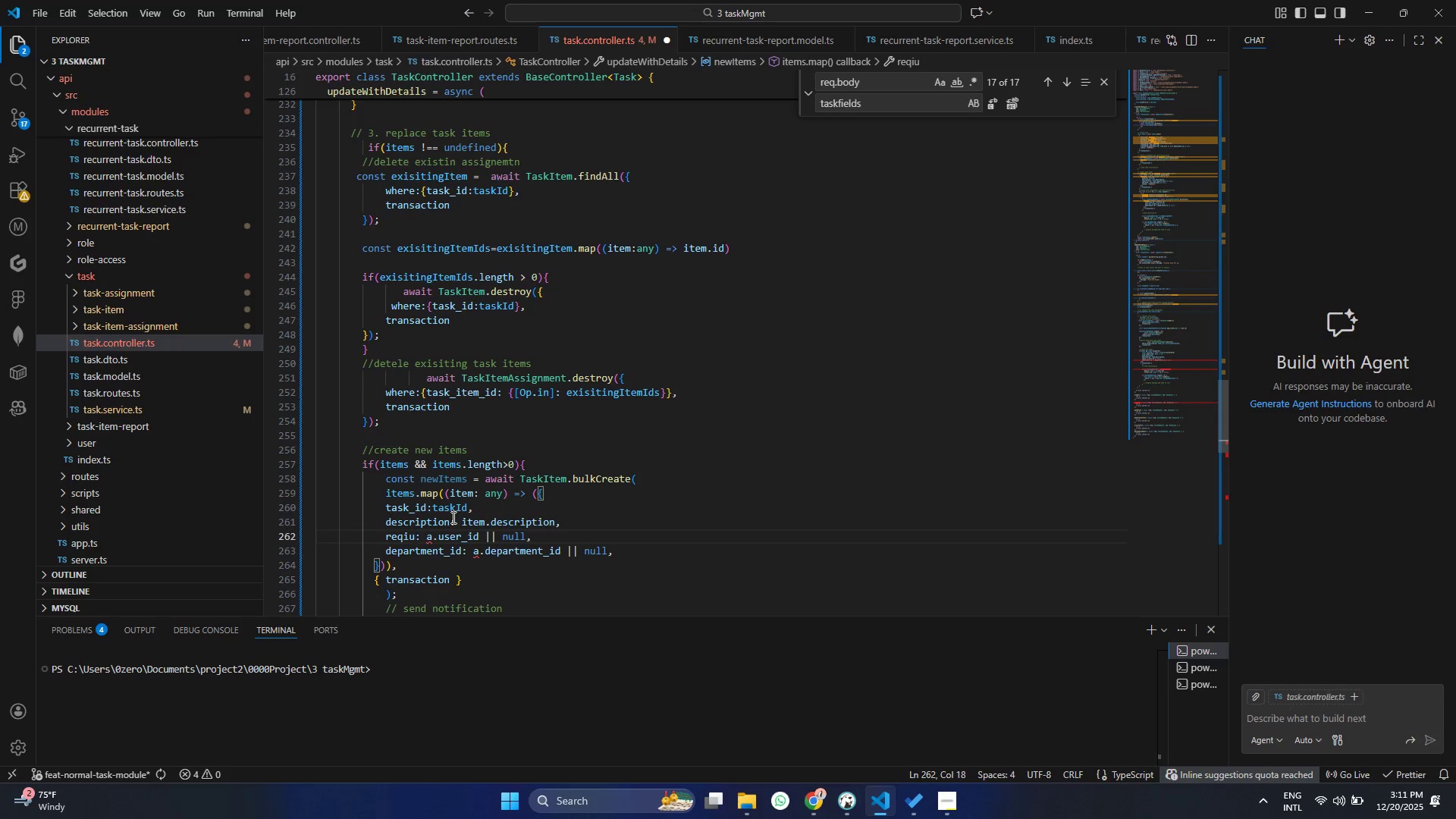 
left_click_drag(start_coordinate=[425, 537], to_coordinate=[523, 538])
 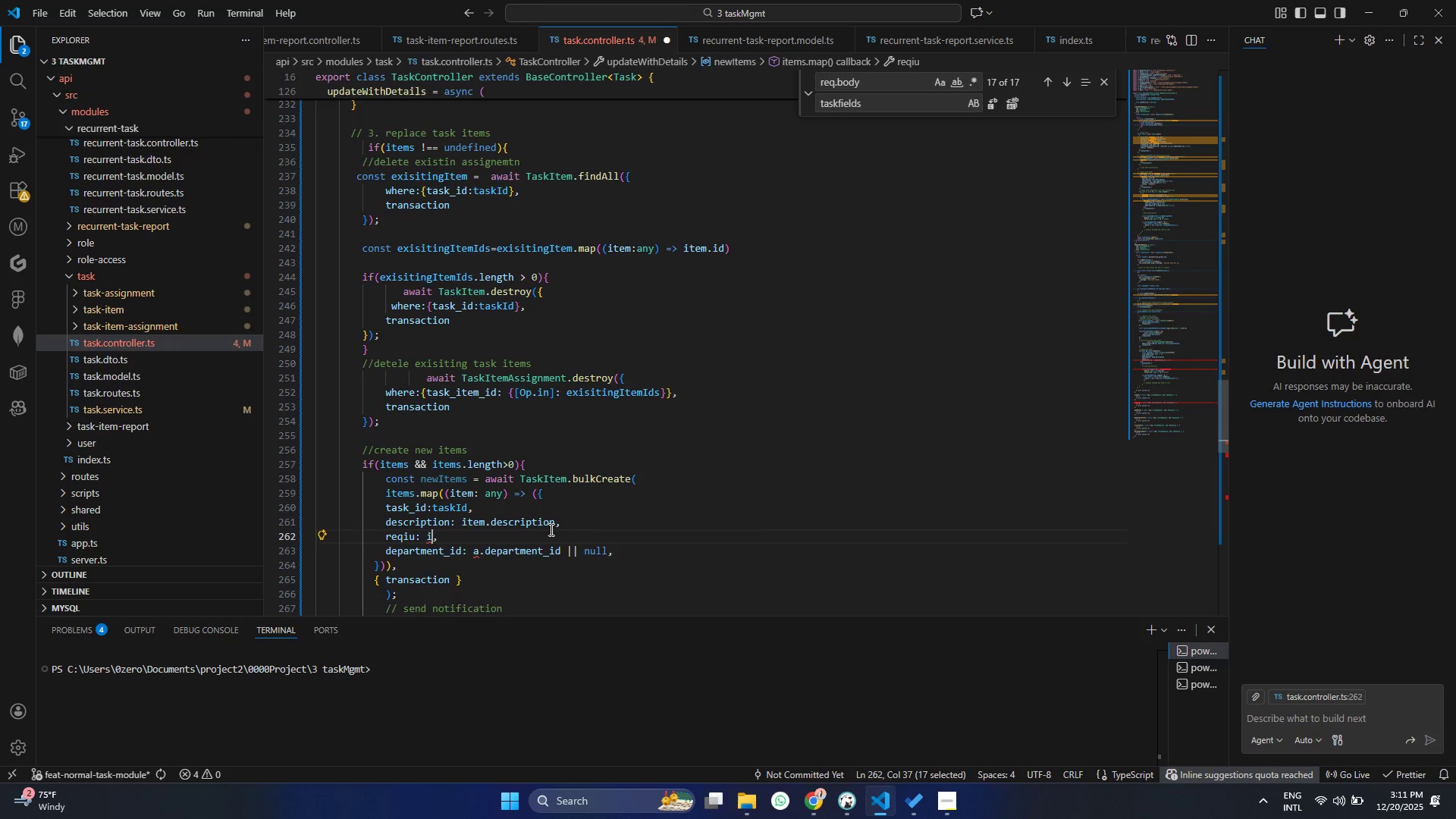 
type(item.req)
 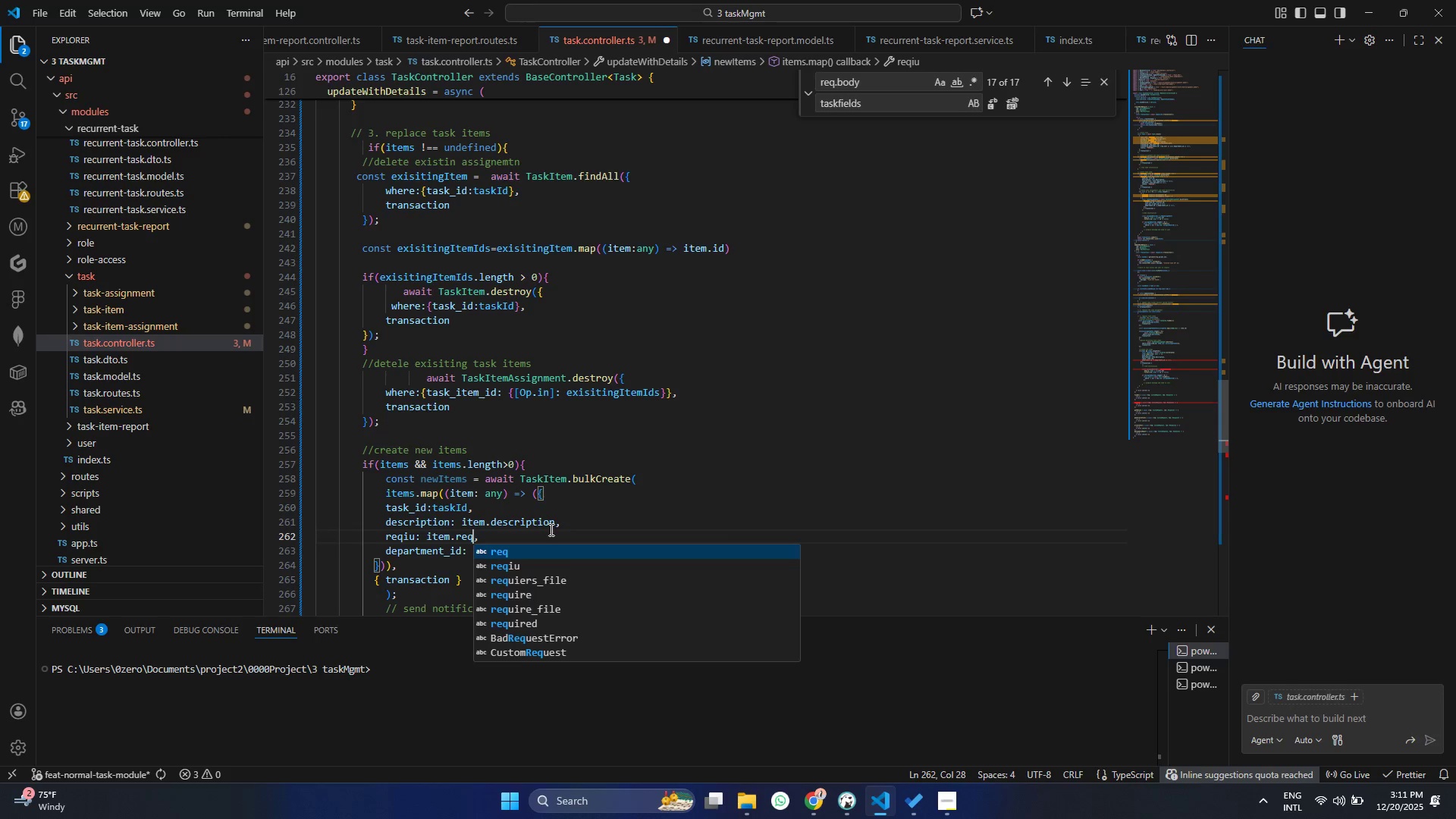 
key(ArrowDown)
 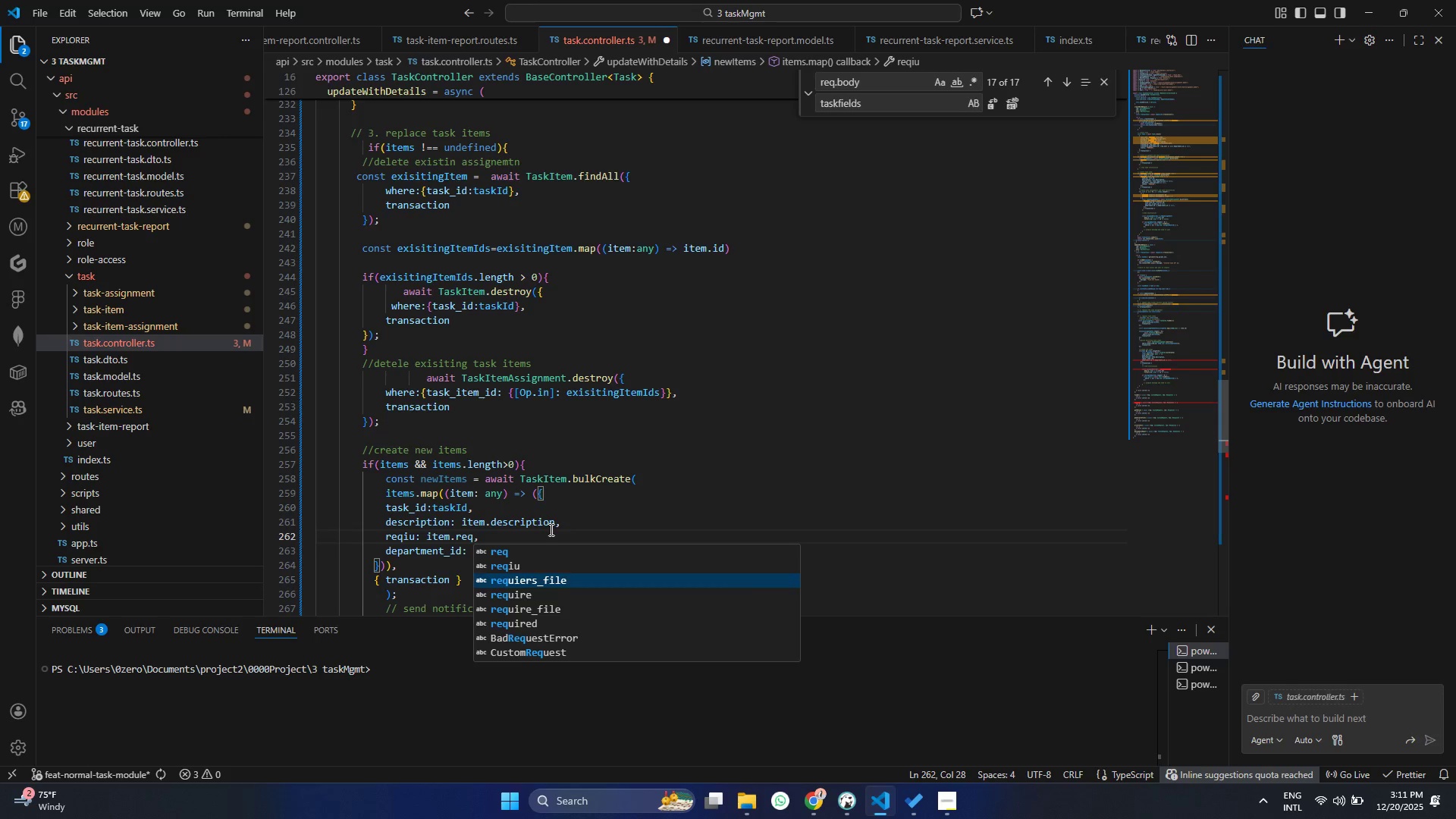 
key(ArrowDown)
 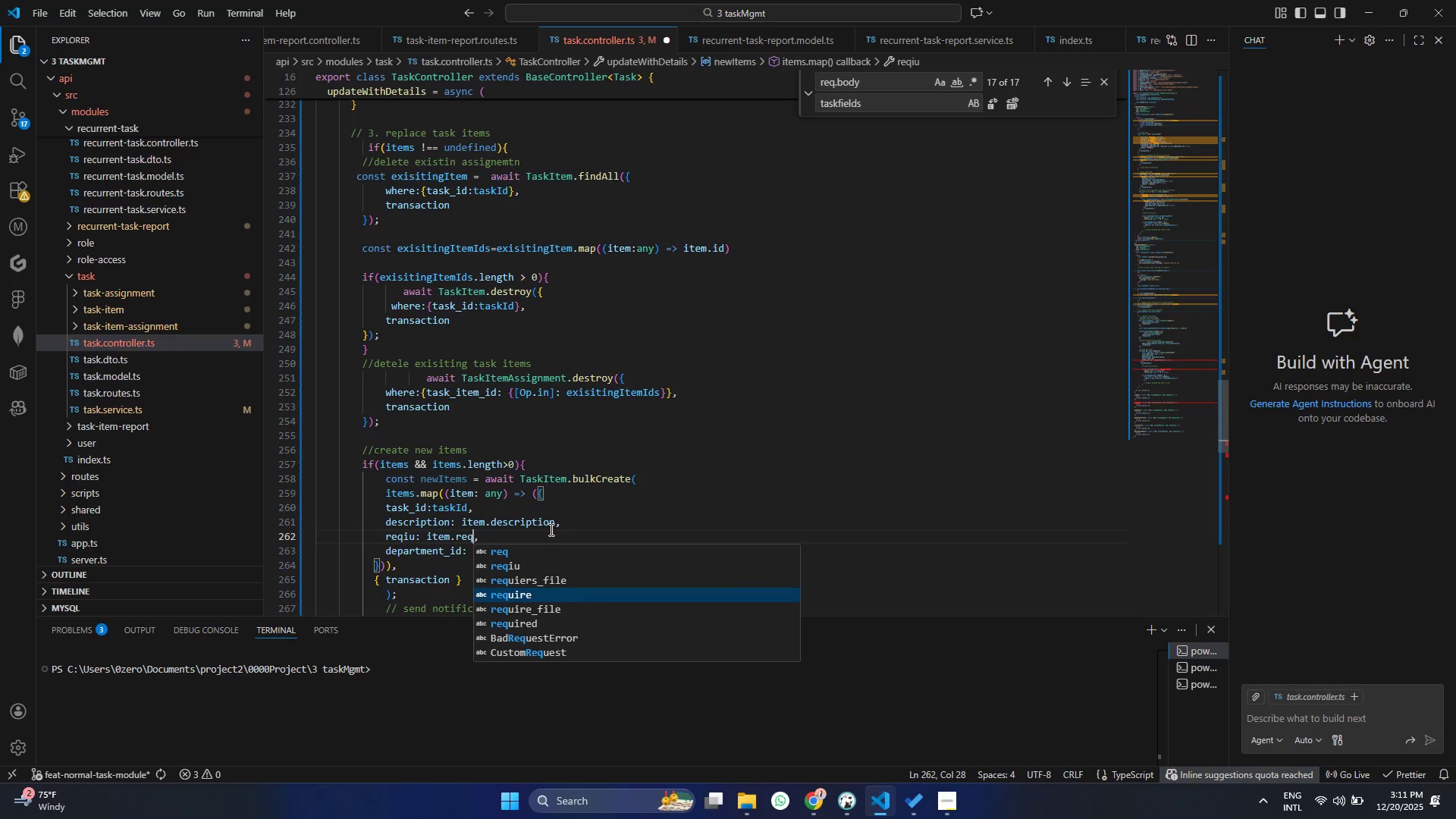 
key(ArrowDown)
 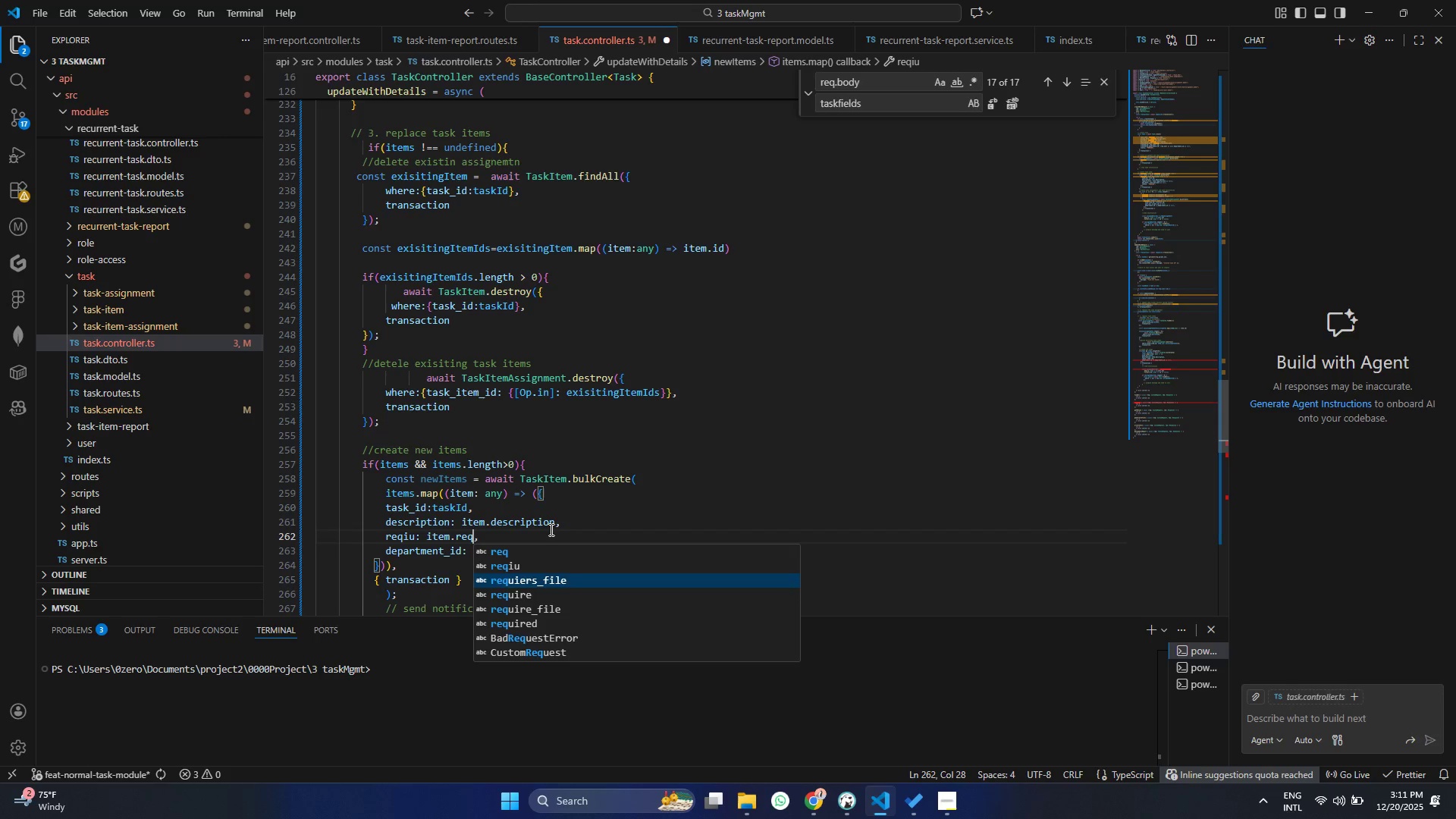 
key(ArrowUp)
 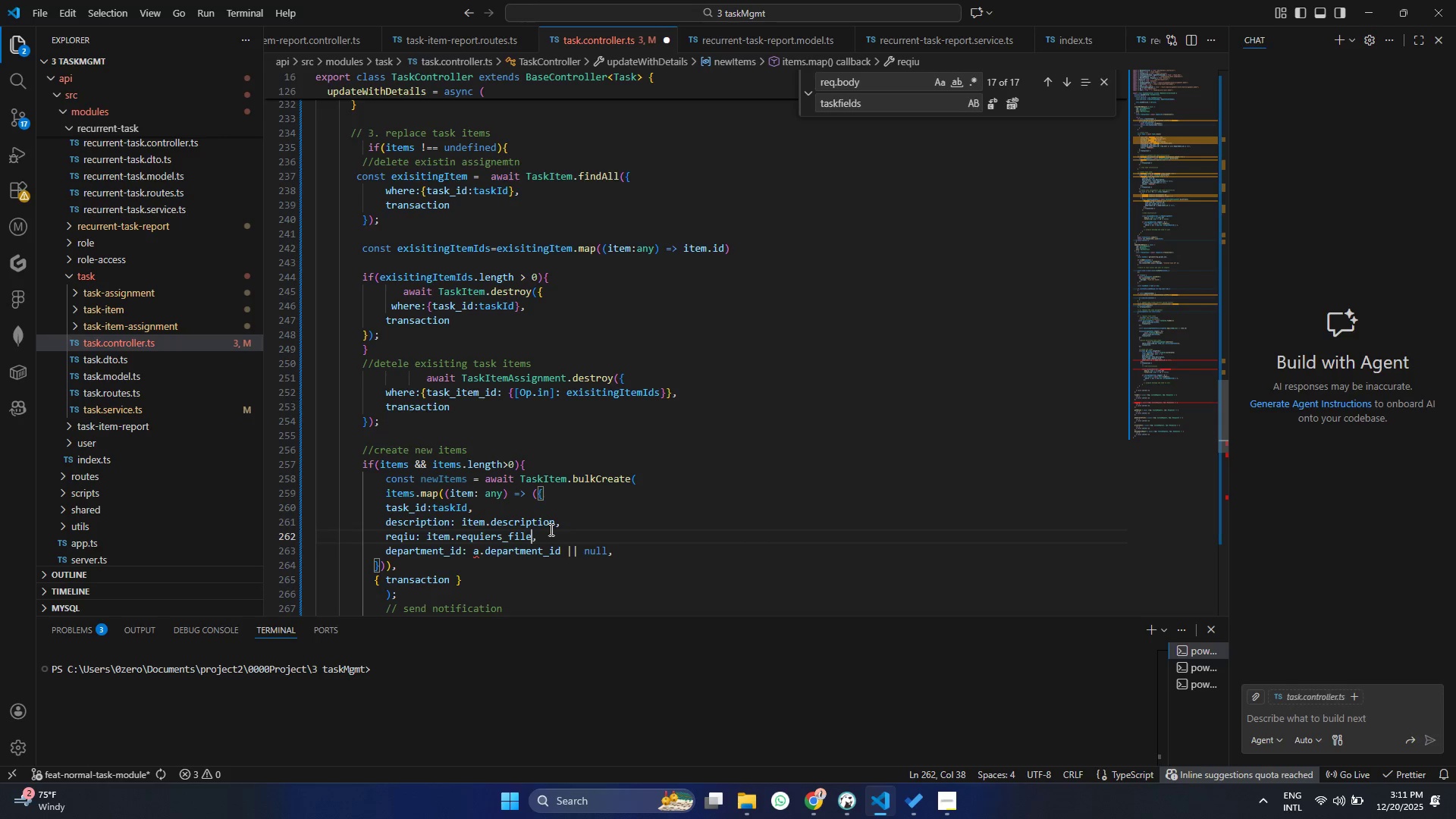 
key(Enter)
 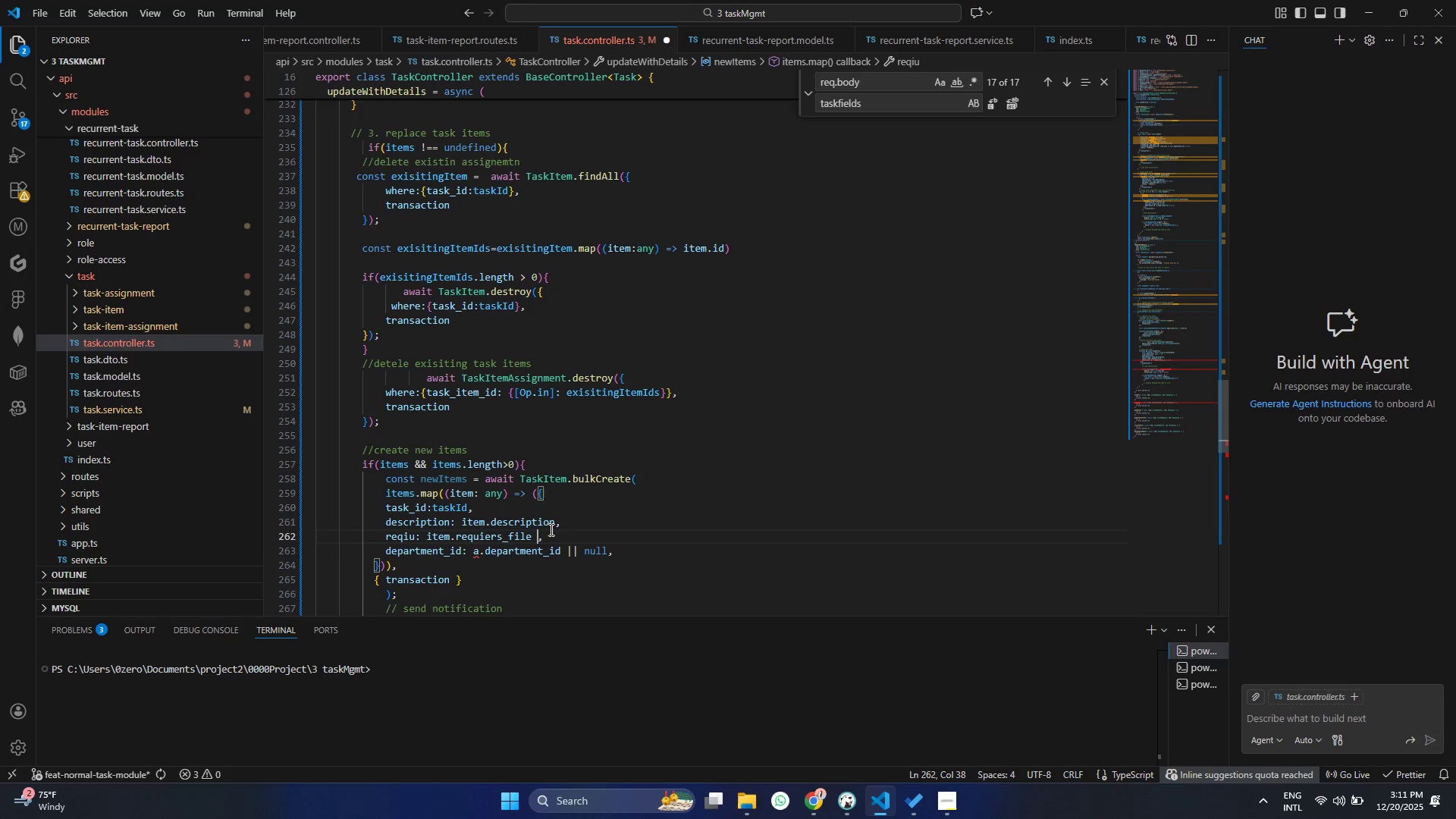 
type( }} false)
 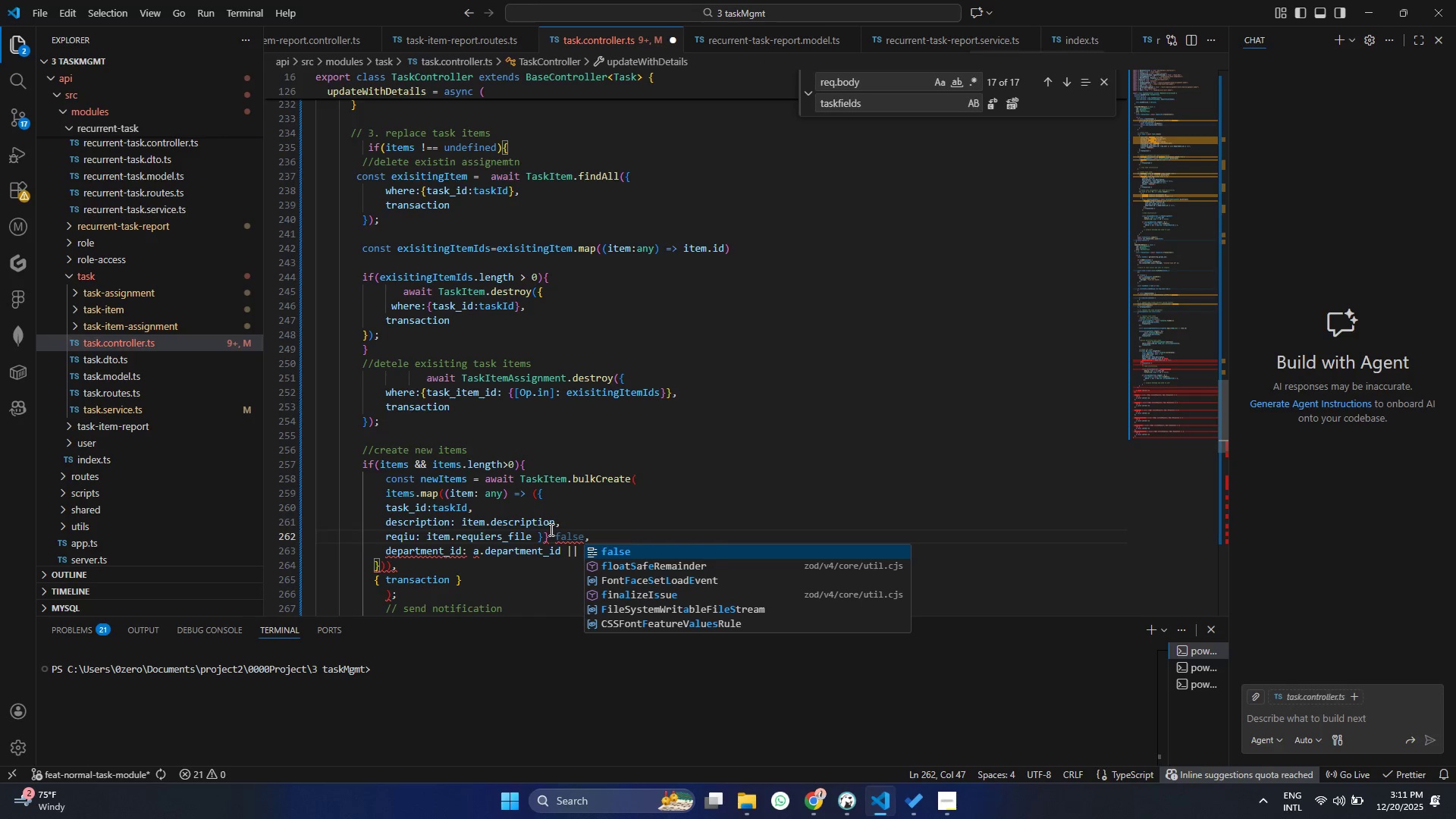 
double_click([479, 534])
 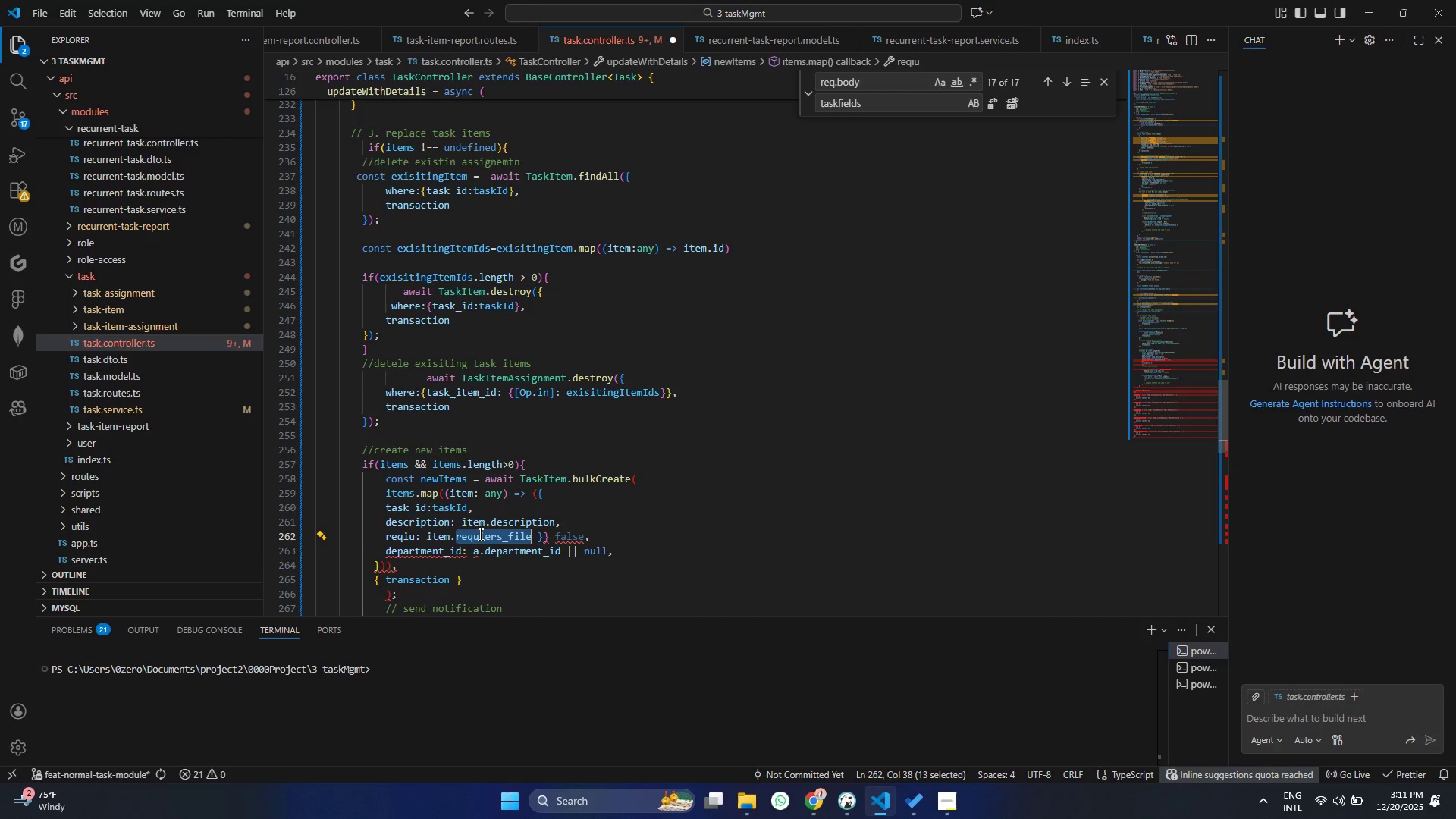 
hold_key(key=ControlLeft, duration=0.34)
 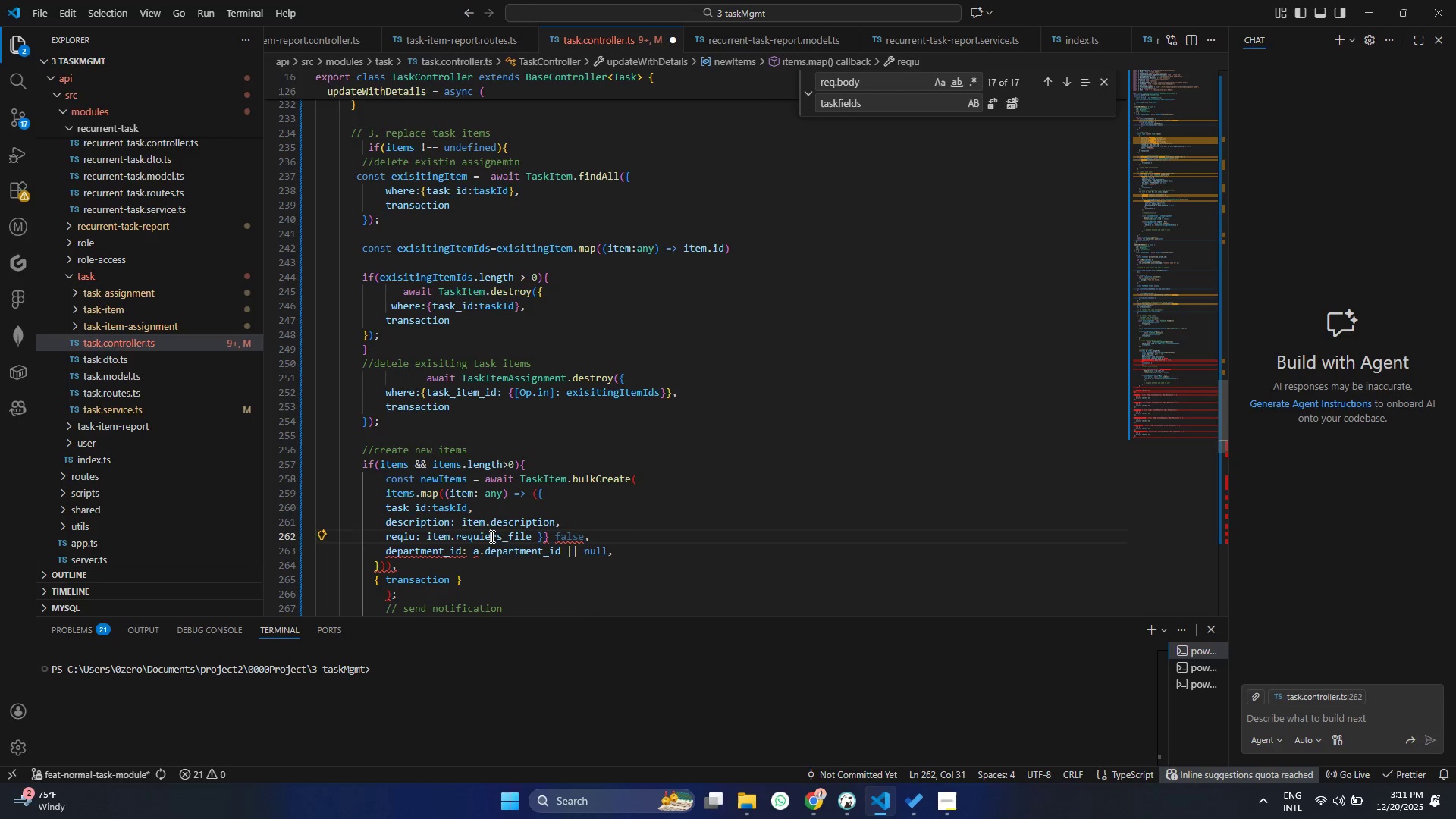 
triple_click([489, 536])
 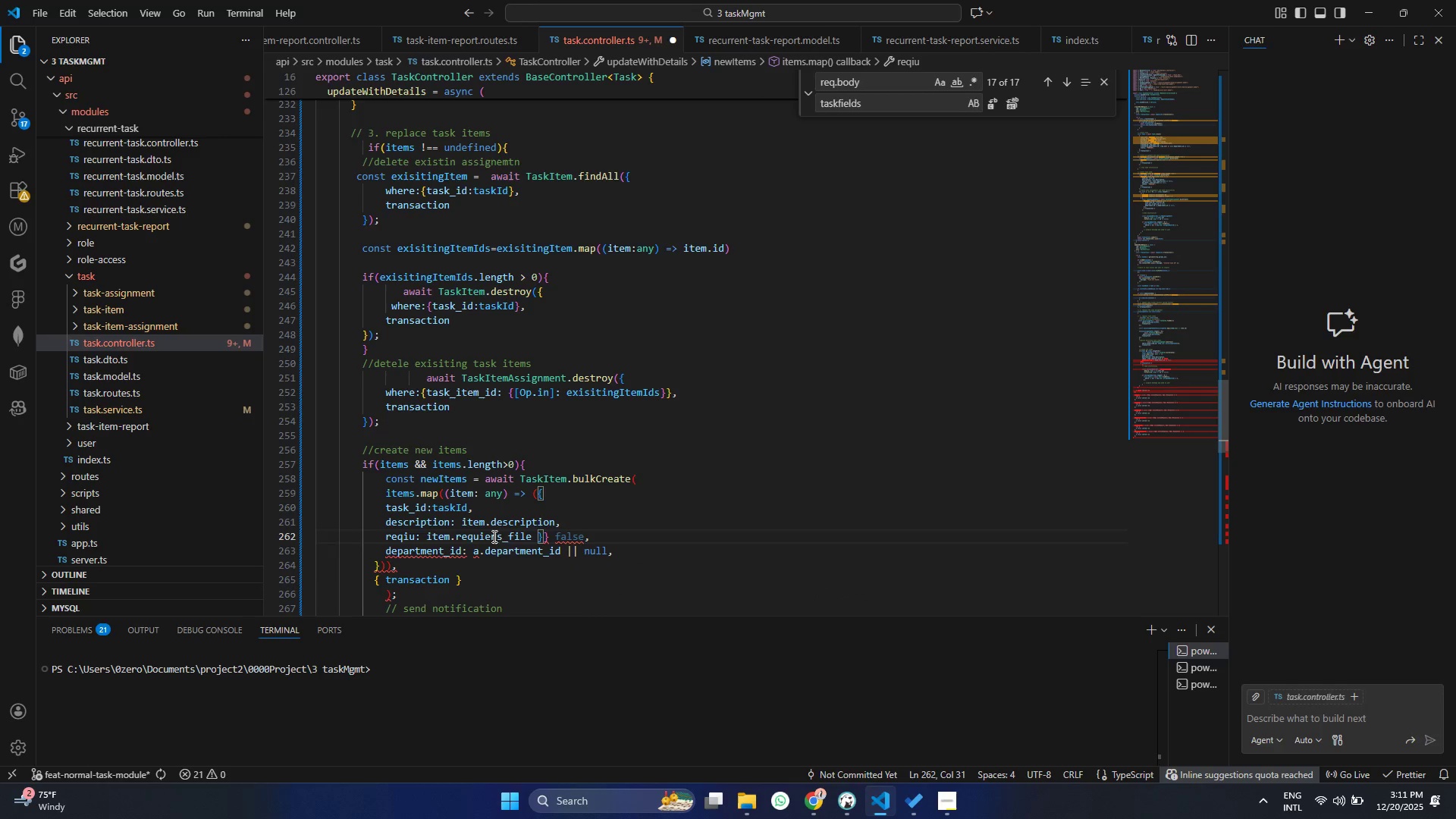 
double_click([493, 536])
 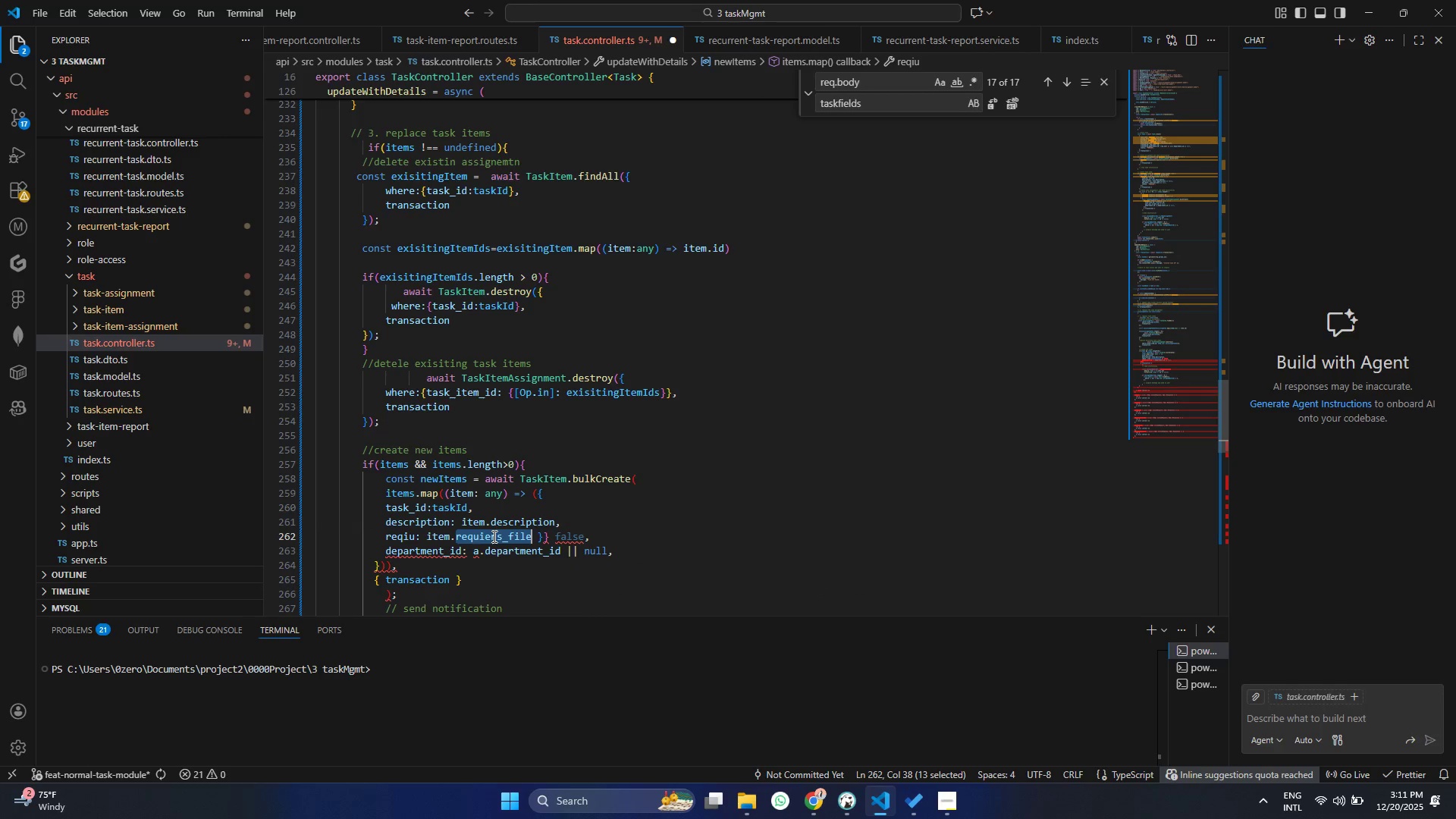 
key(Control+C)
 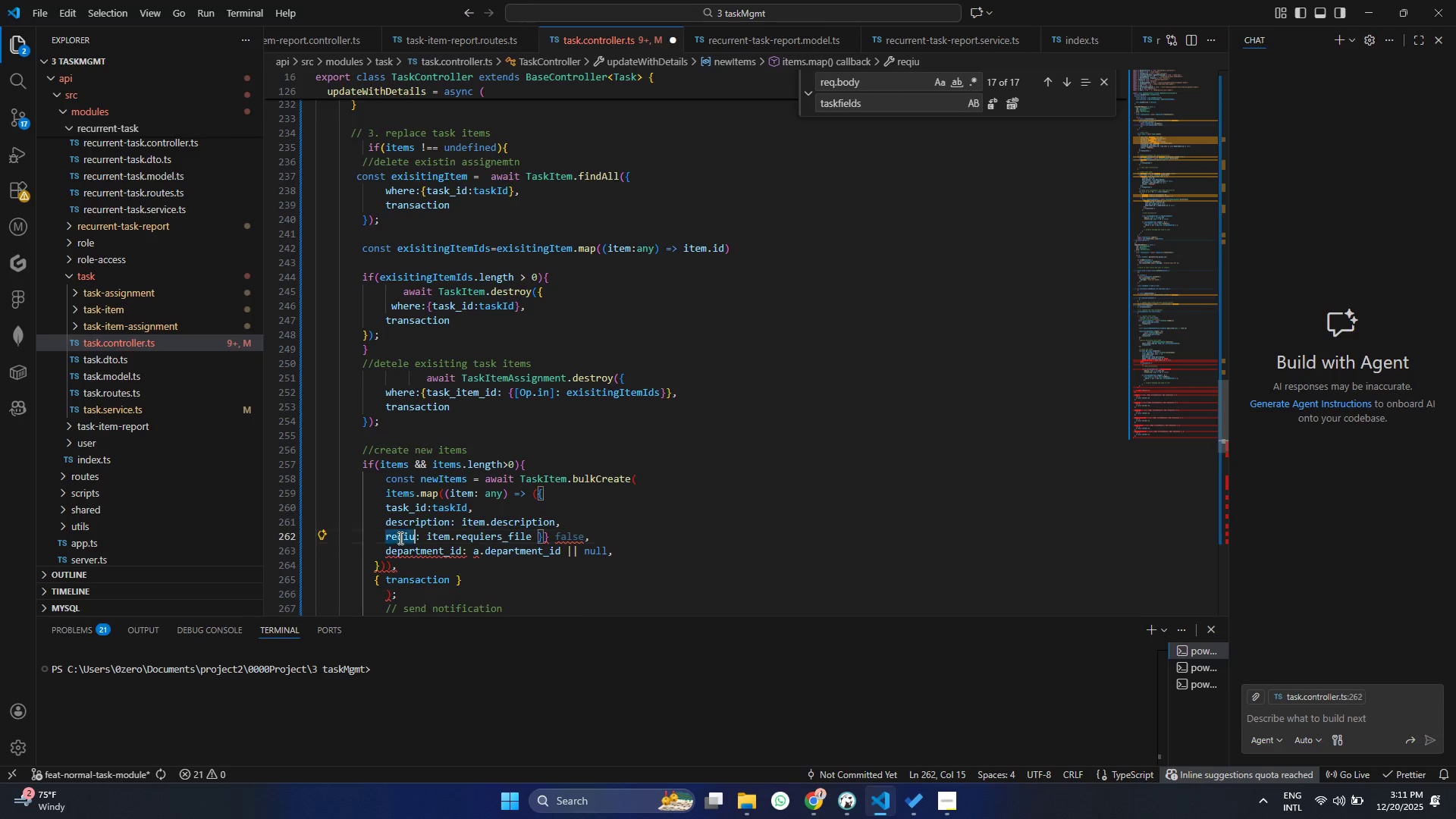 
double_click([399, 538])
 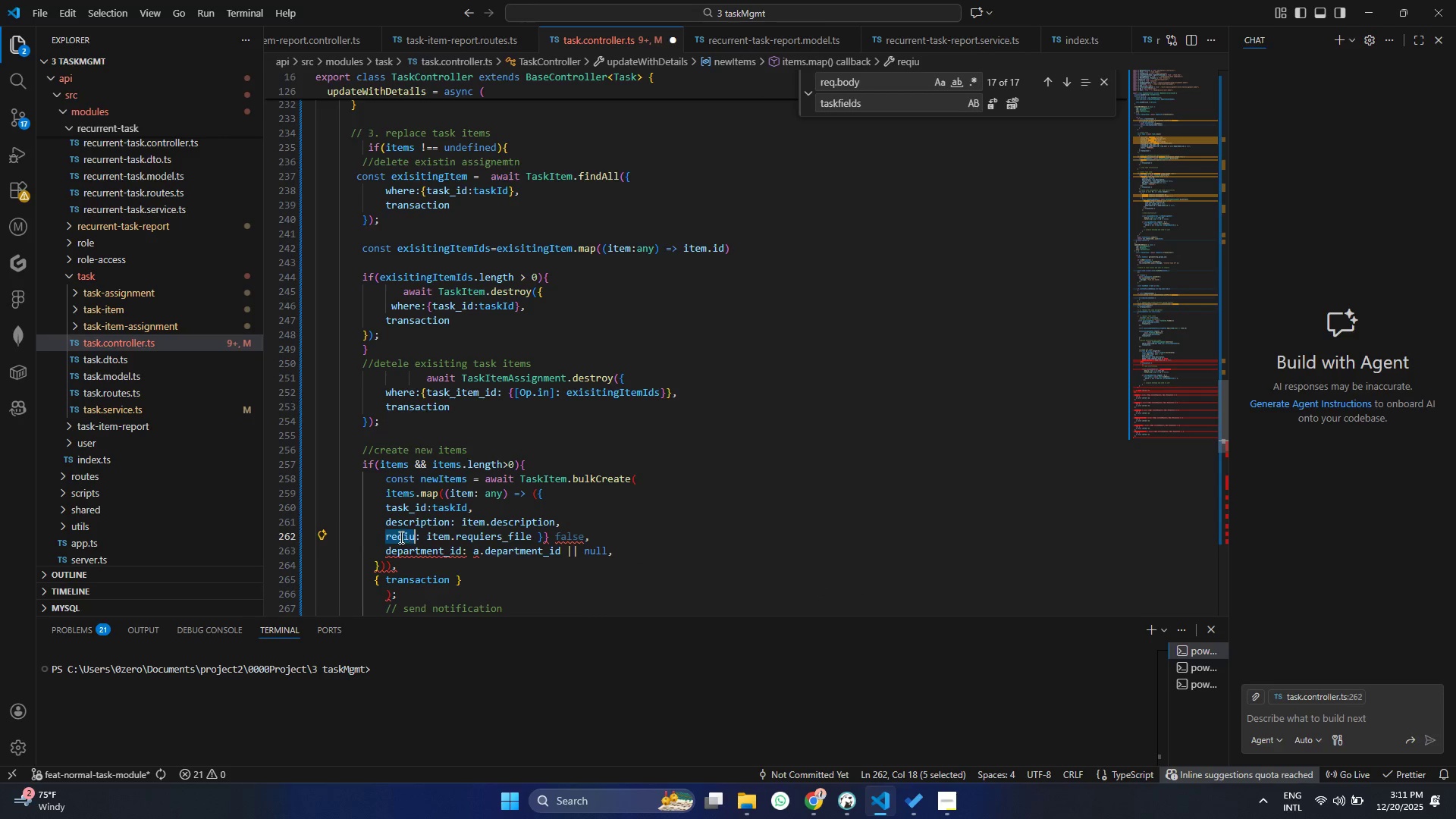 
key(Control+ControlLeft)
 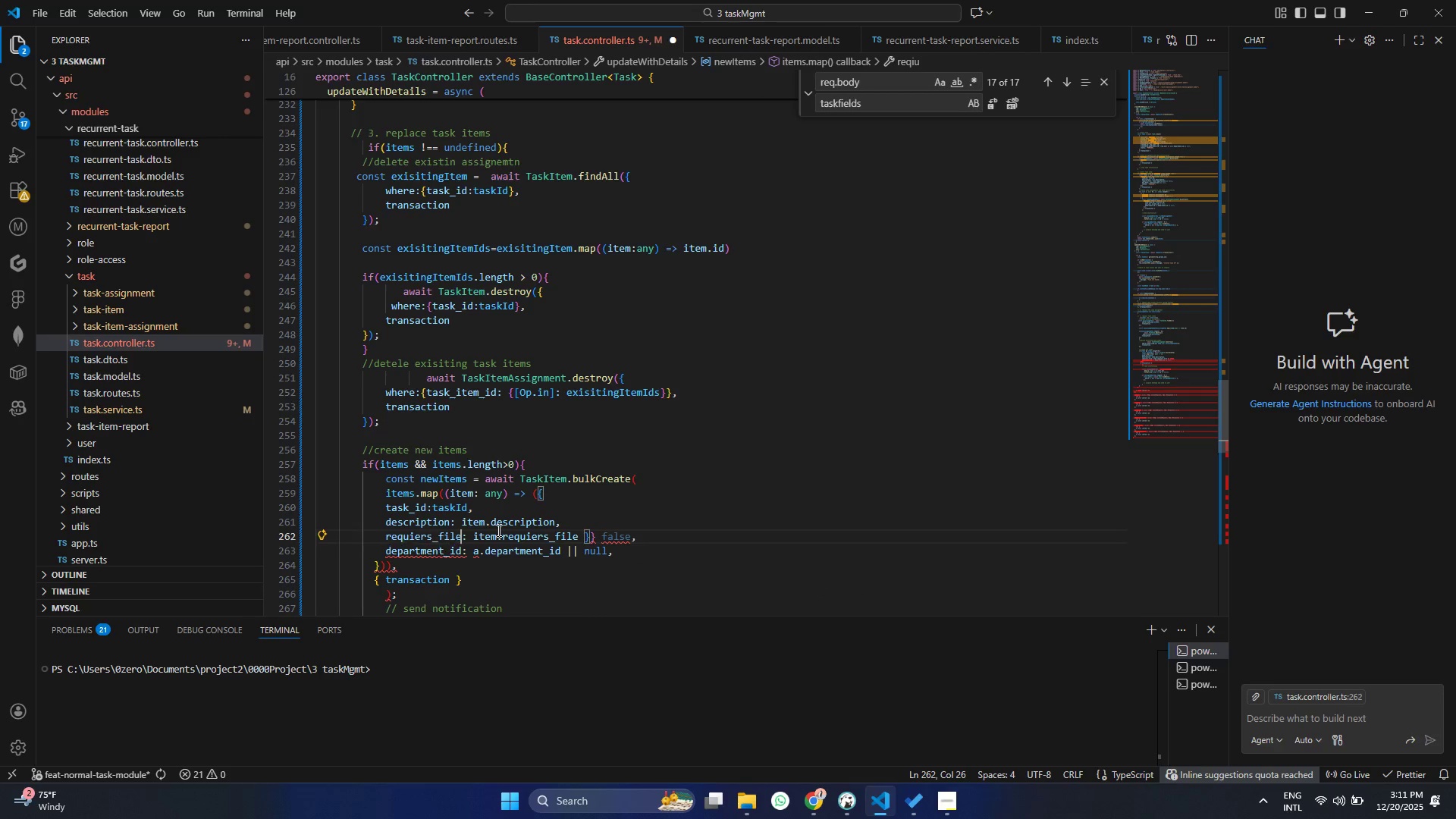 
key(Control+V)
 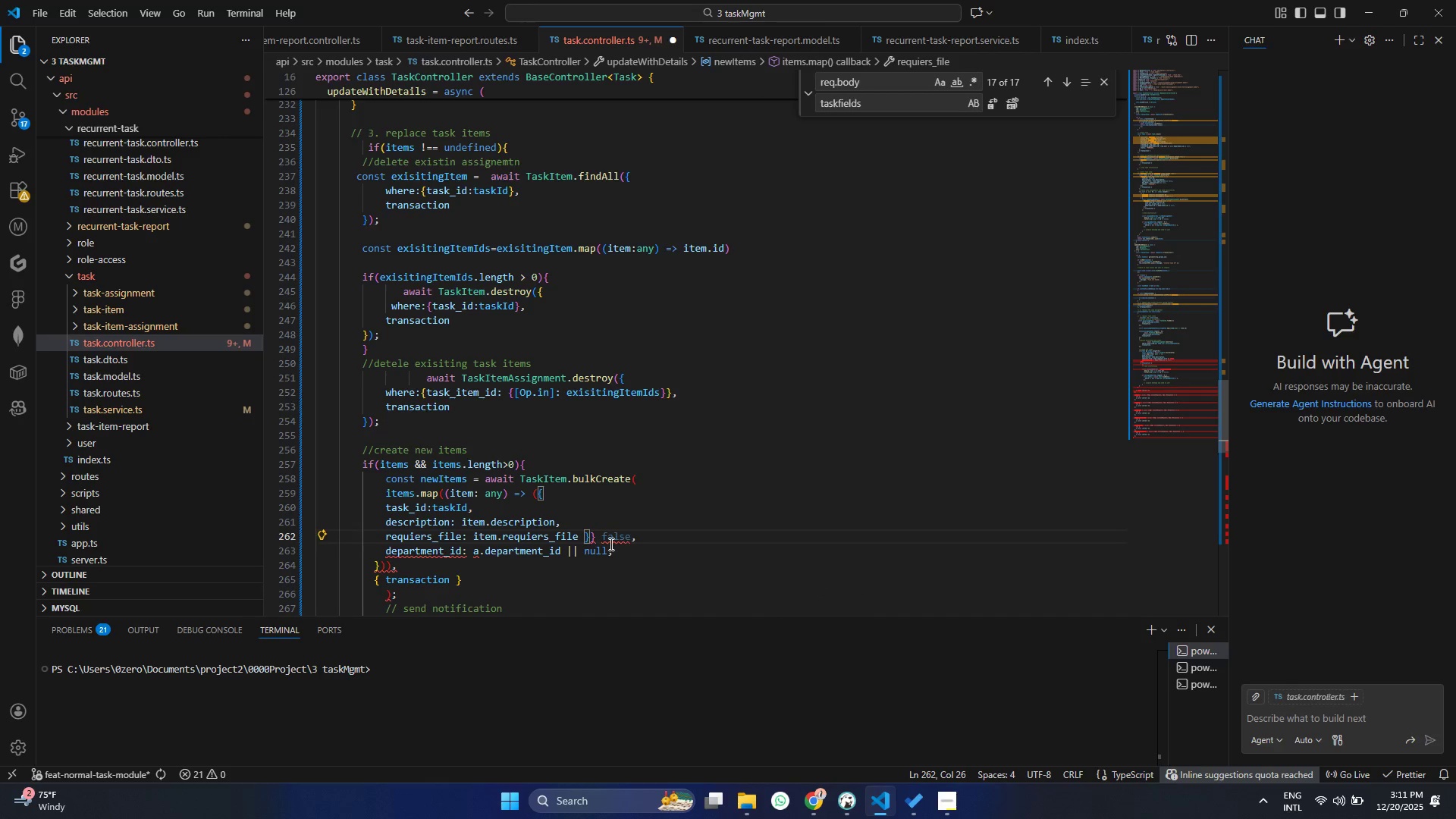 
key(Control+ControlLeft)
 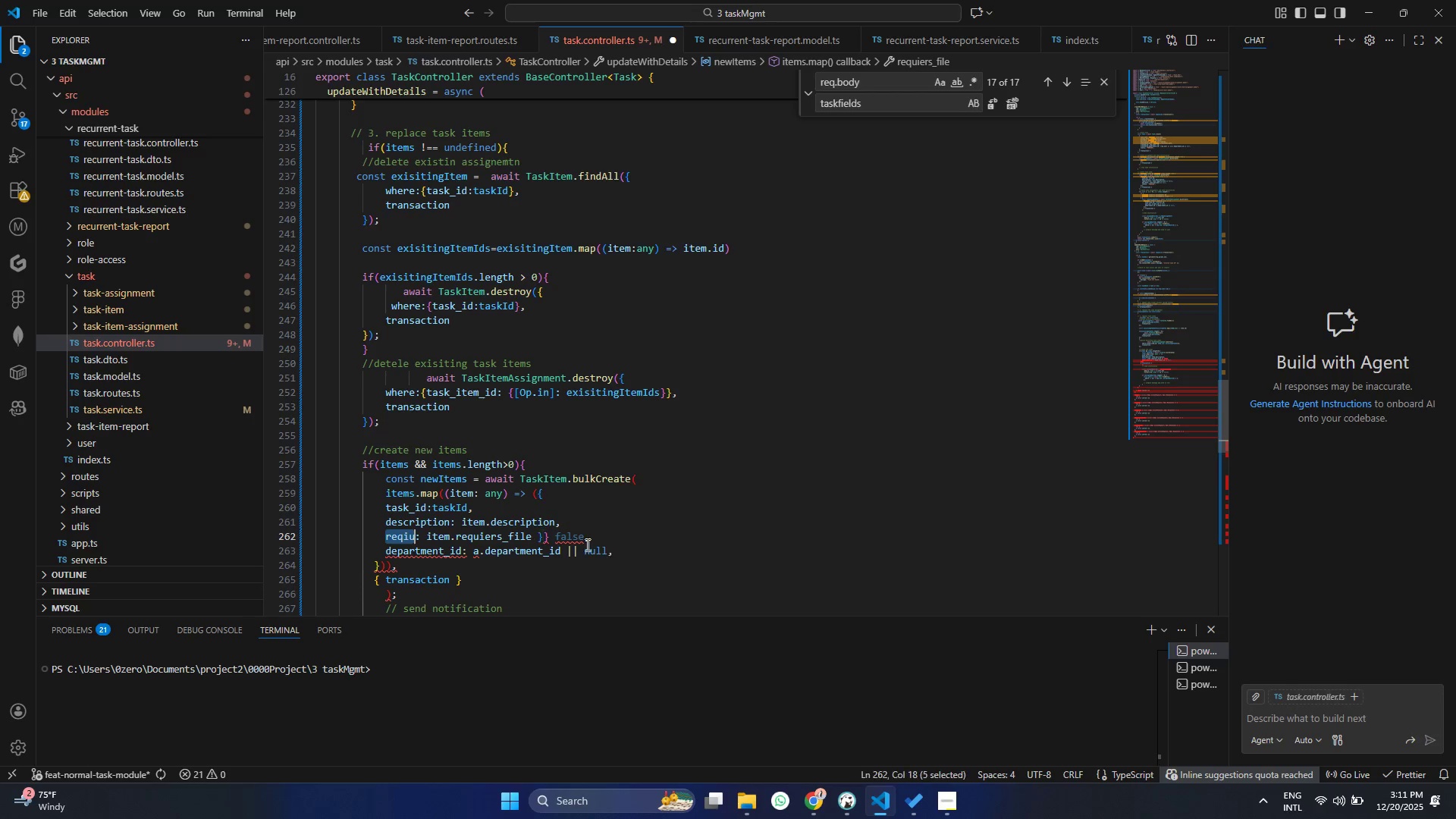 
key(Control+Z)
 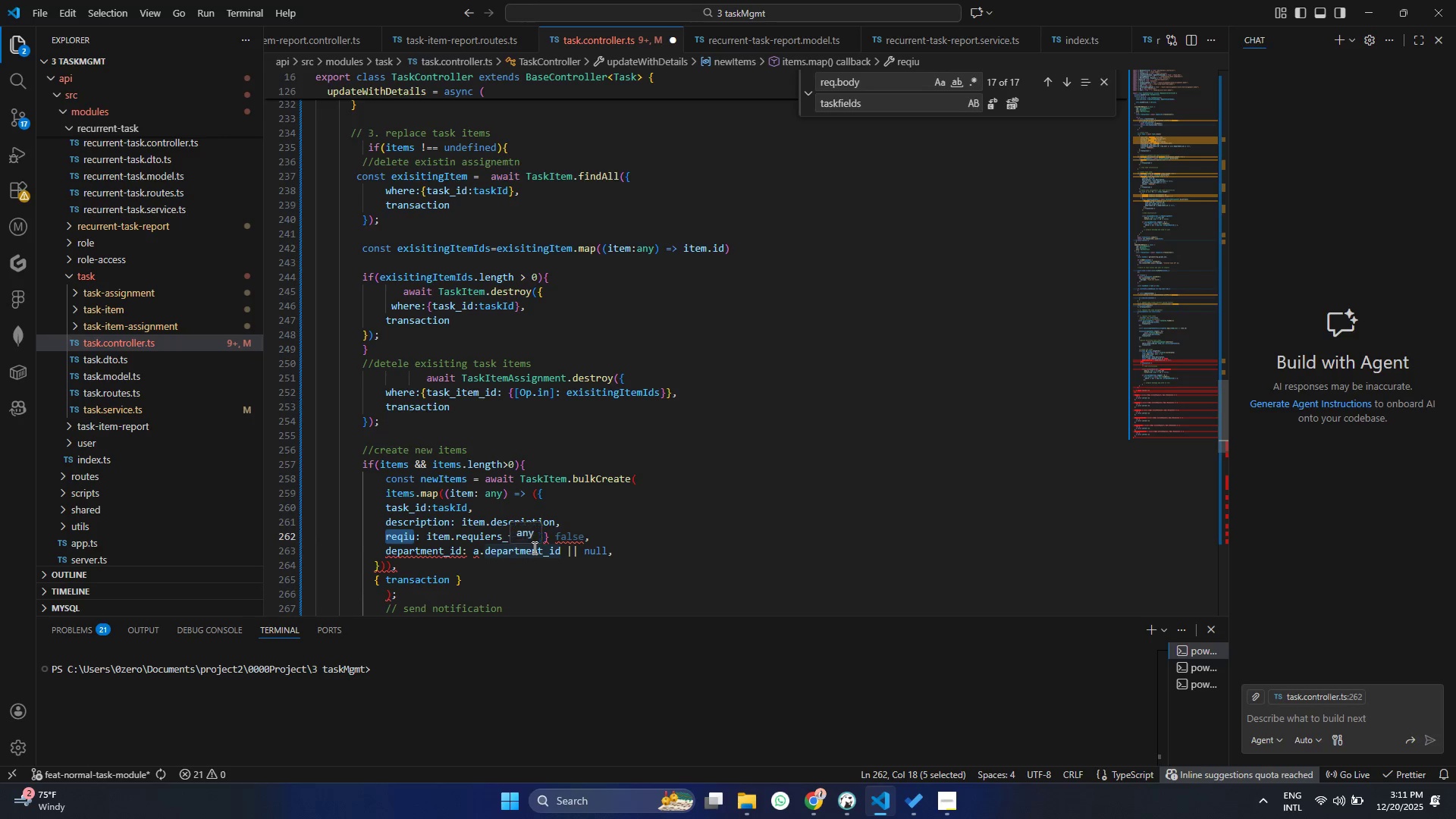 
key(Control+ControlLeft)
 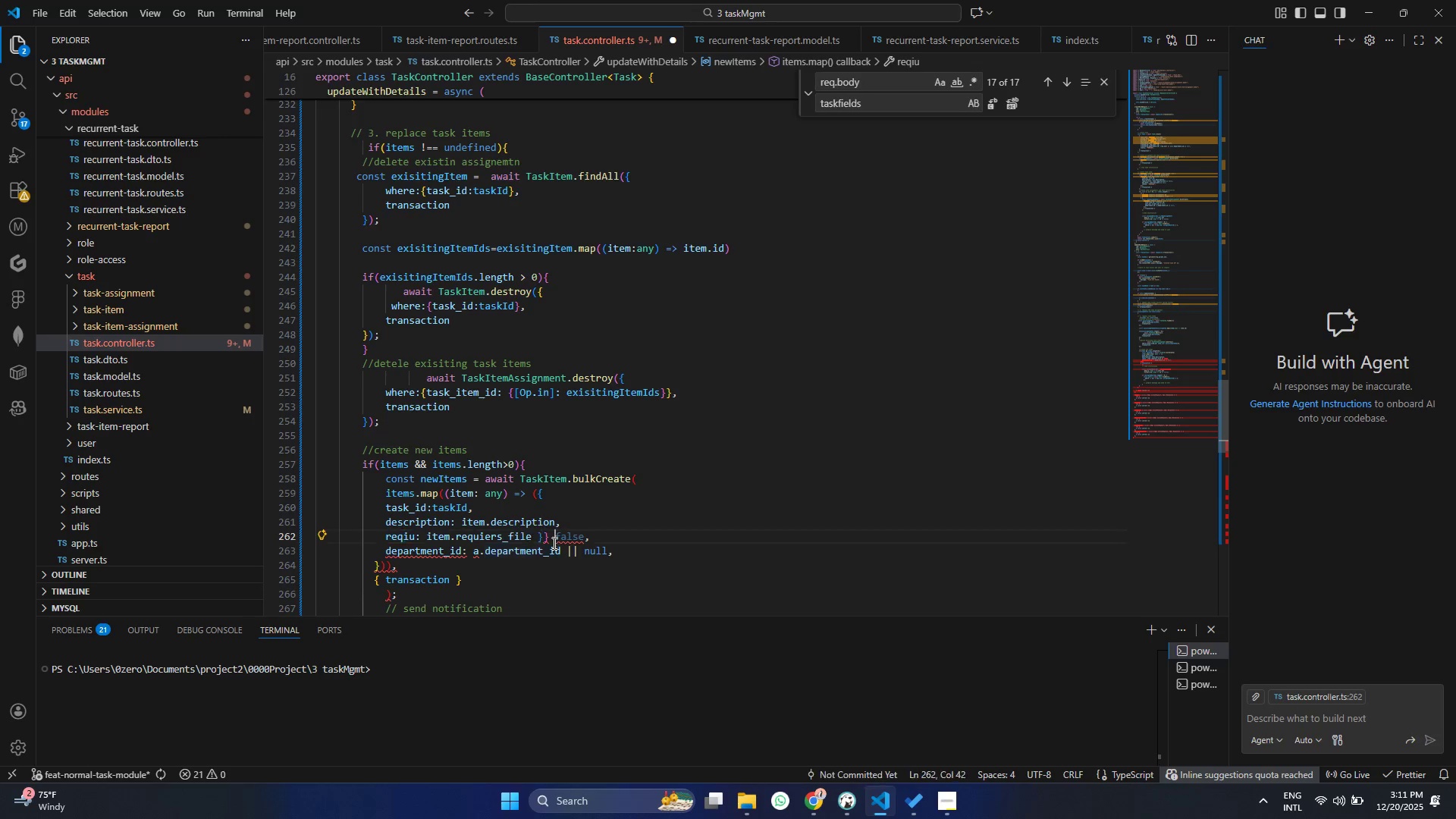 
left_click([553, 543])
 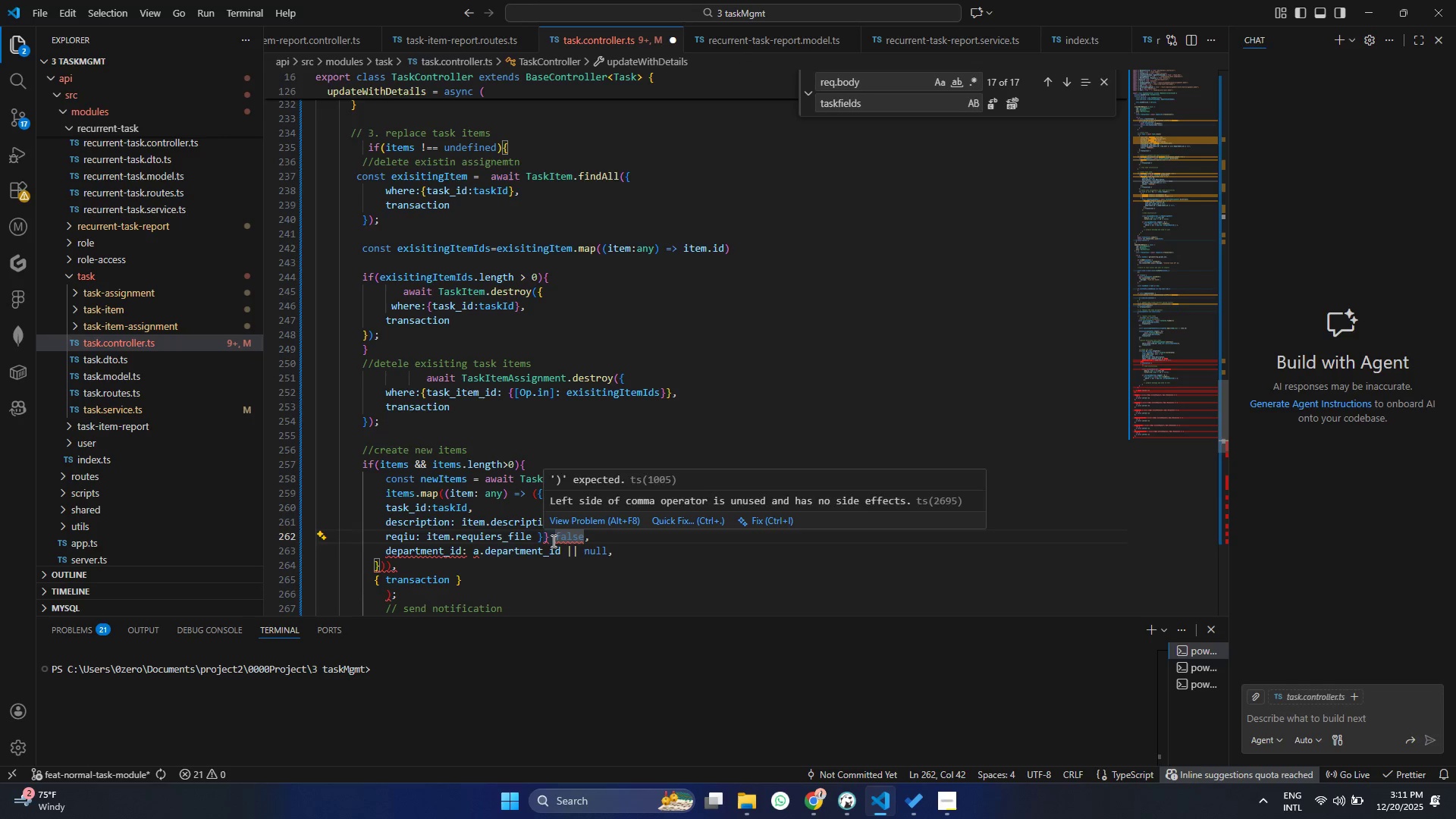 
key(Control+Z)
 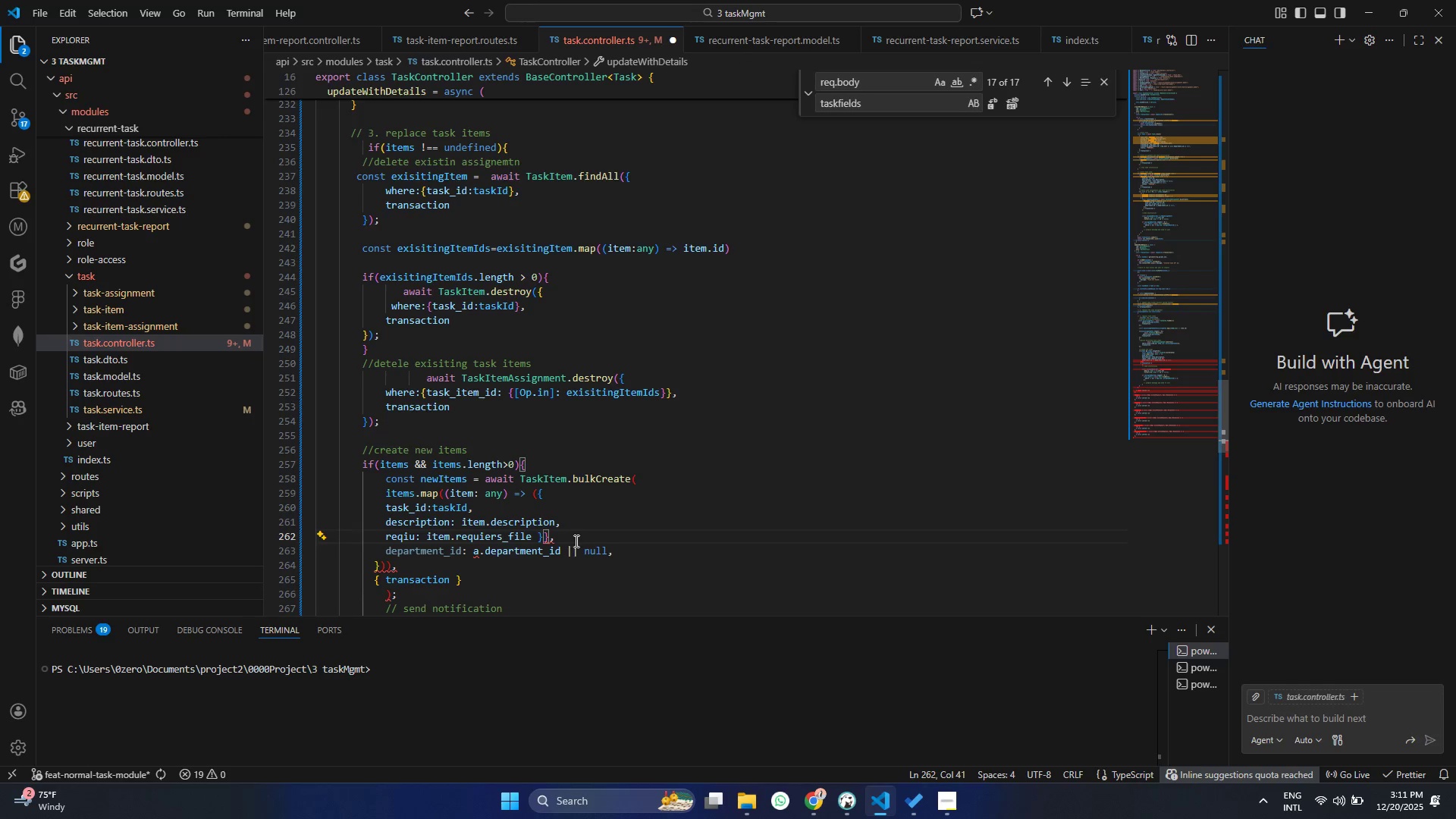 
key(Control+ControlLeft)
 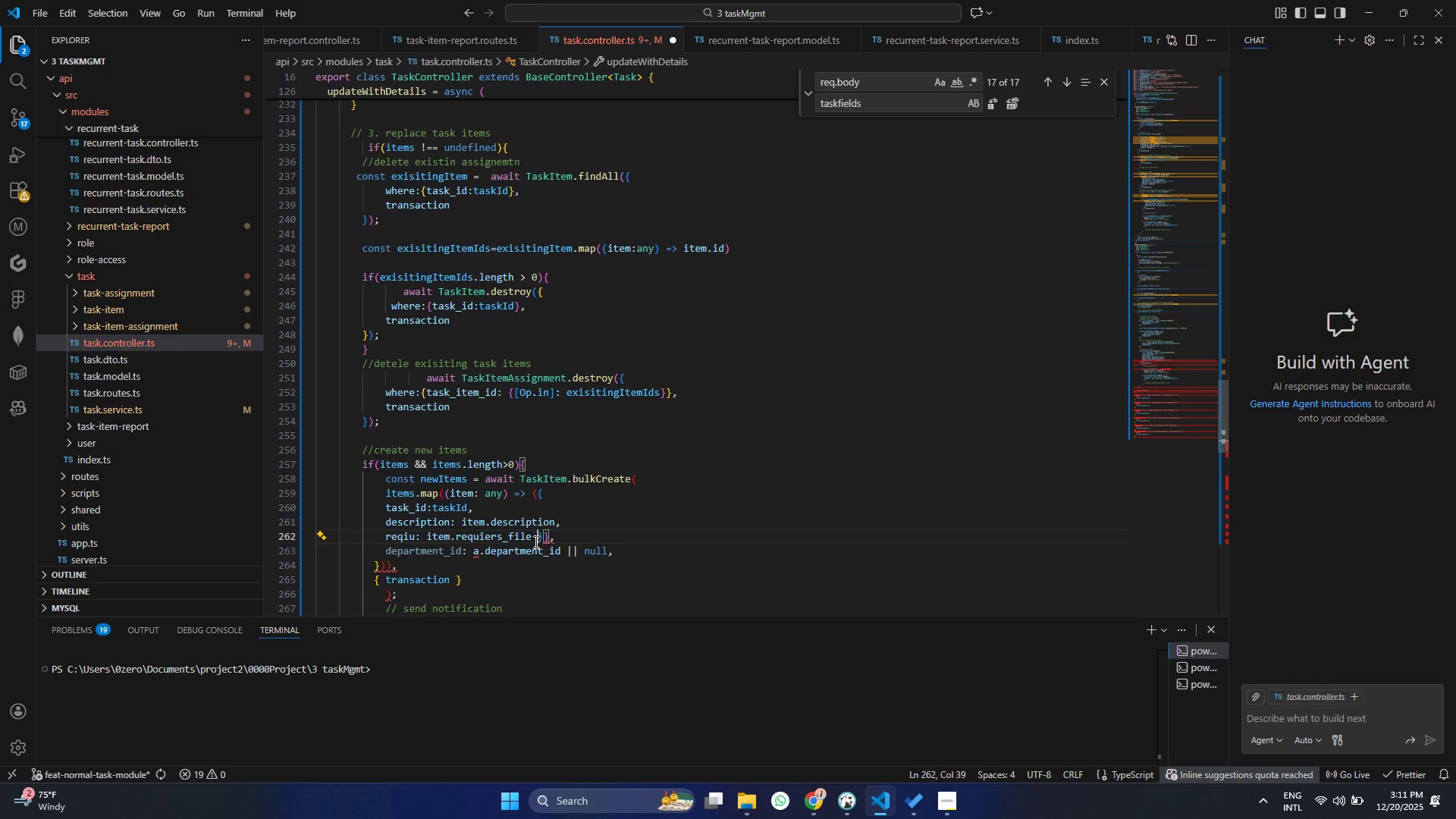 
left_click([535, 541])
 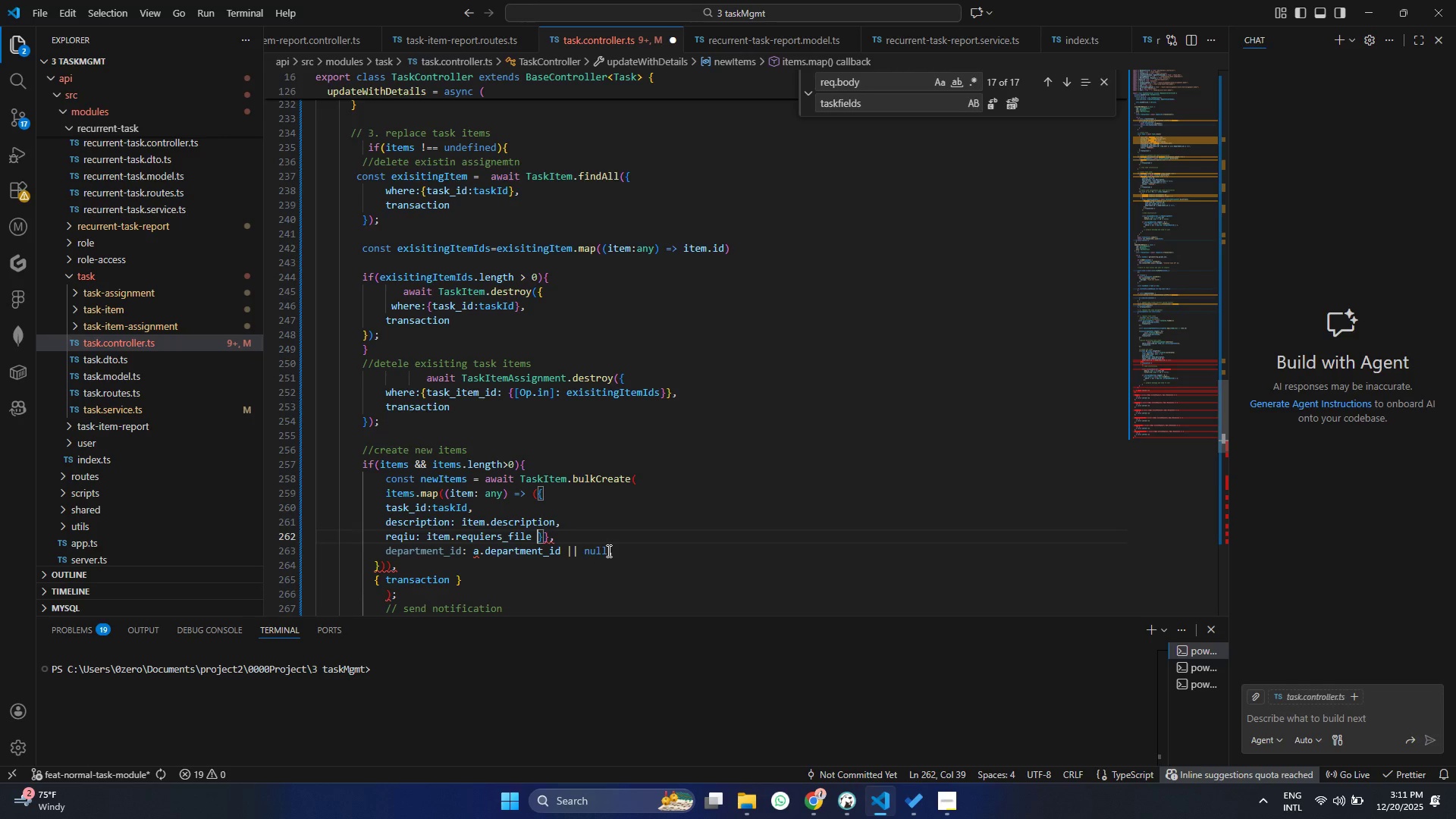 
left_click([607, 551])
 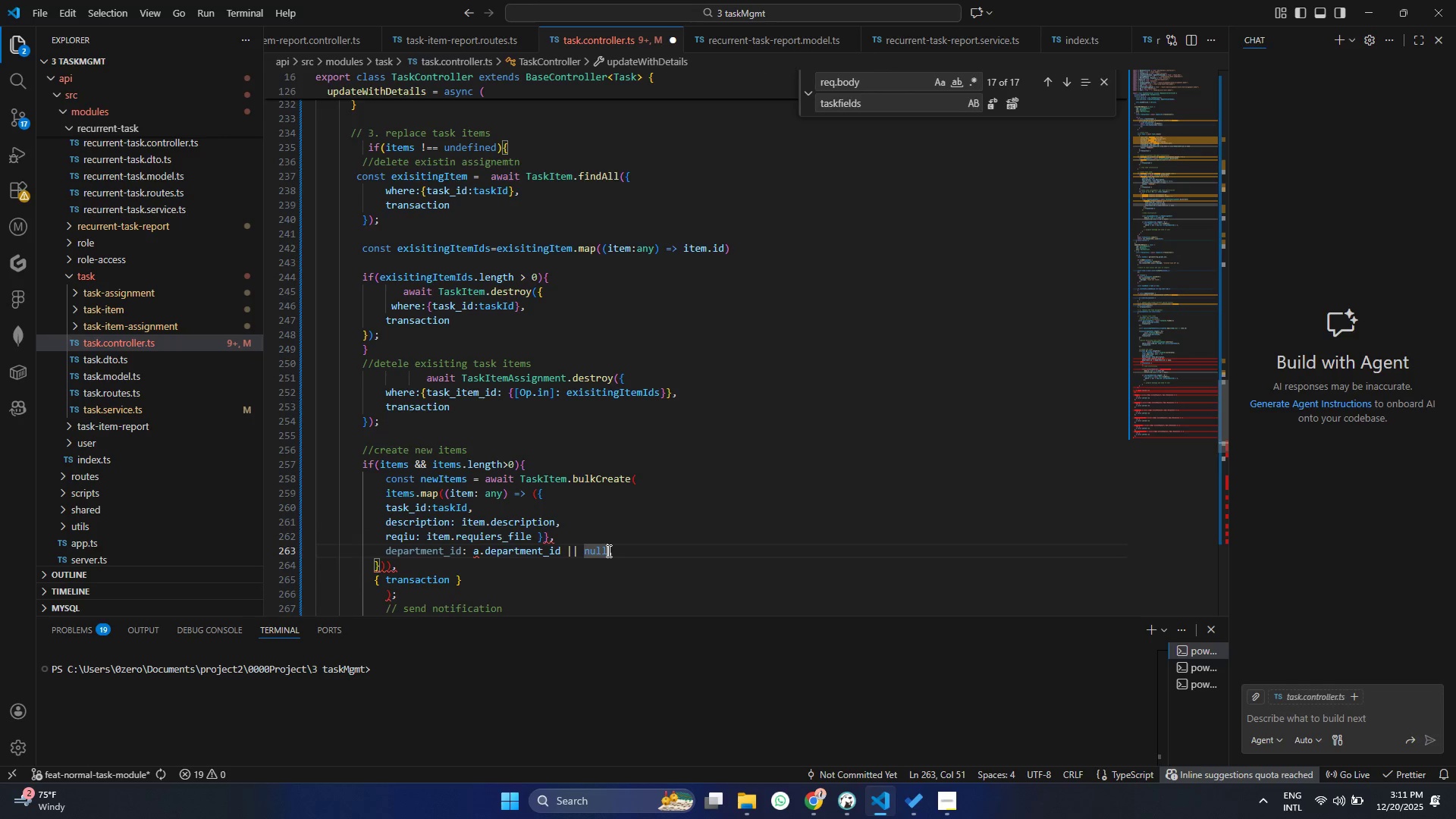 
key(Control+Z)
 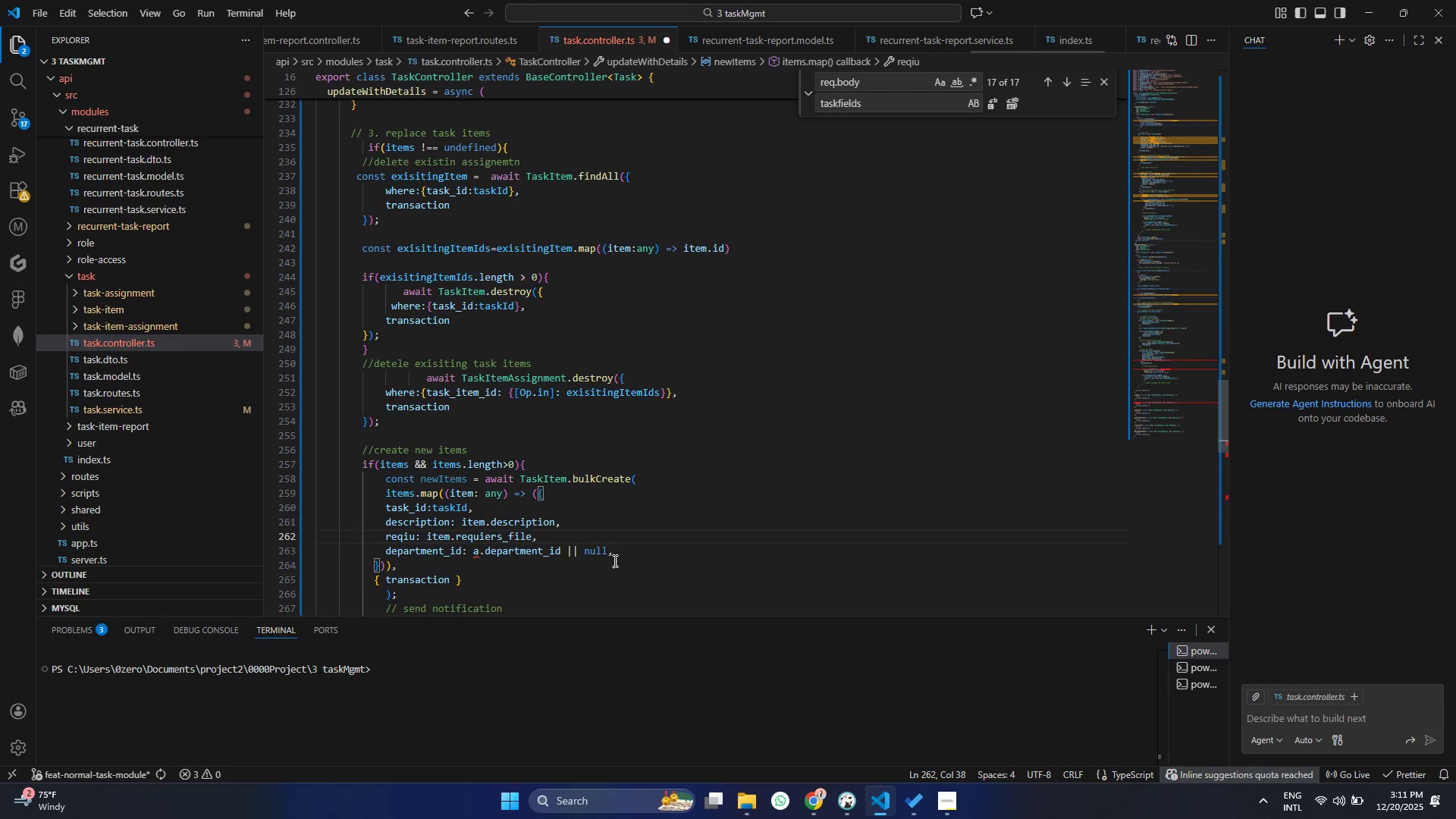 
type( || false)
 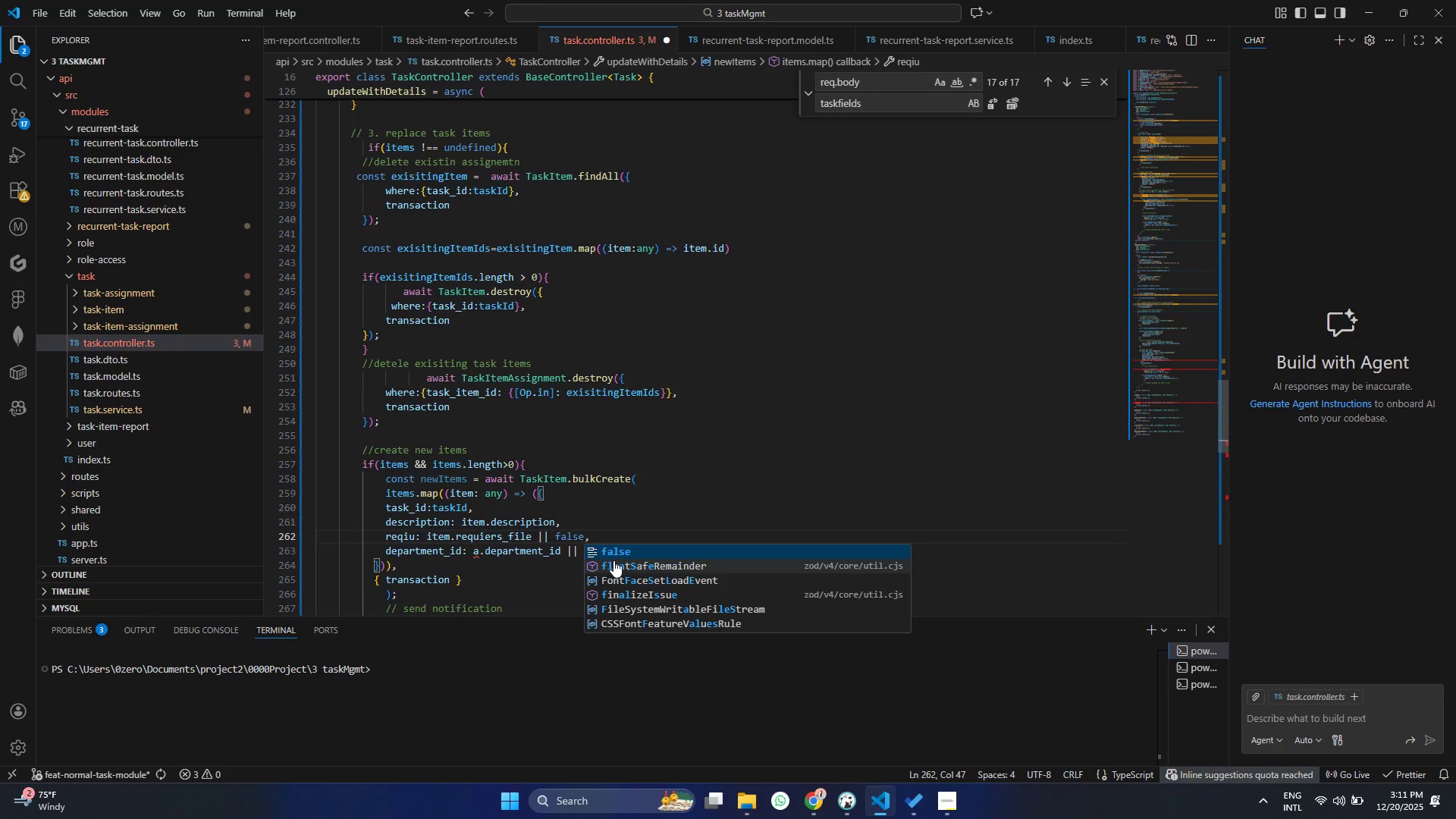 
double_click([471, 535])
 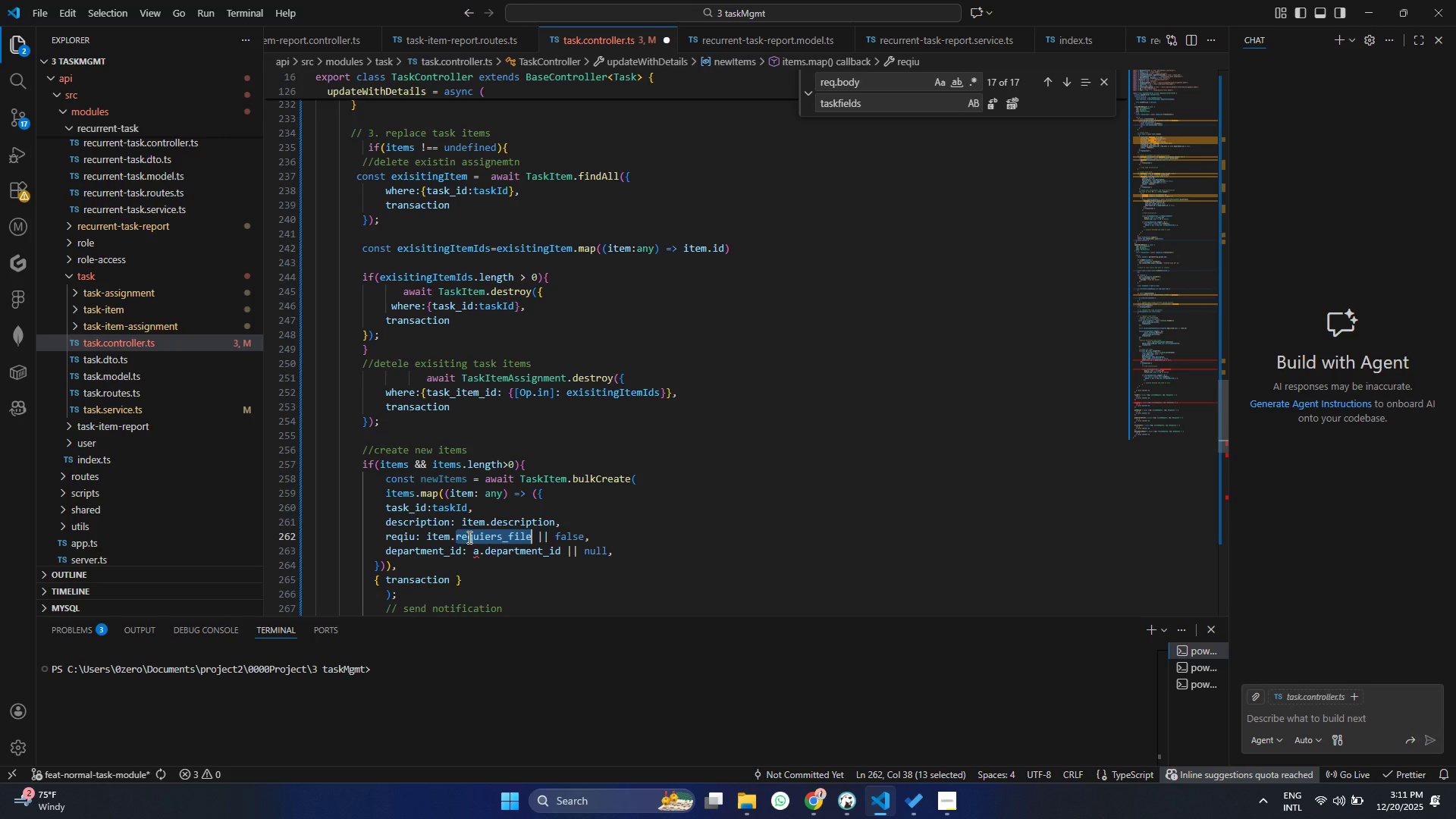 
key(Control+ControlLeft)
 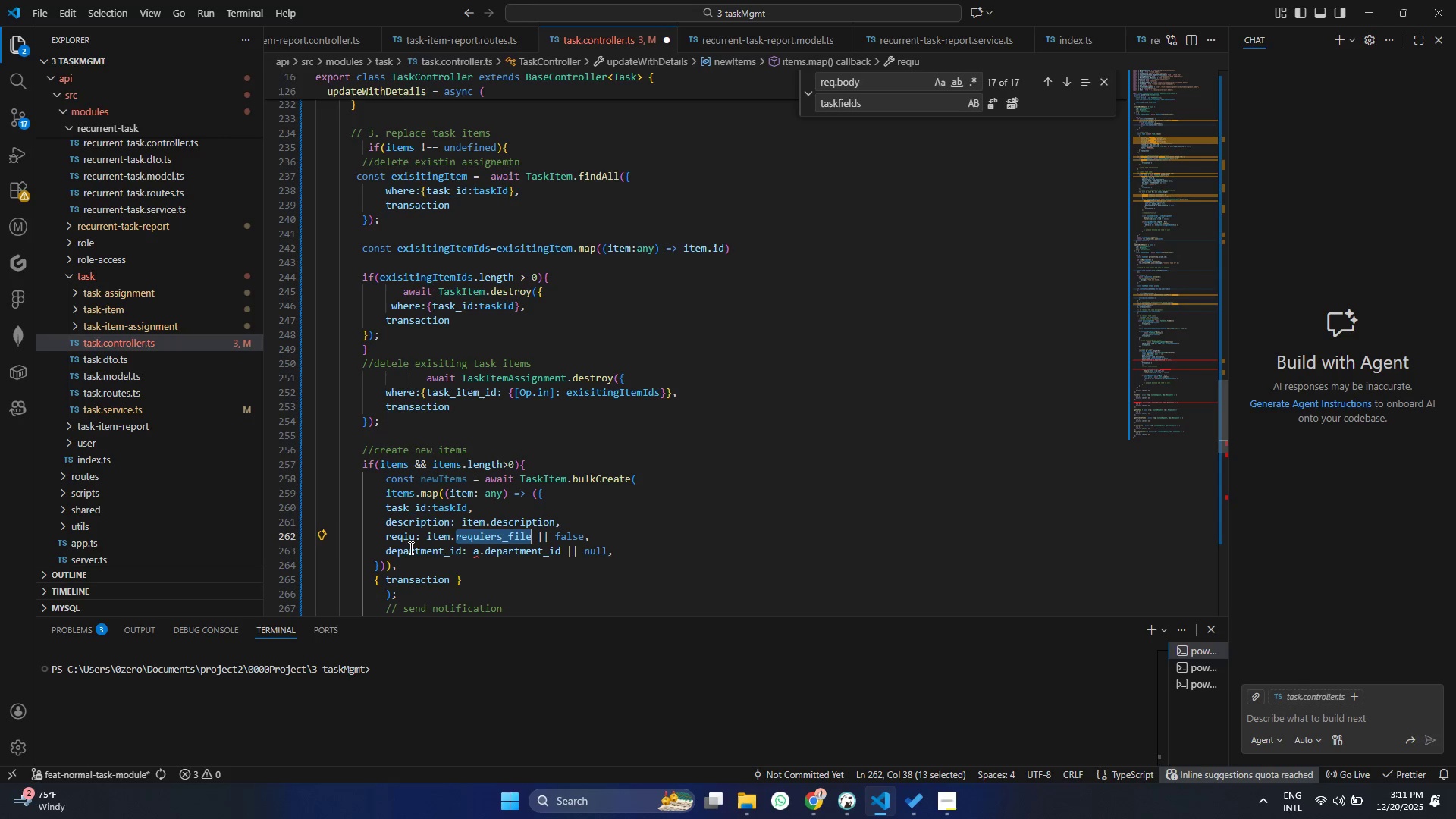 
key(Control+C)
 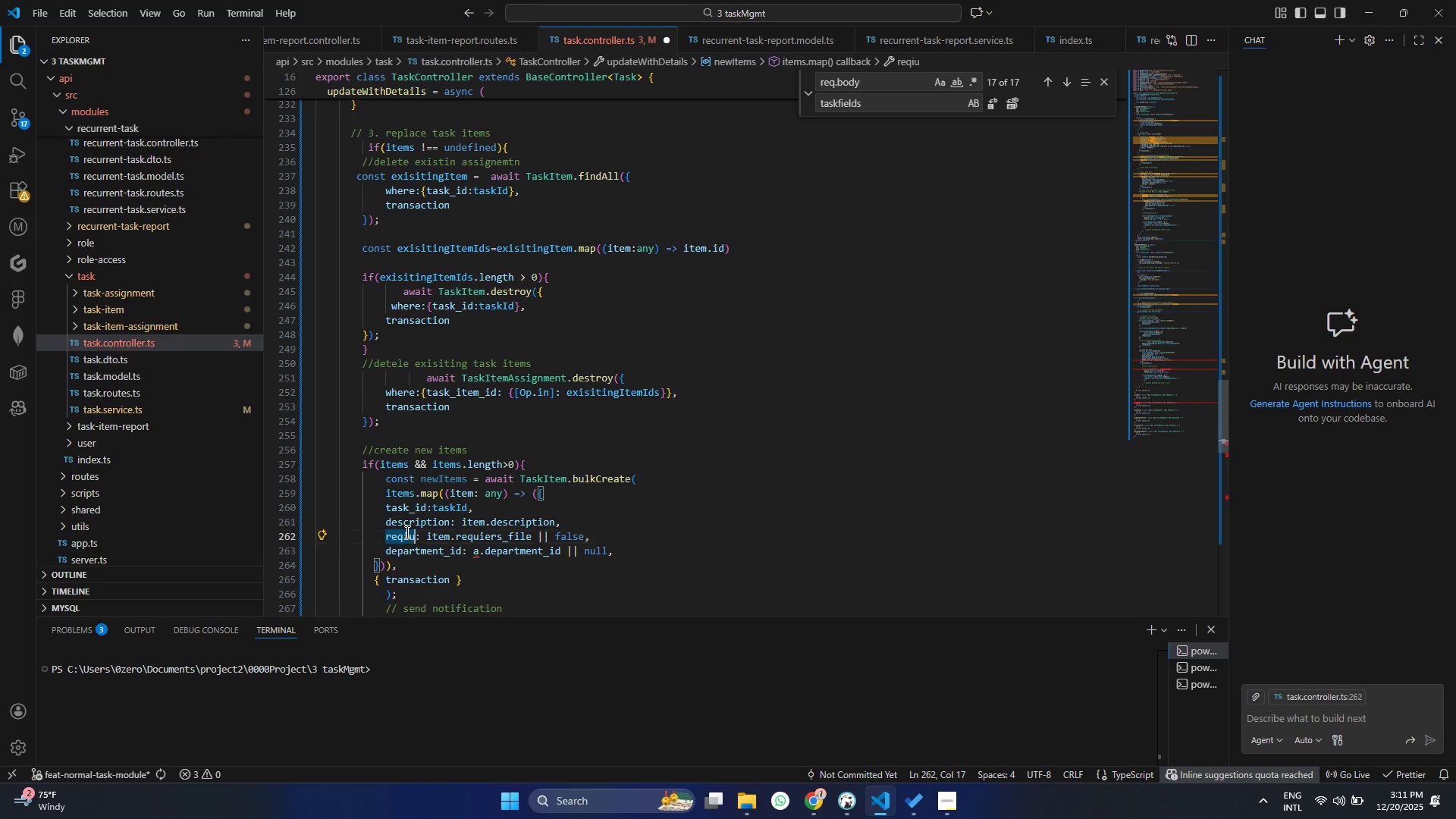 
double_click([406, 532])
 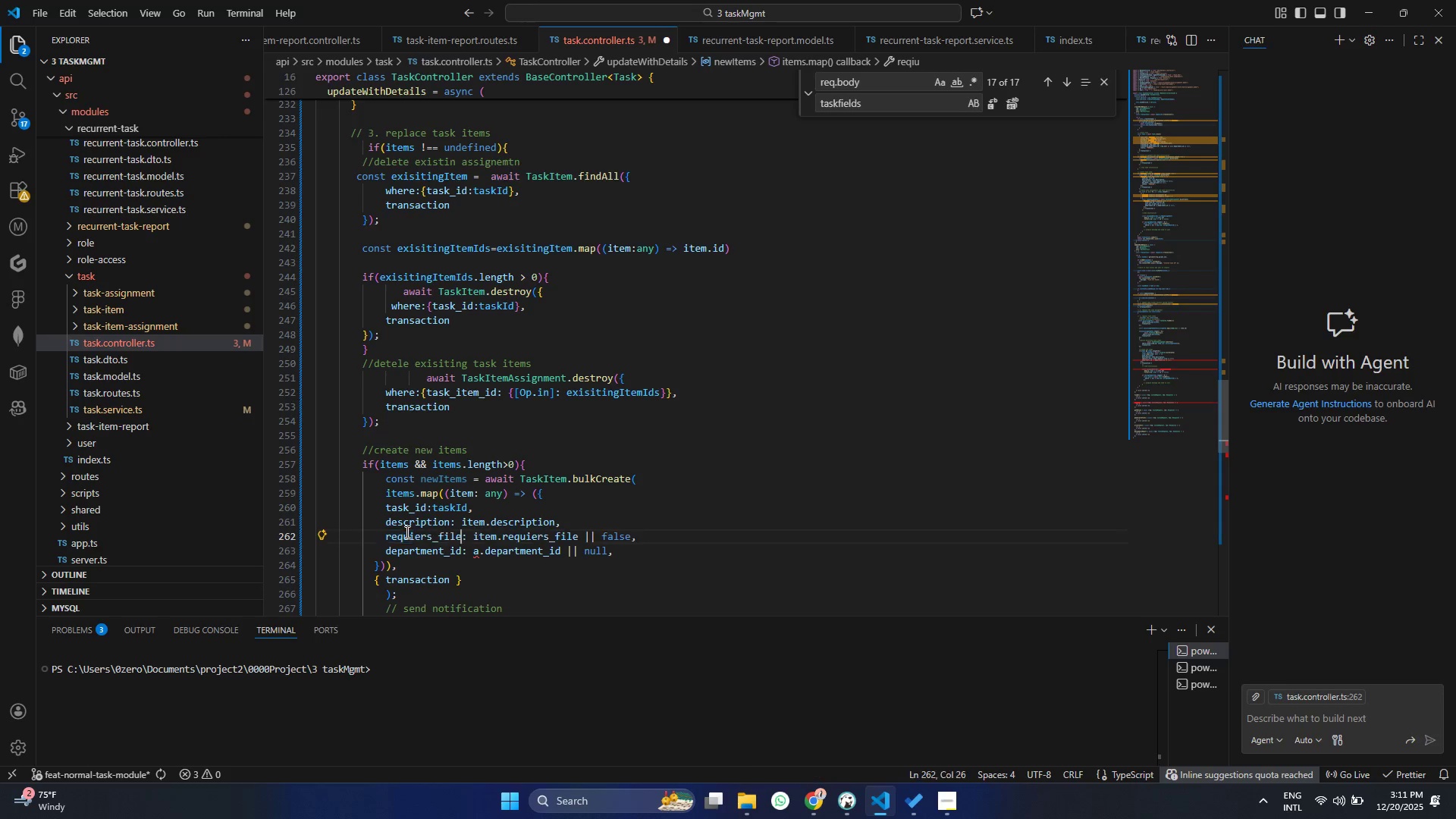 
key(Control+ControlLeft)
 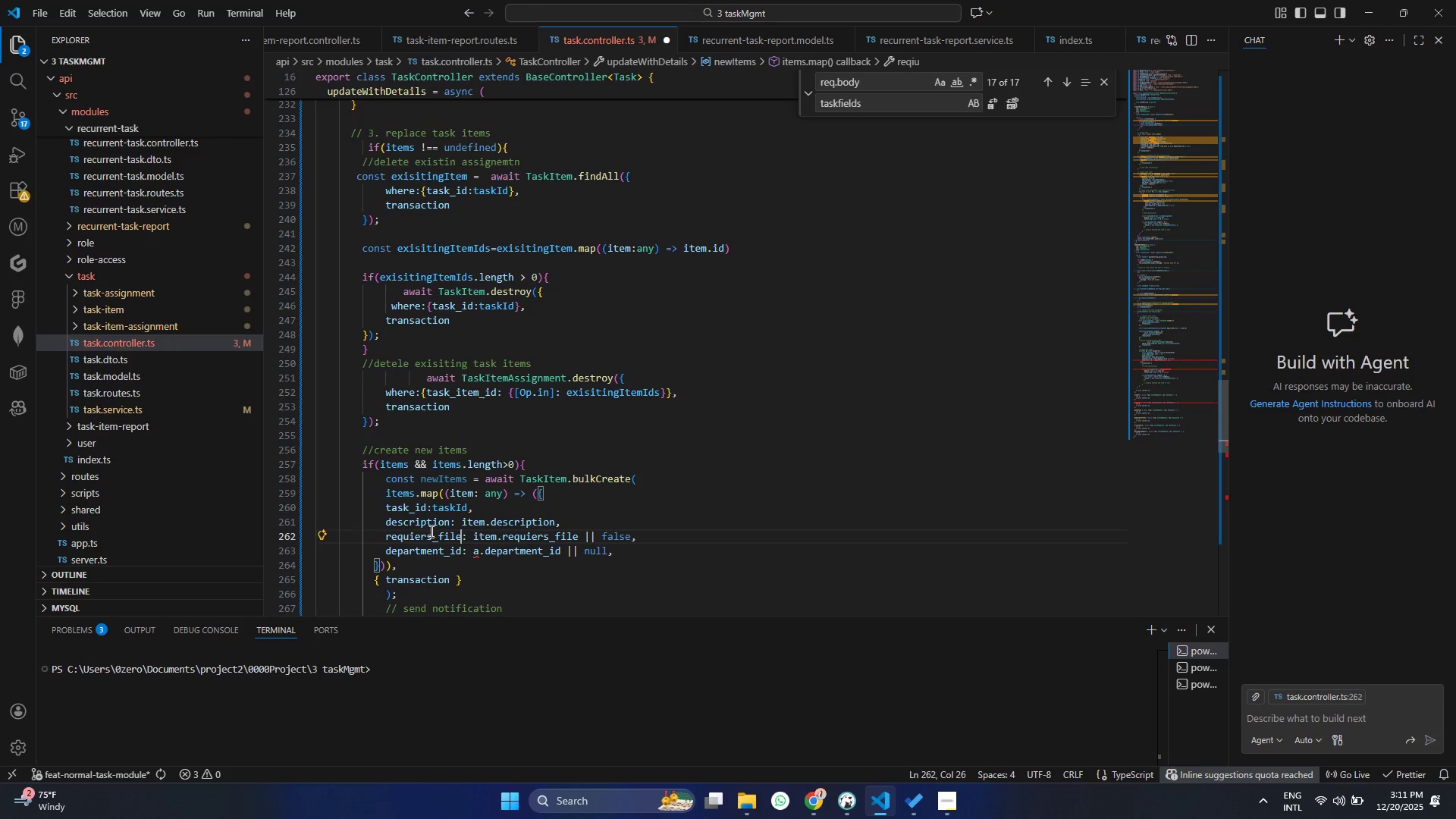 
key(Control+V)
 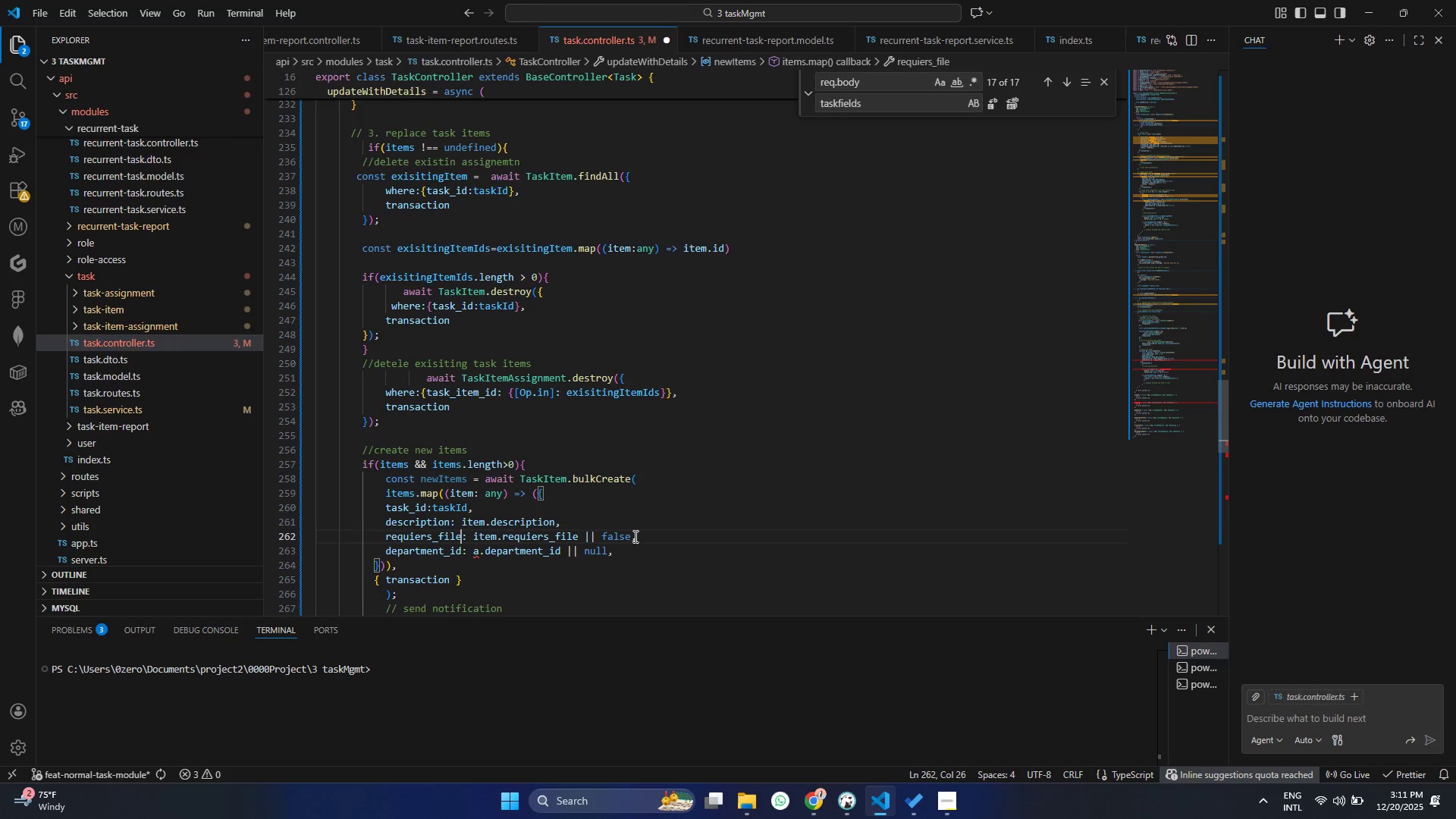 
left_click([634, 536])
 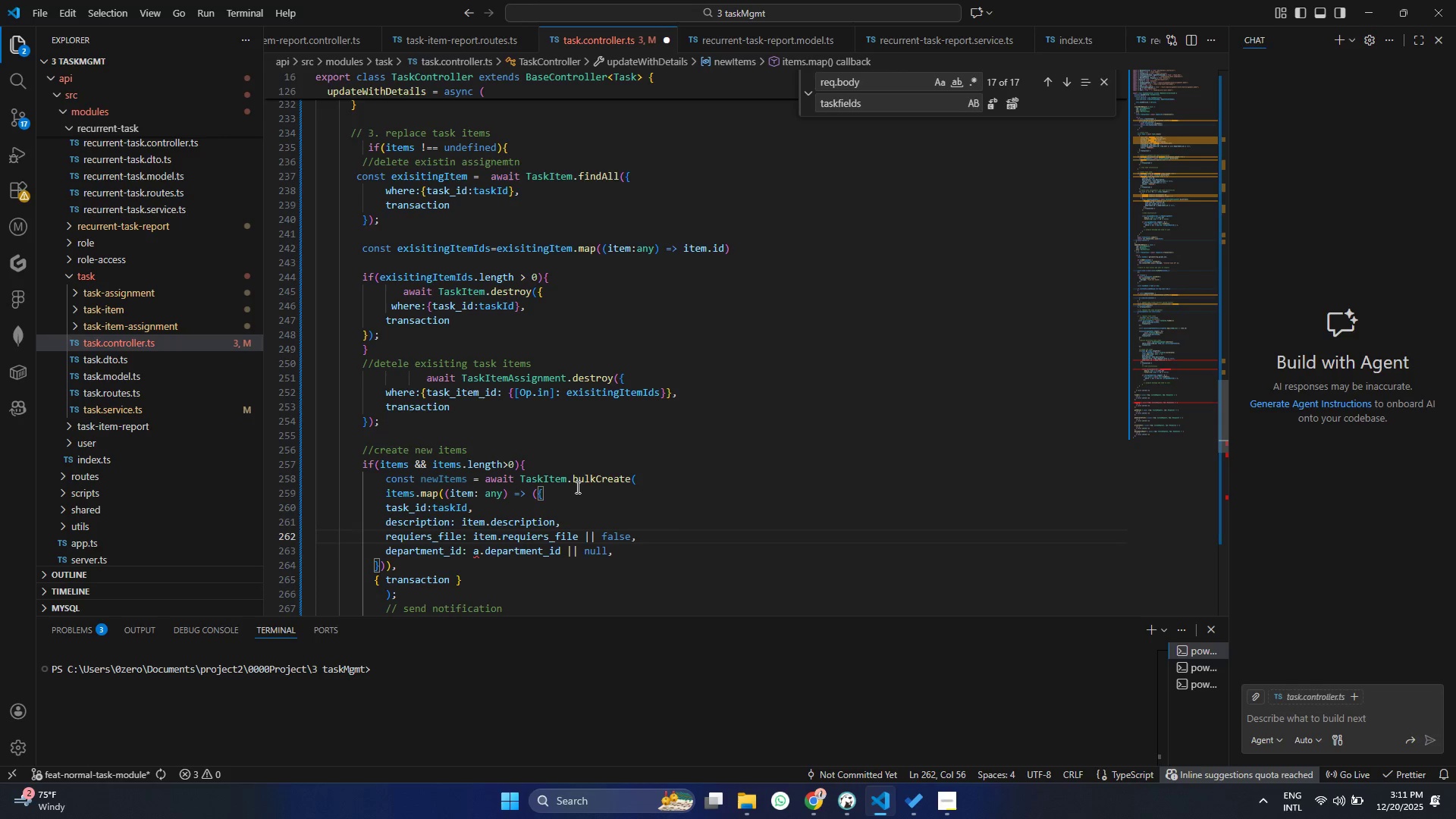 
right_click([576, 487])
 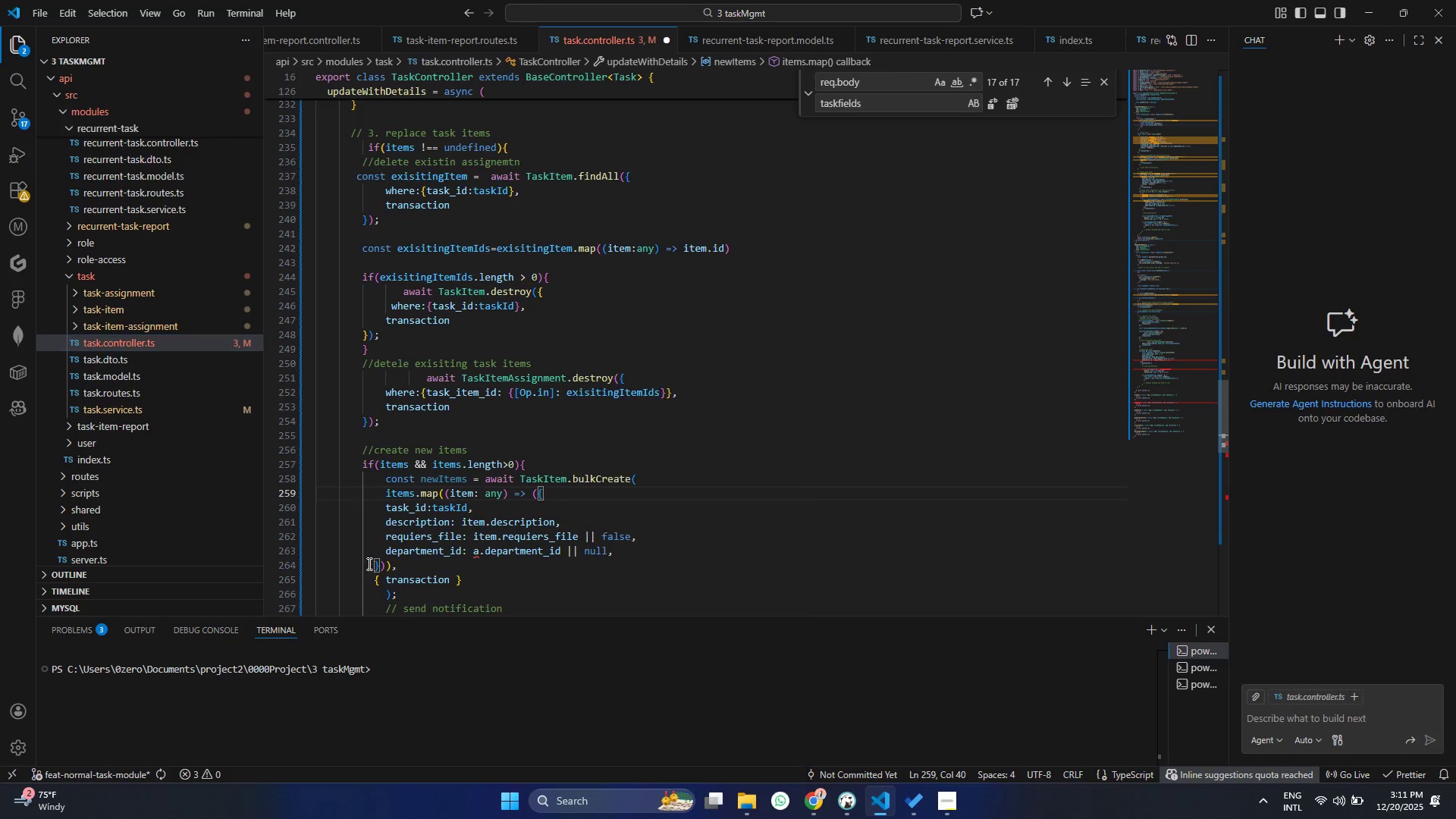 
left_click([368, 563])
 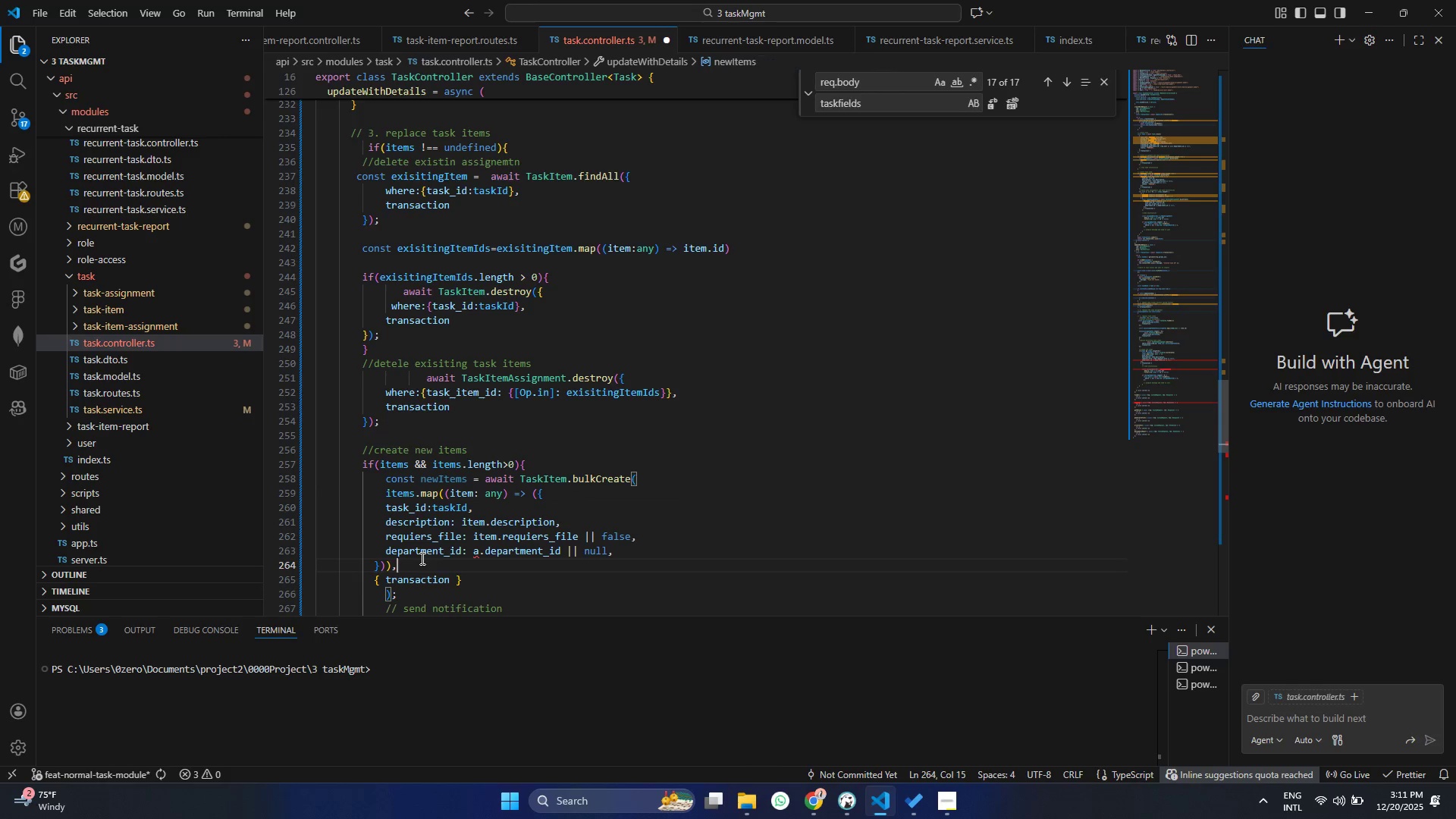 
double_click([421, 558])
 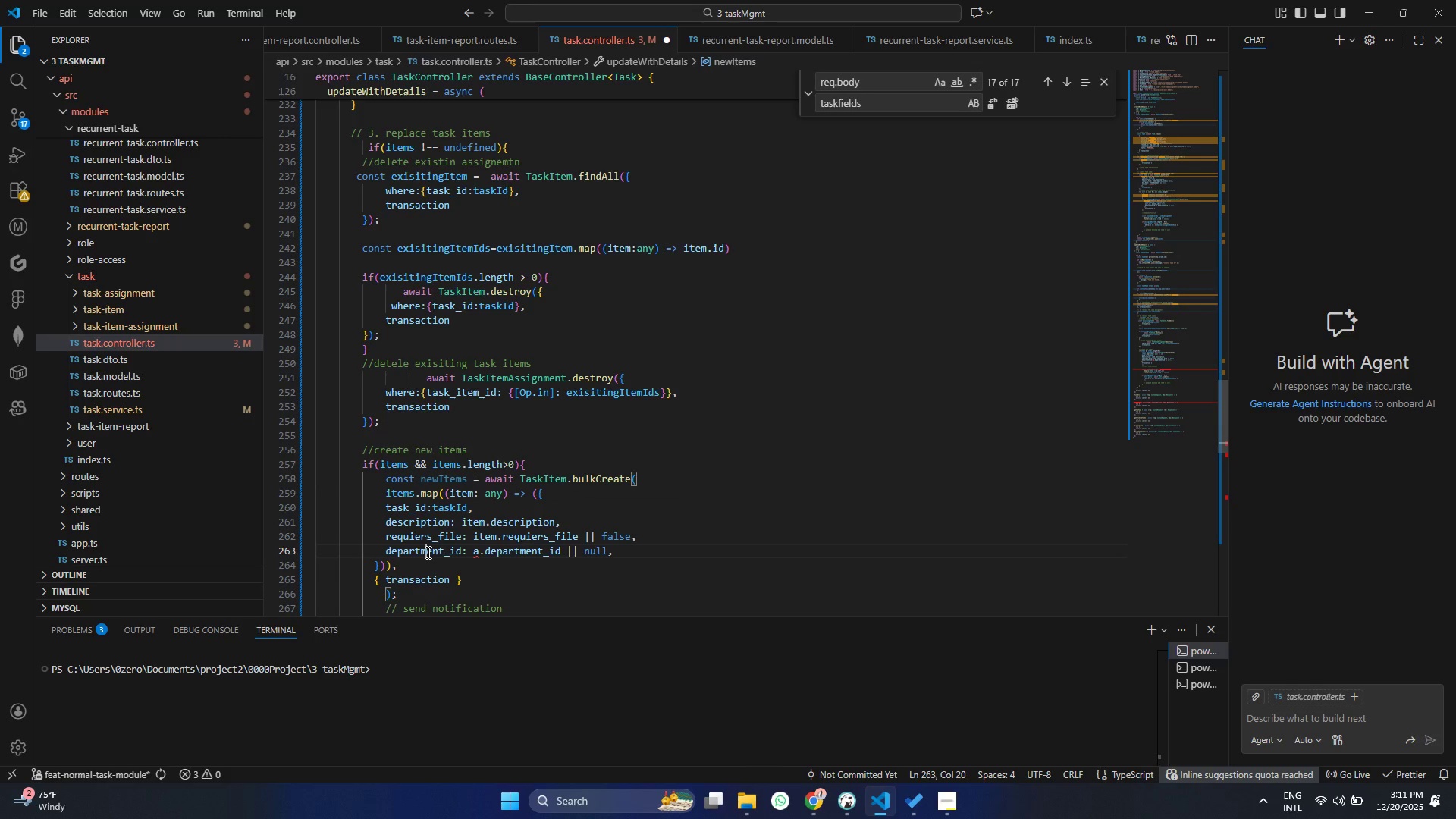 
triple_click([427, 552])
 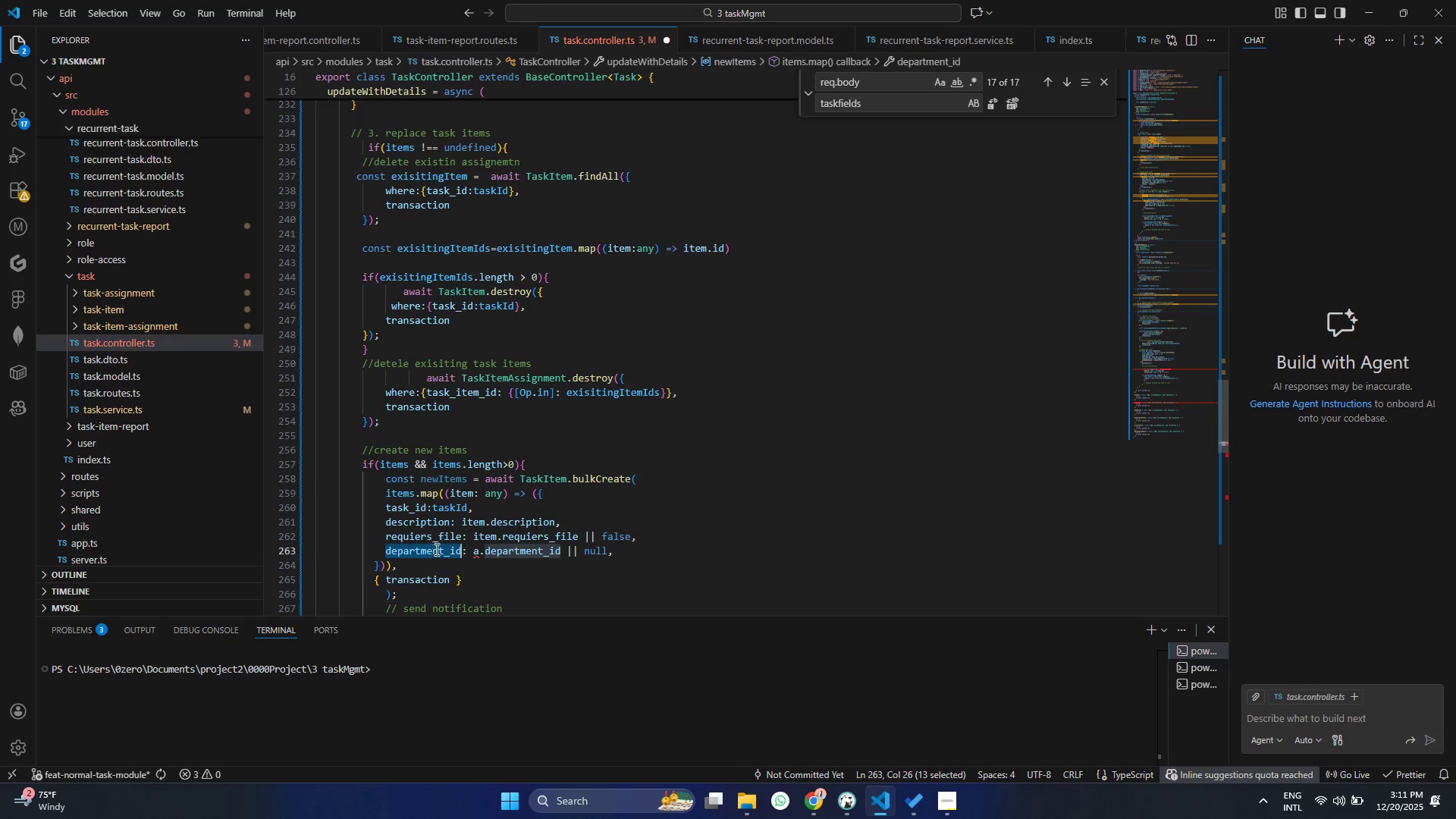 
triple_click([427, 552])
 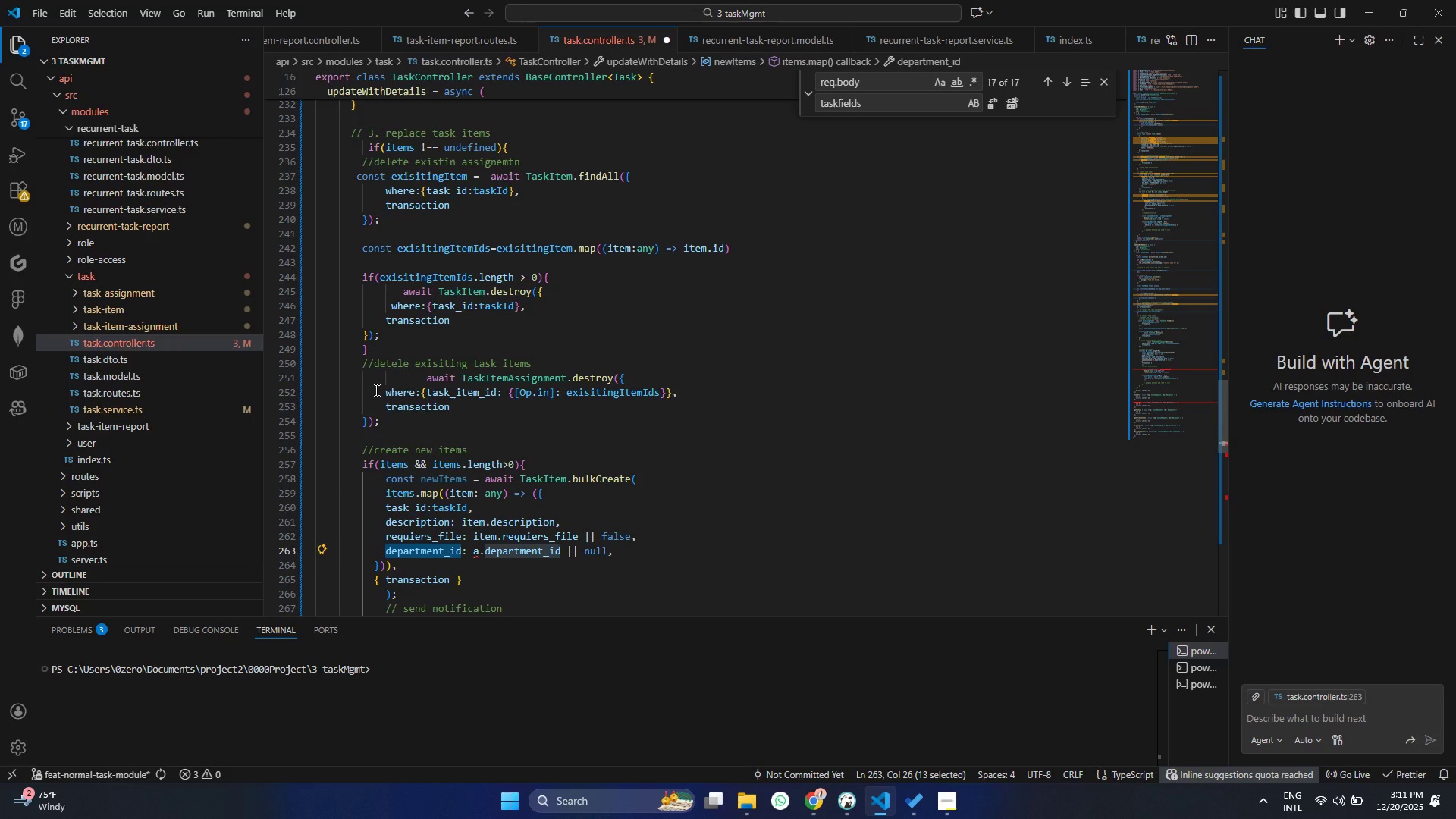 
type(due_date)
 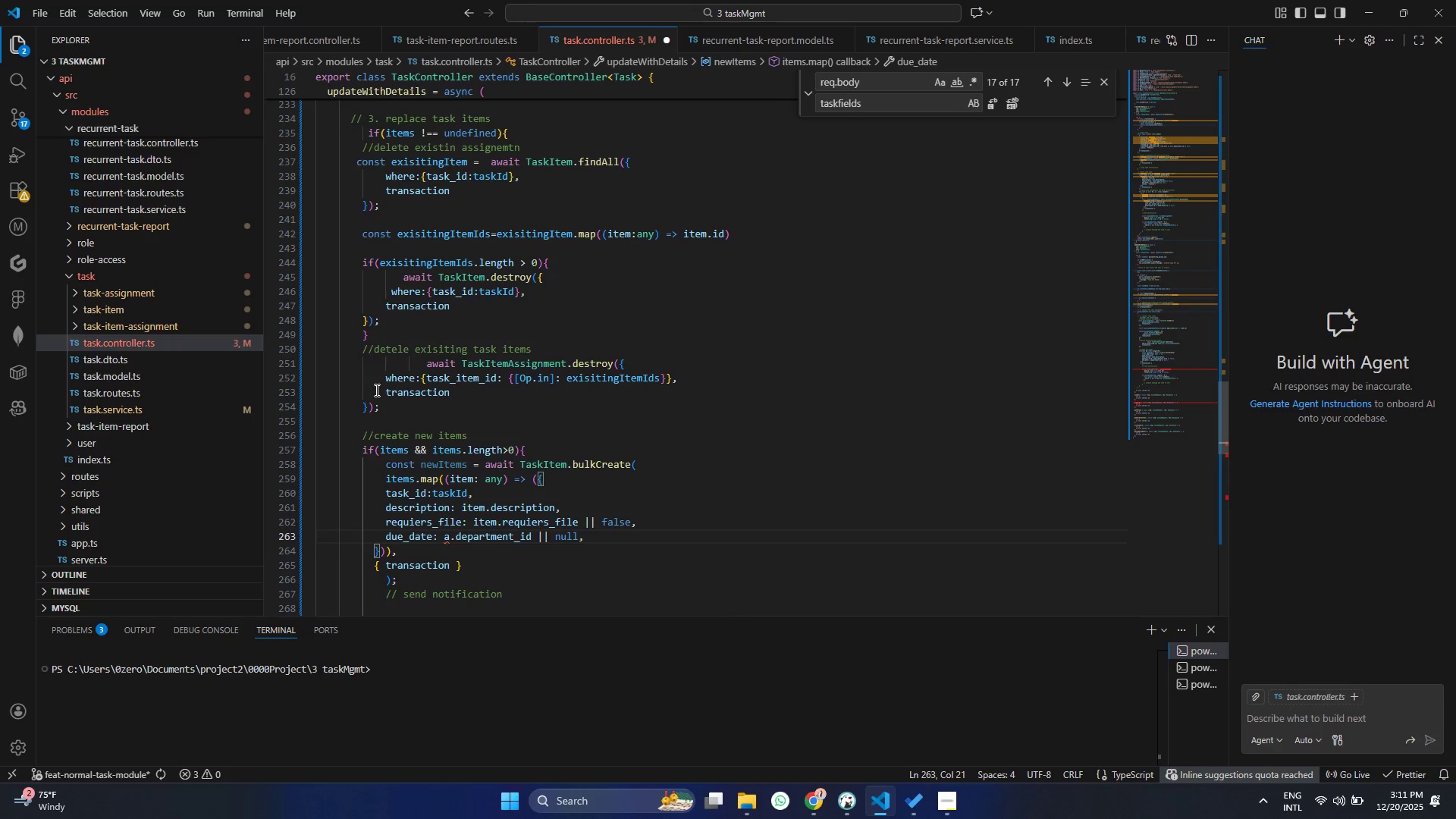 
left_click_drag(start_coordinate=[442, 544], to_coordinate=[515, 536])
 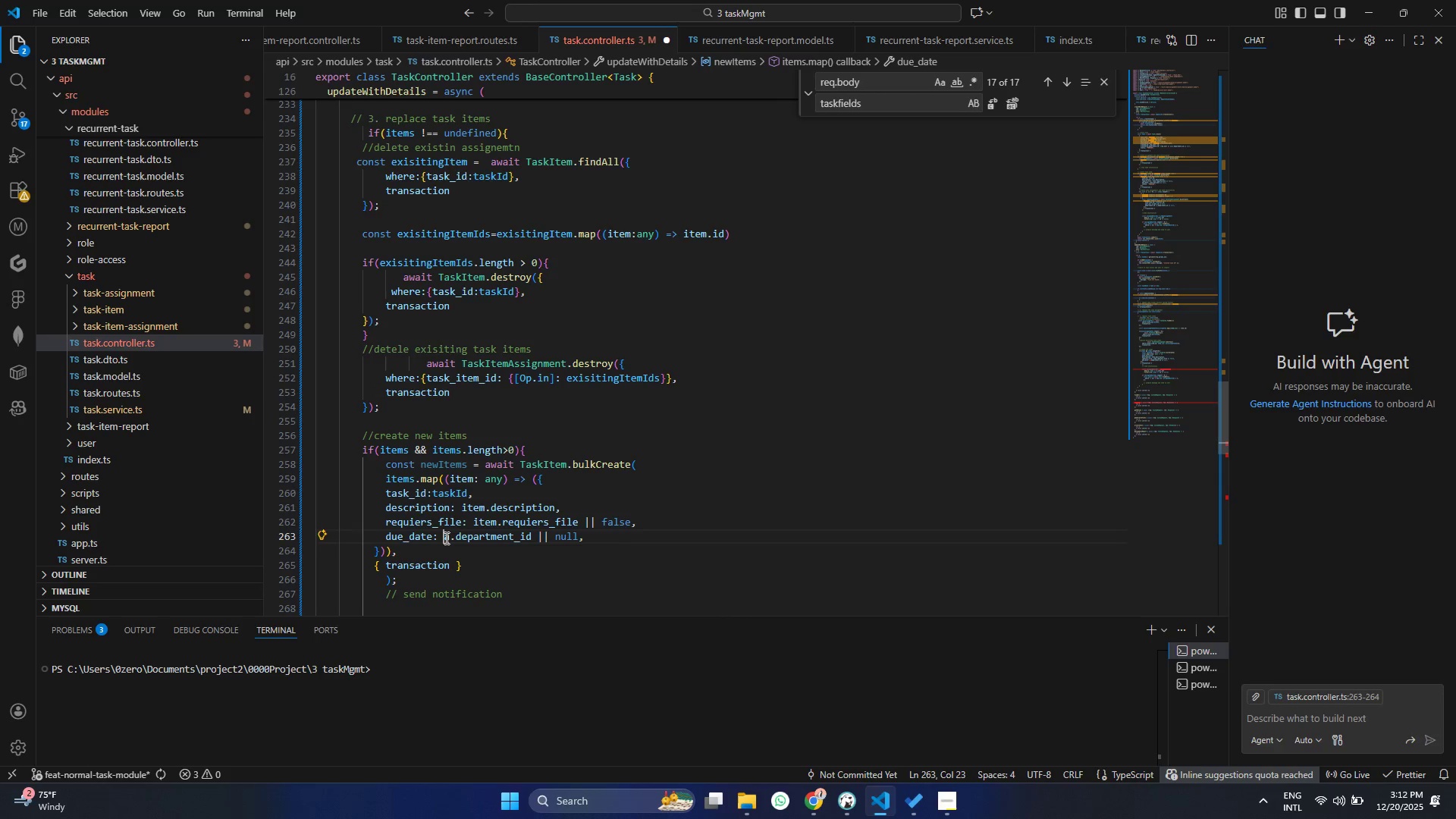 
double_click([445, 538])
 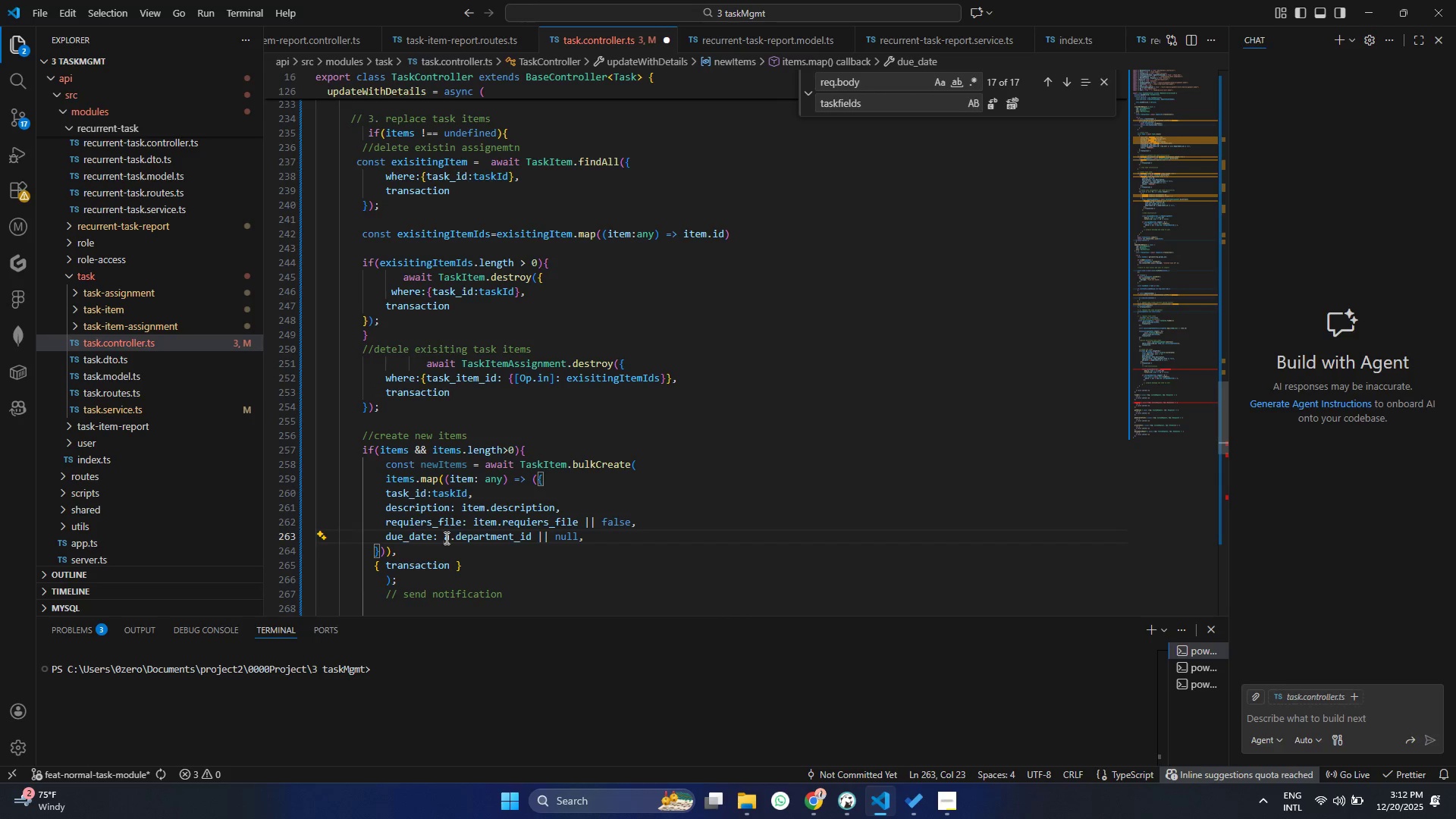 
left_click_drag(start_coordinate=[445, 538], to_coordinate=[532, 535])
 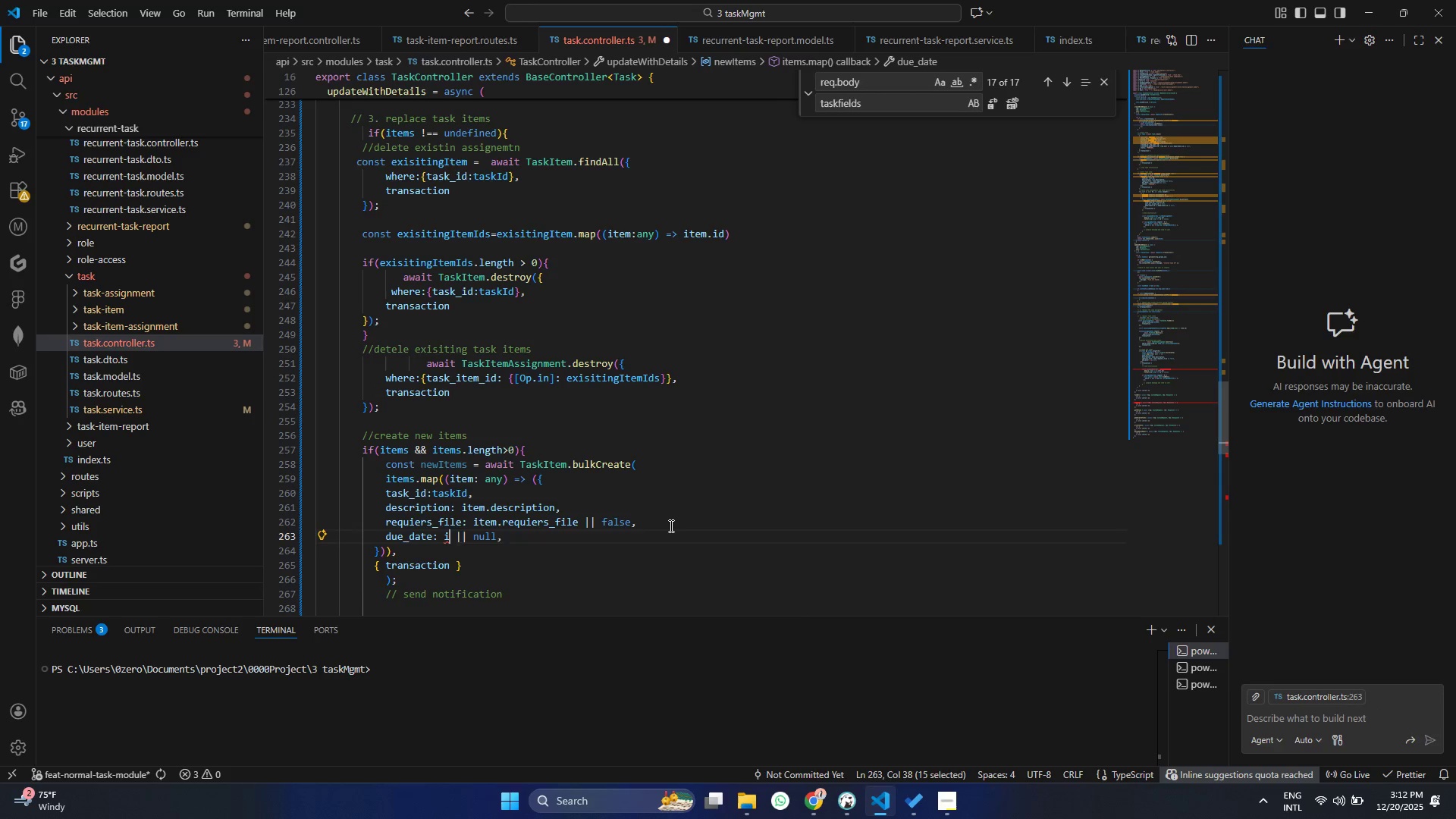 
type(ite)
 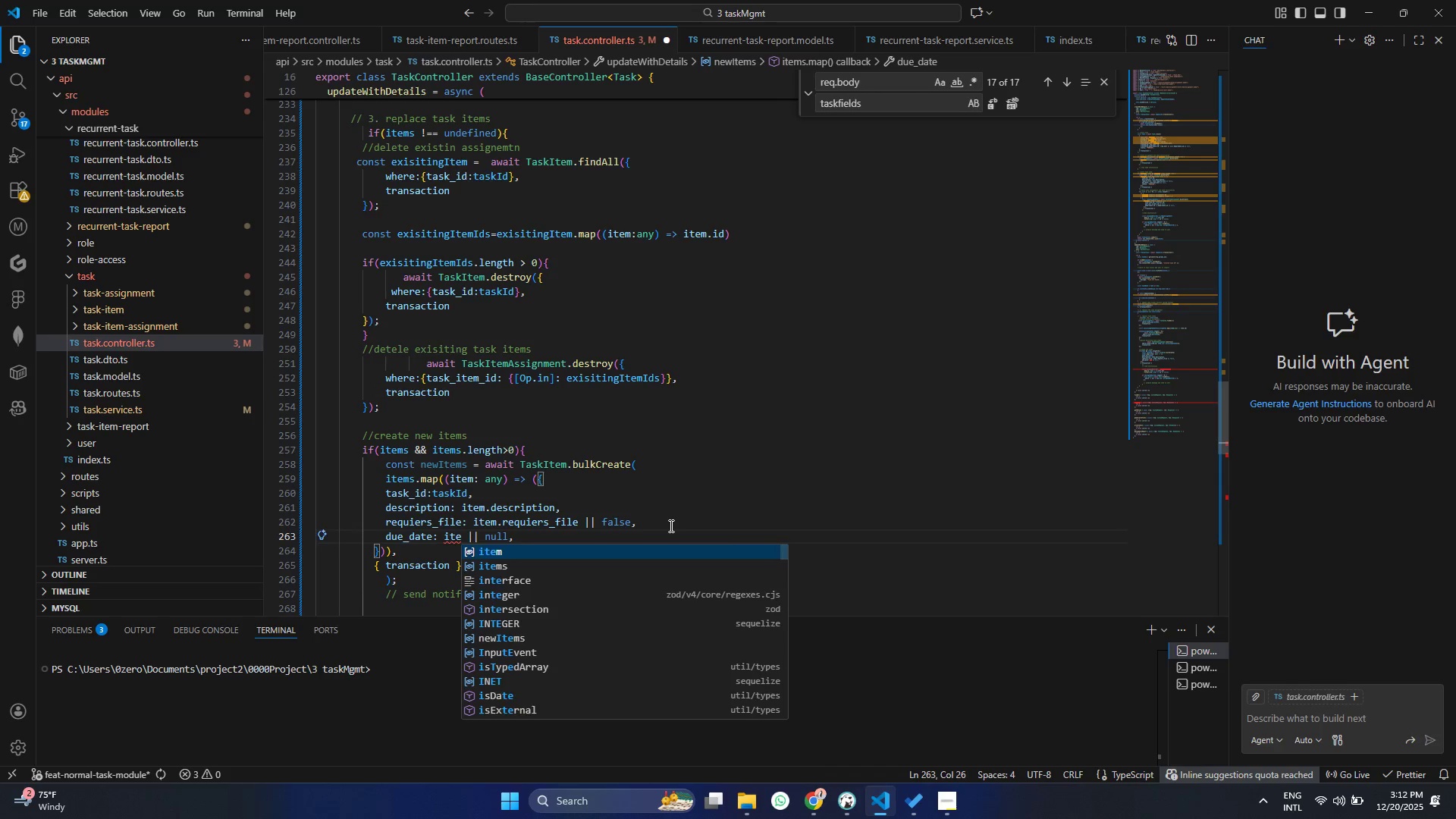 
key(Enter)
 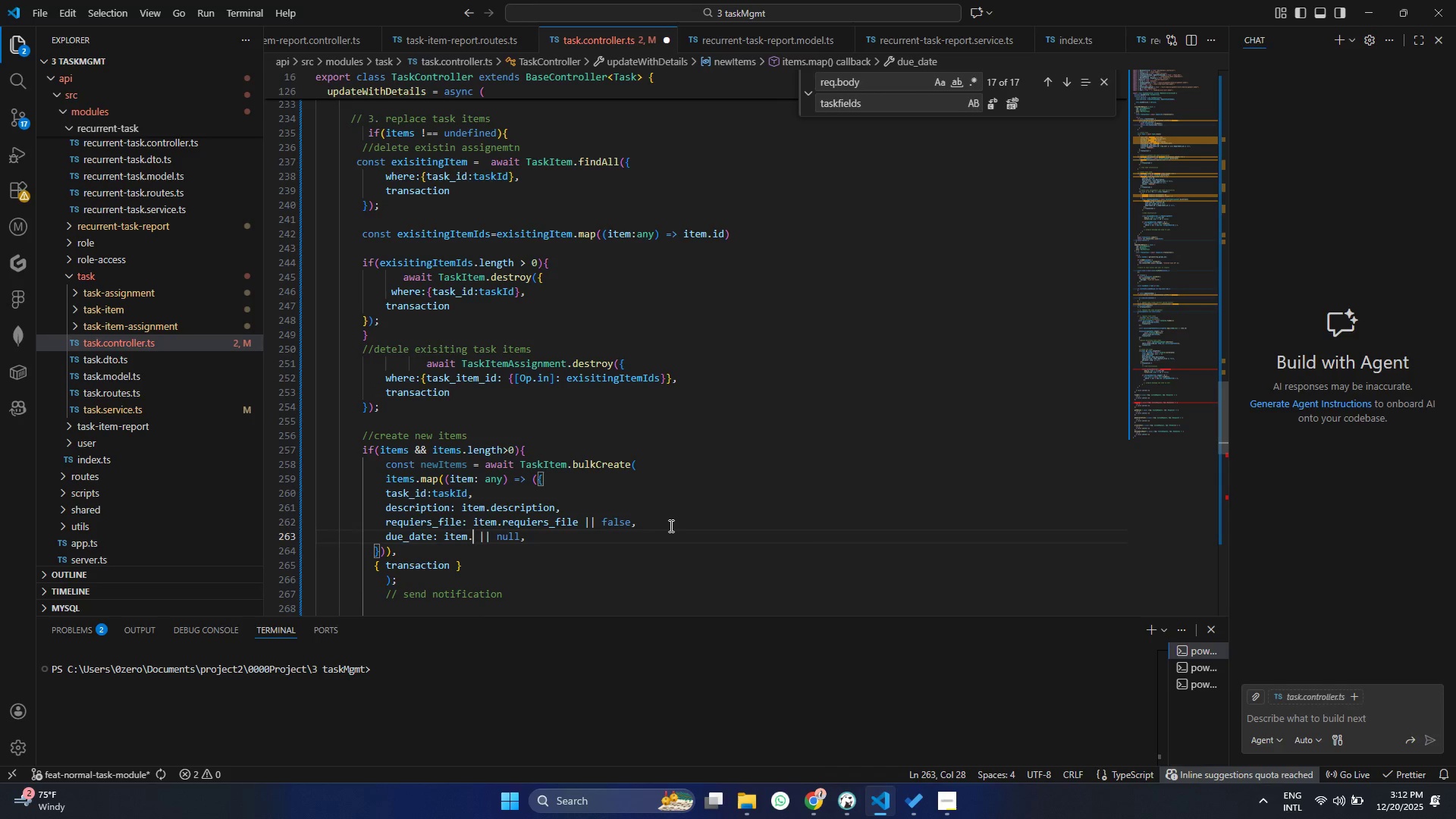 
type(.due)
 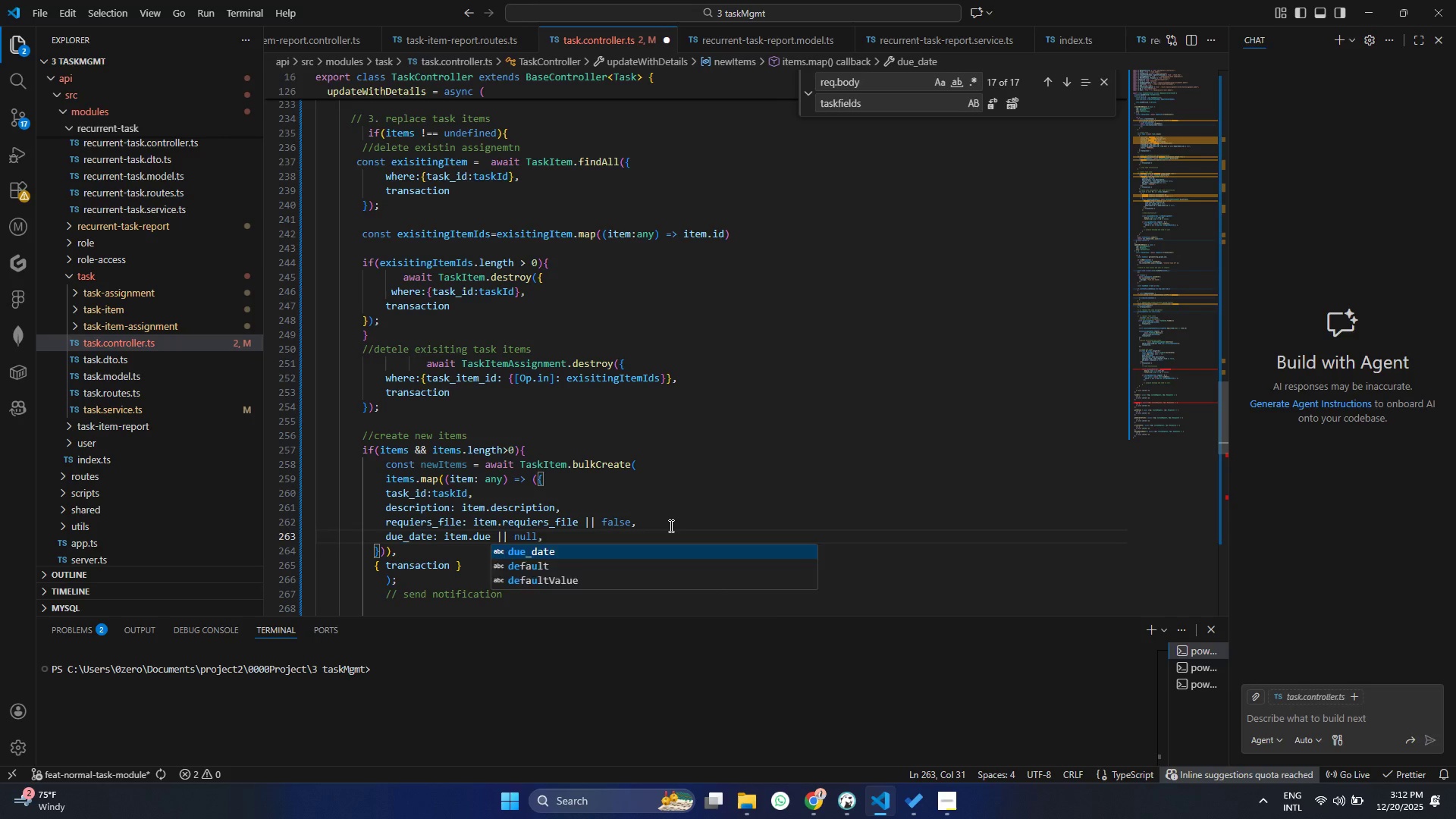 
key(Enter)
 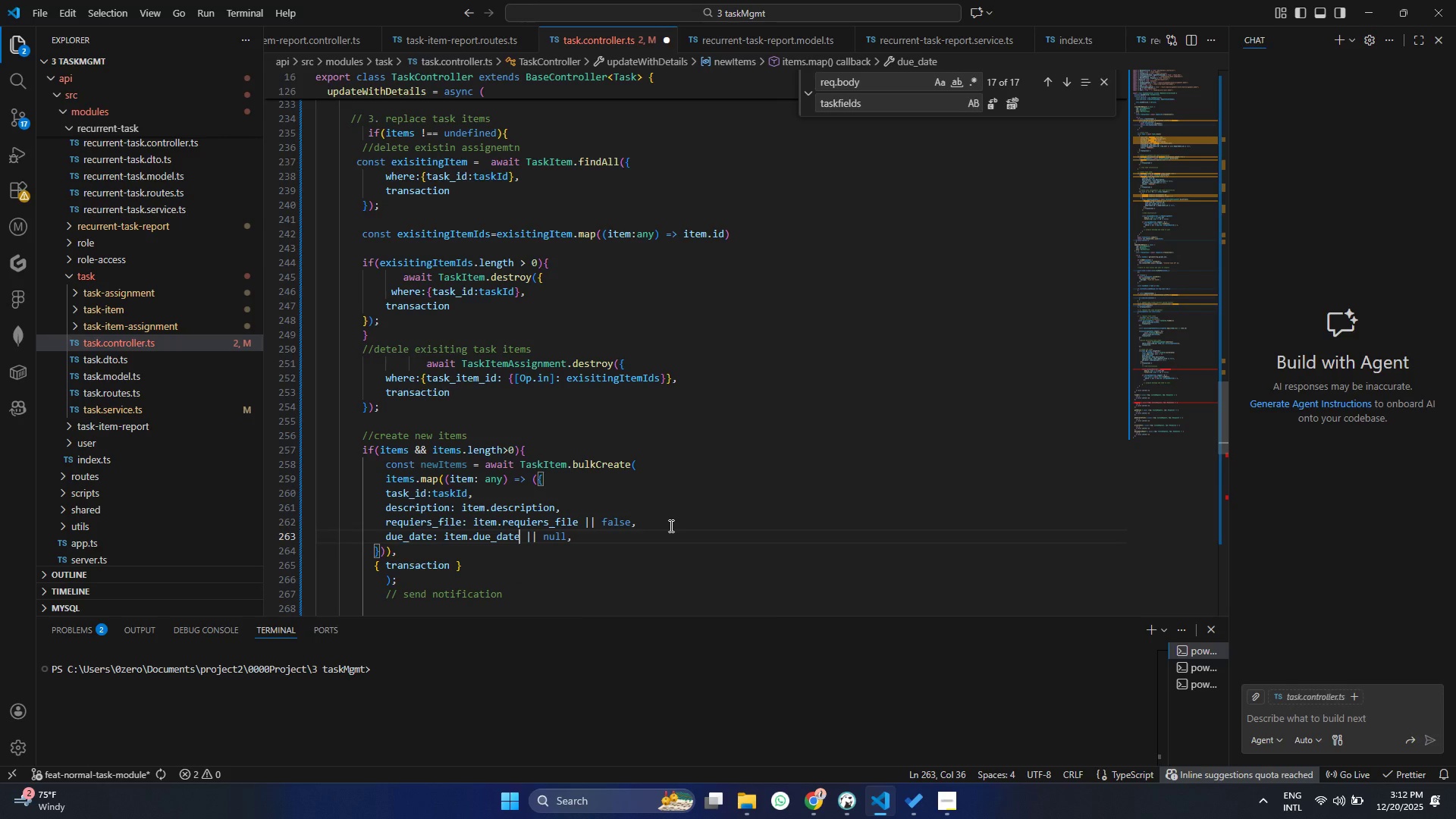 
hold_key(key=ControlLeft, duration=1.09)
 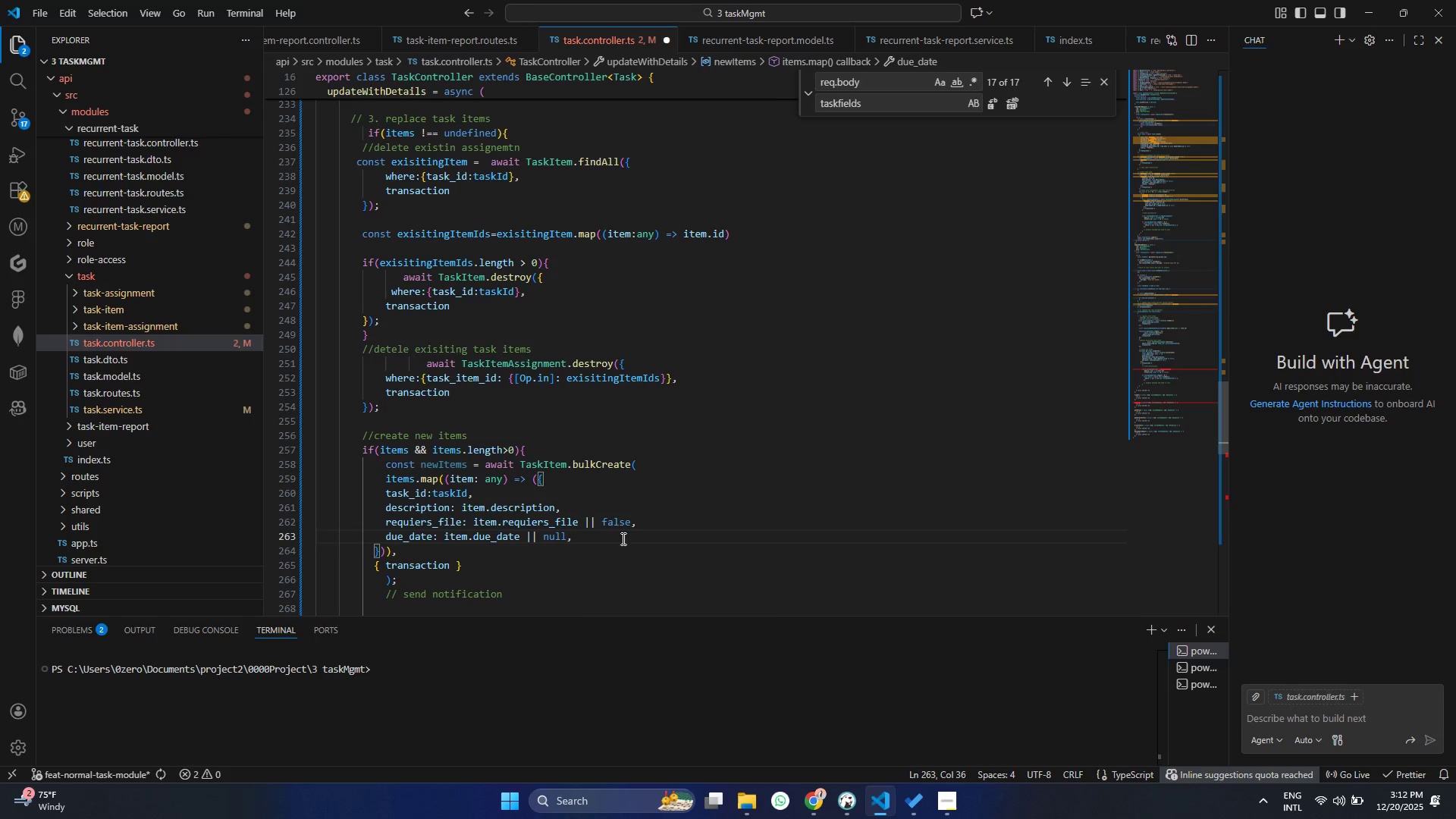 
key(Control+ControlLeft)
 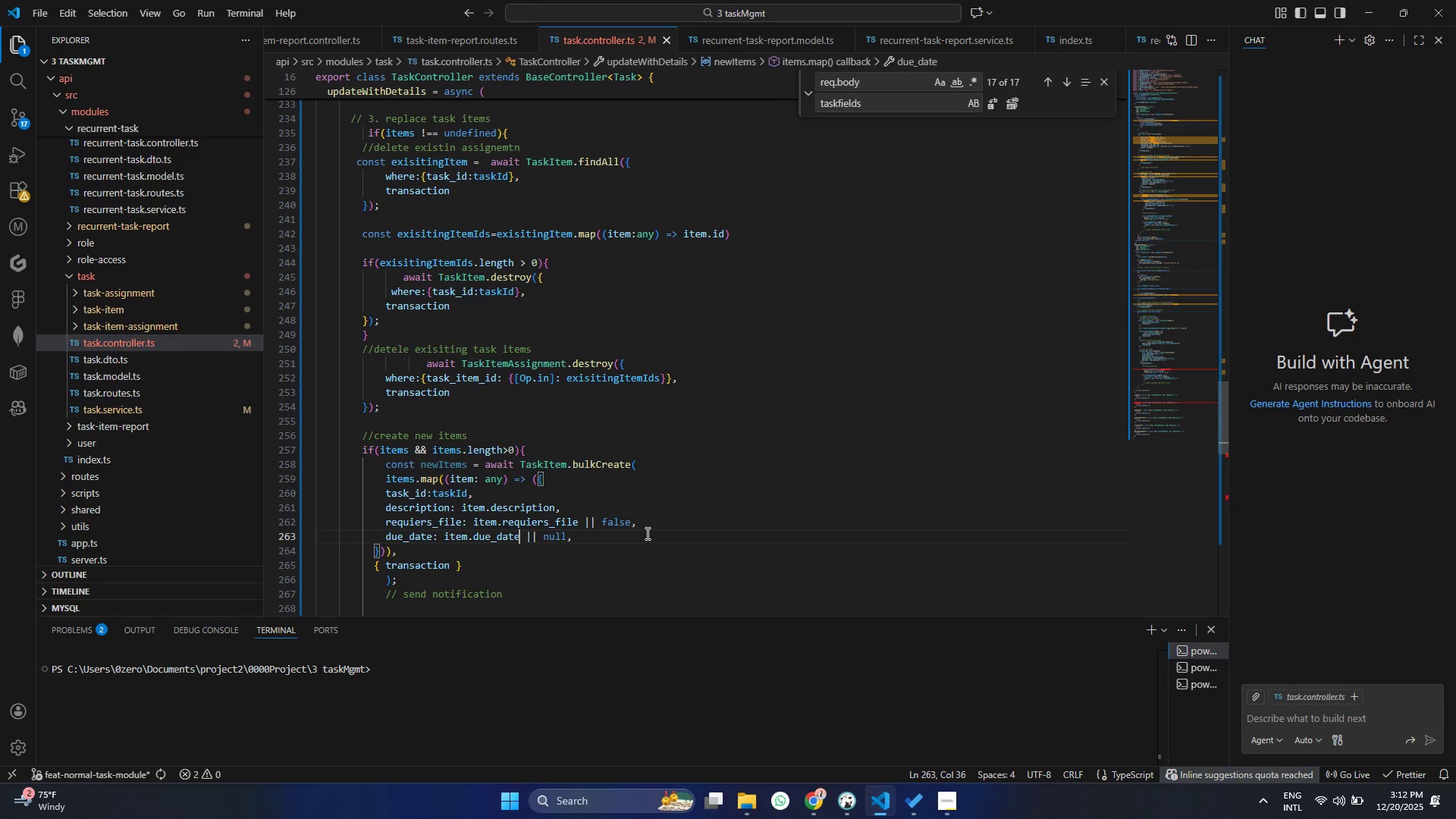 
key(Control+S)
 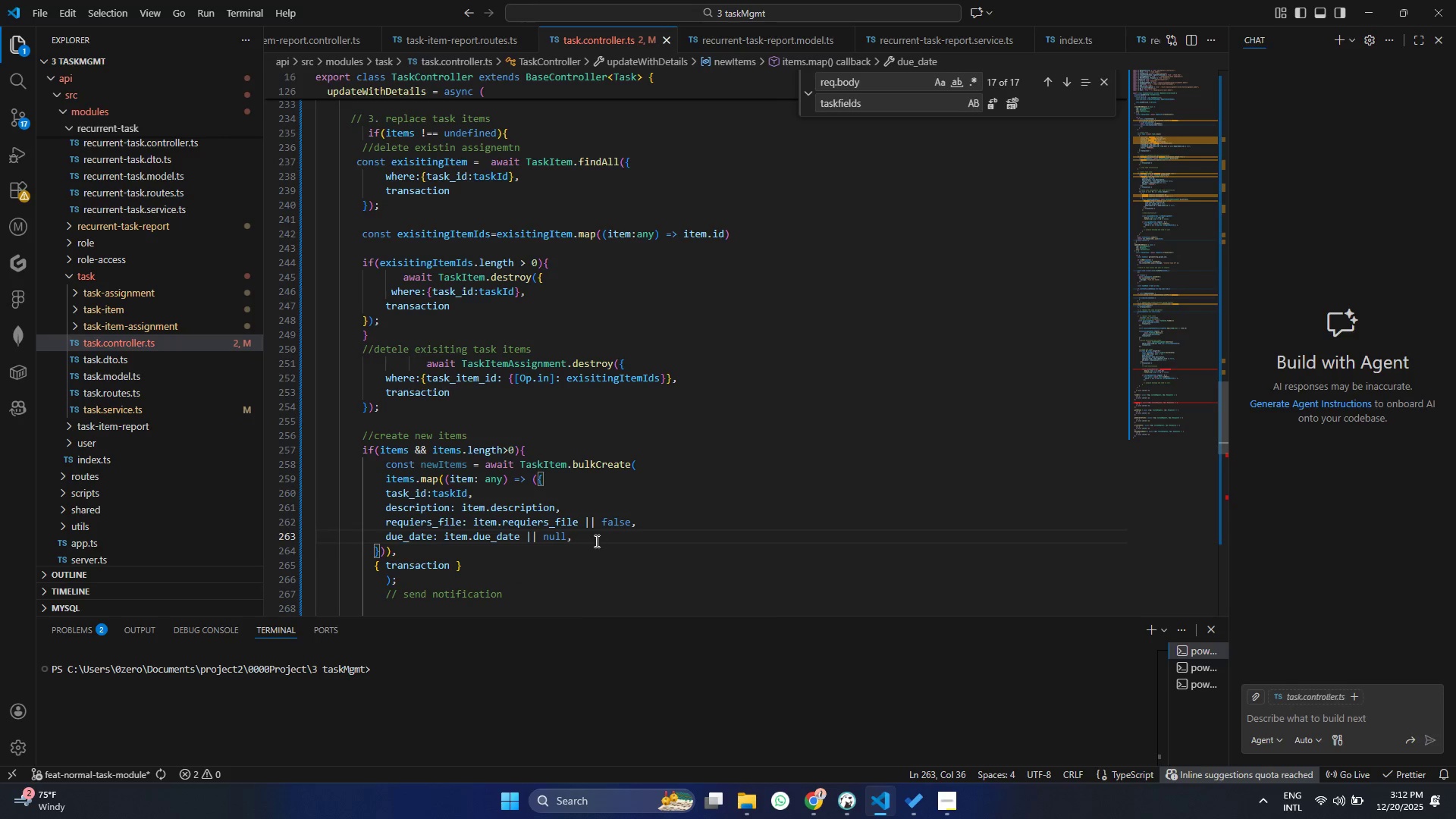 
left_click([595, 541])
 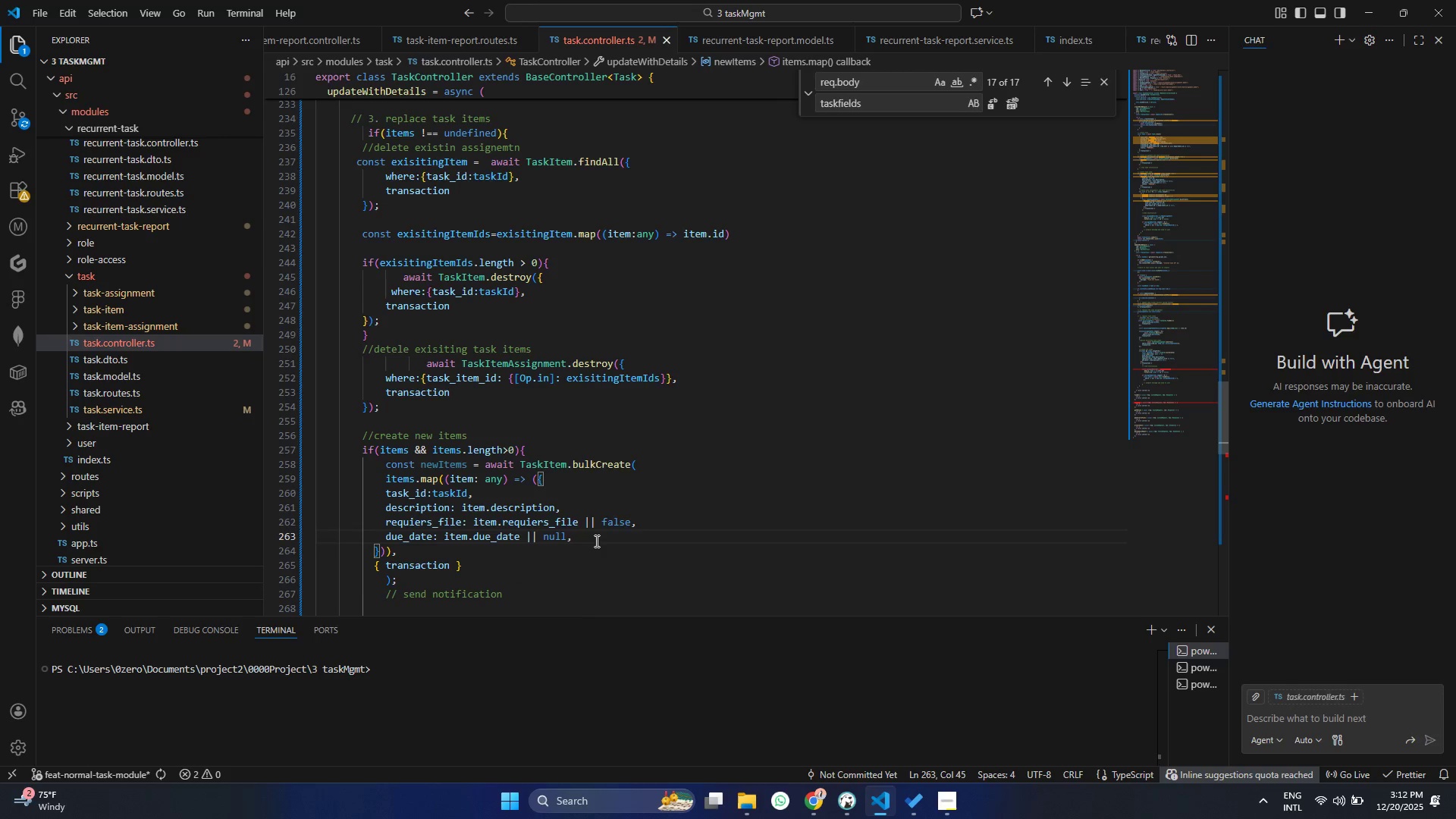 
key(Enter)
 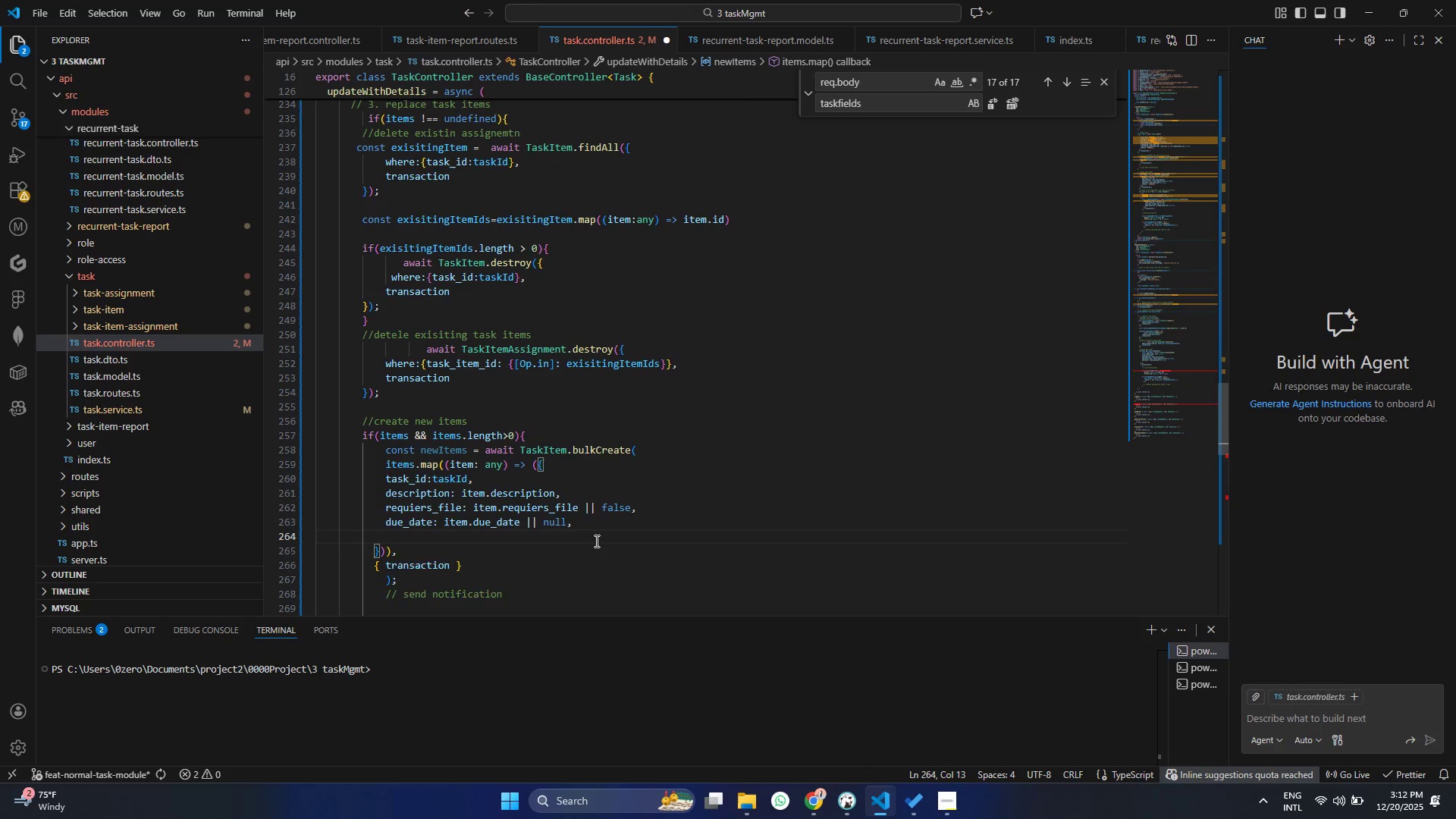 
type(st)
 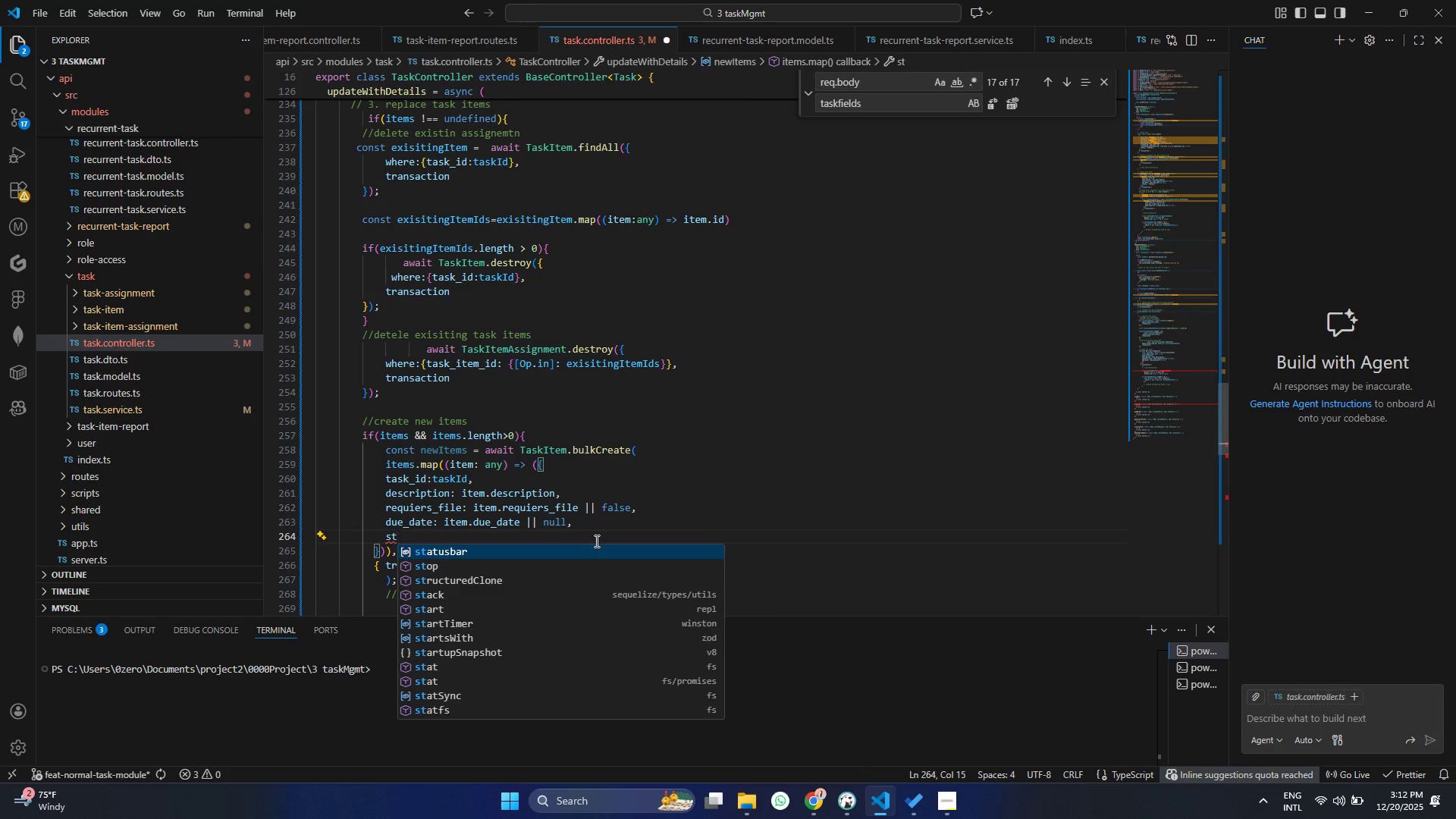 
type(atus: item)
 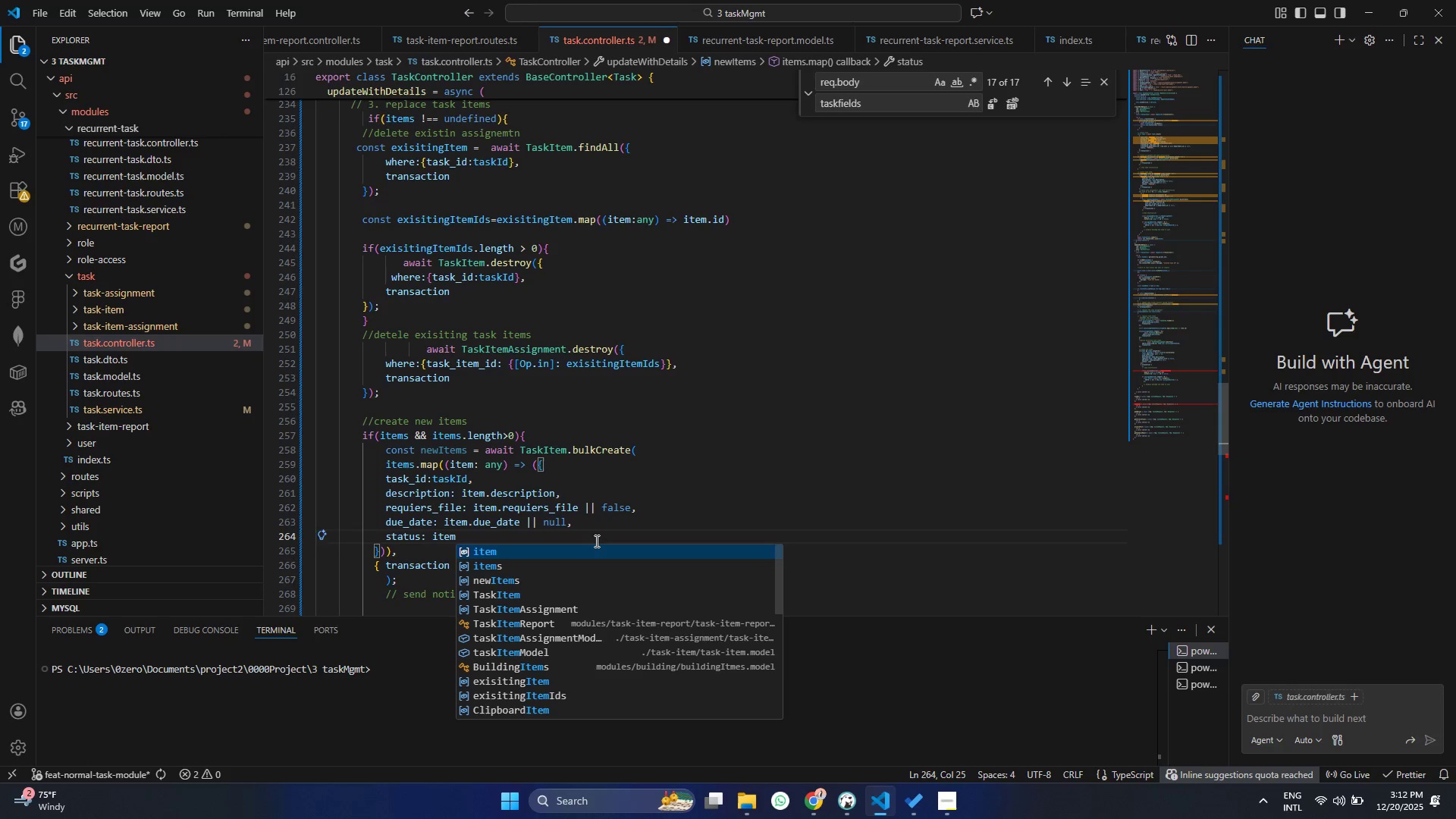 
key(Enter)
 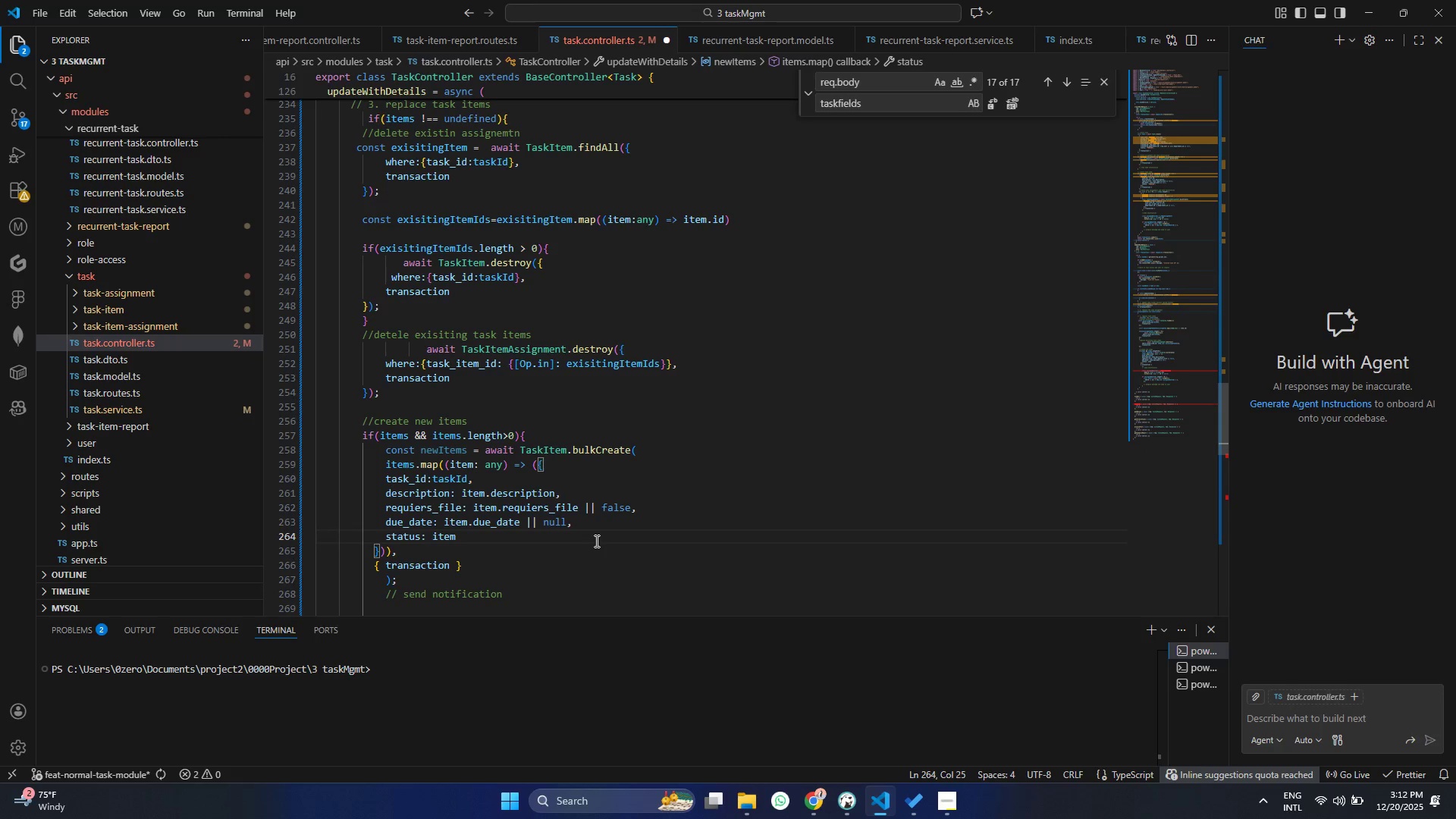 
type(.stat)
 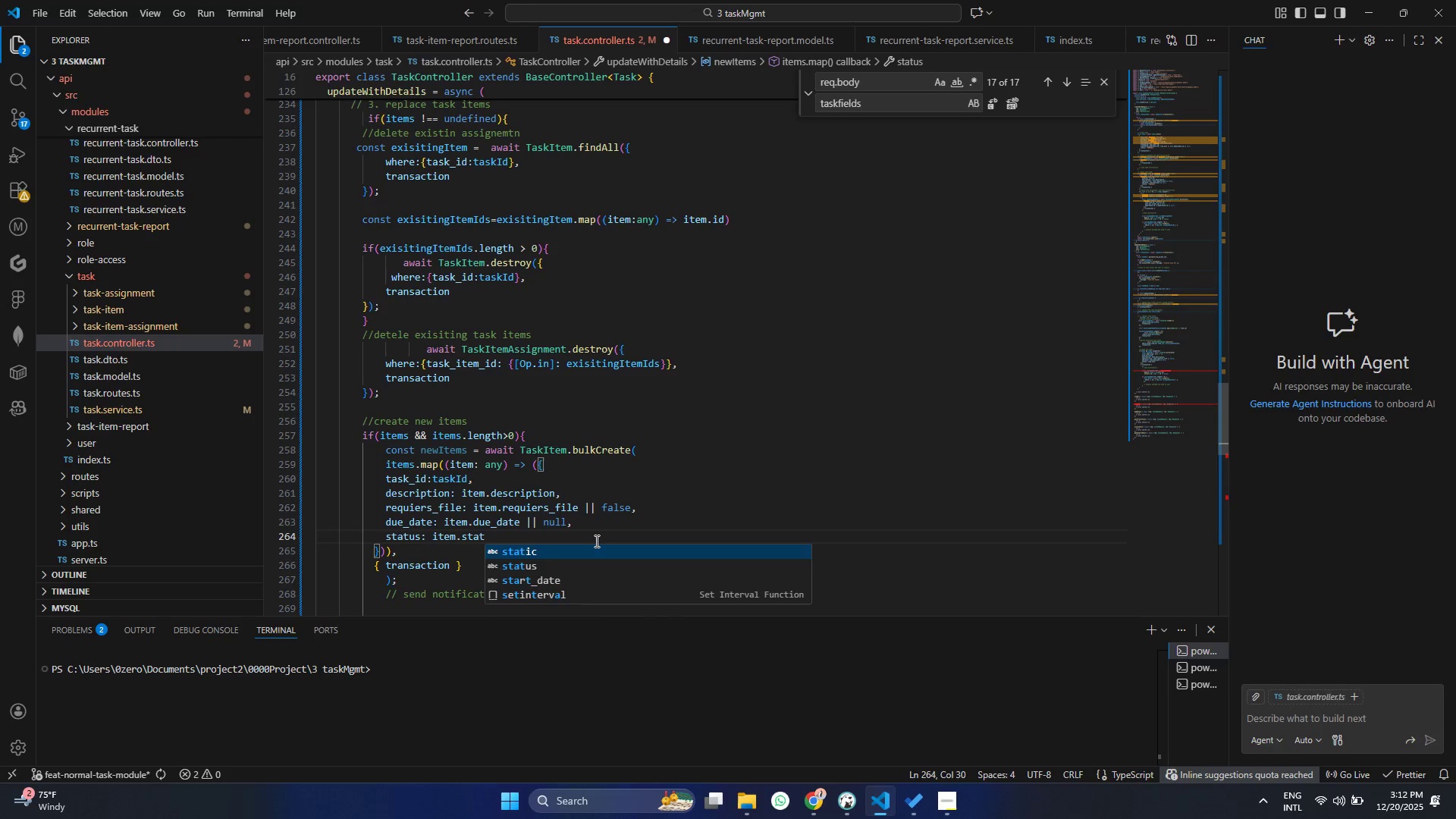 
key(ArrowDown)
 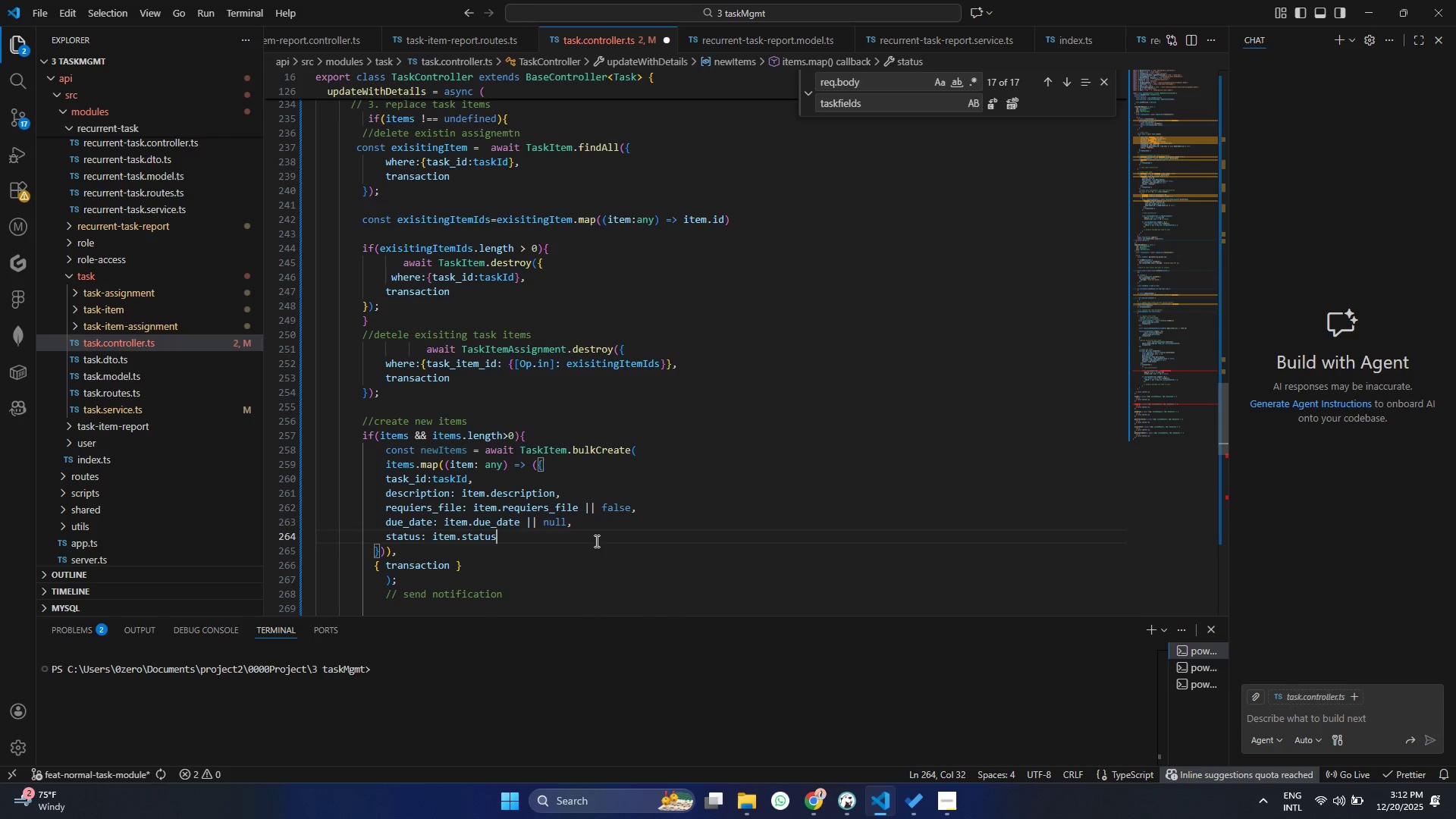 
key(Enter)
 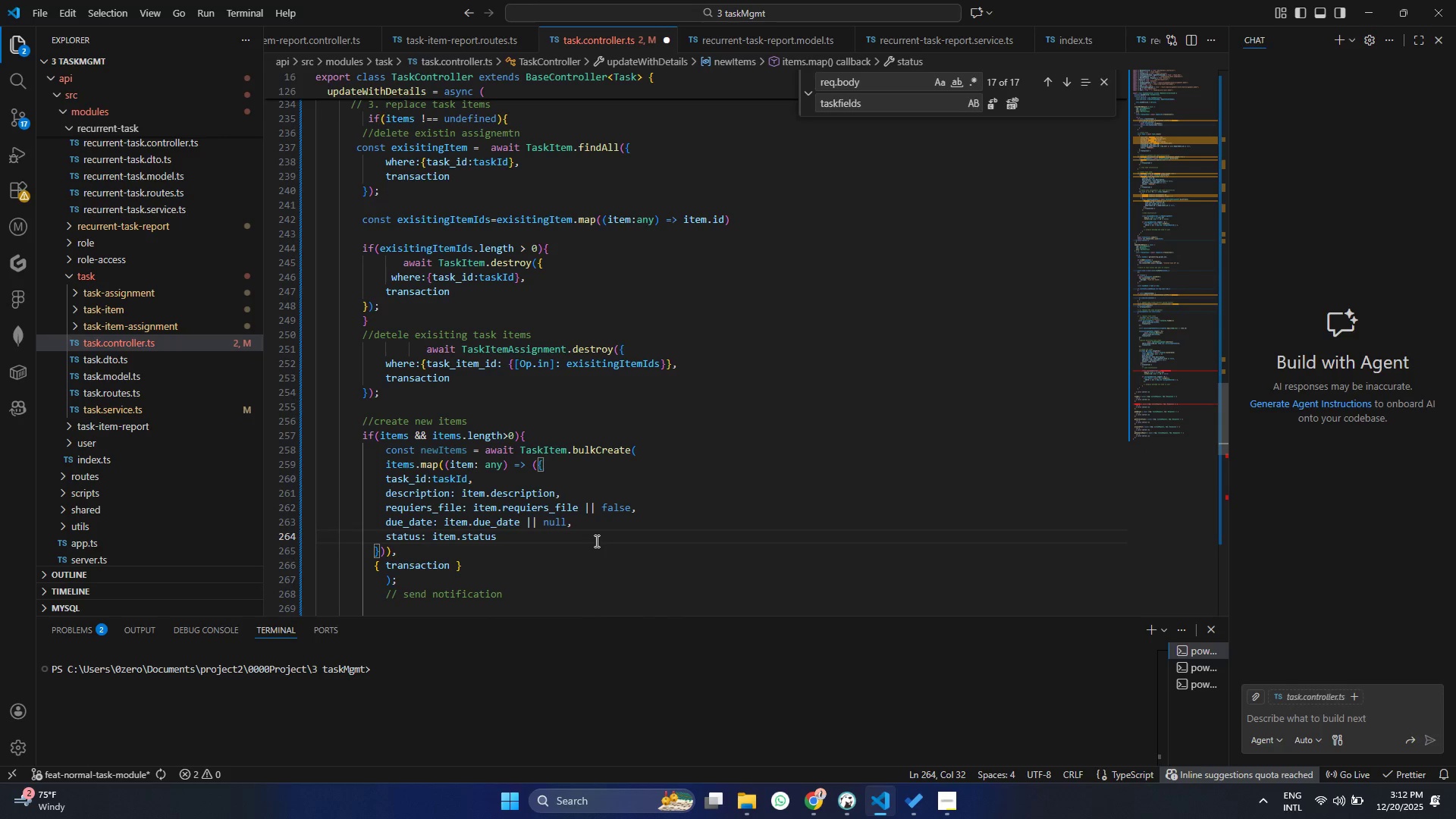 
key(Space)
 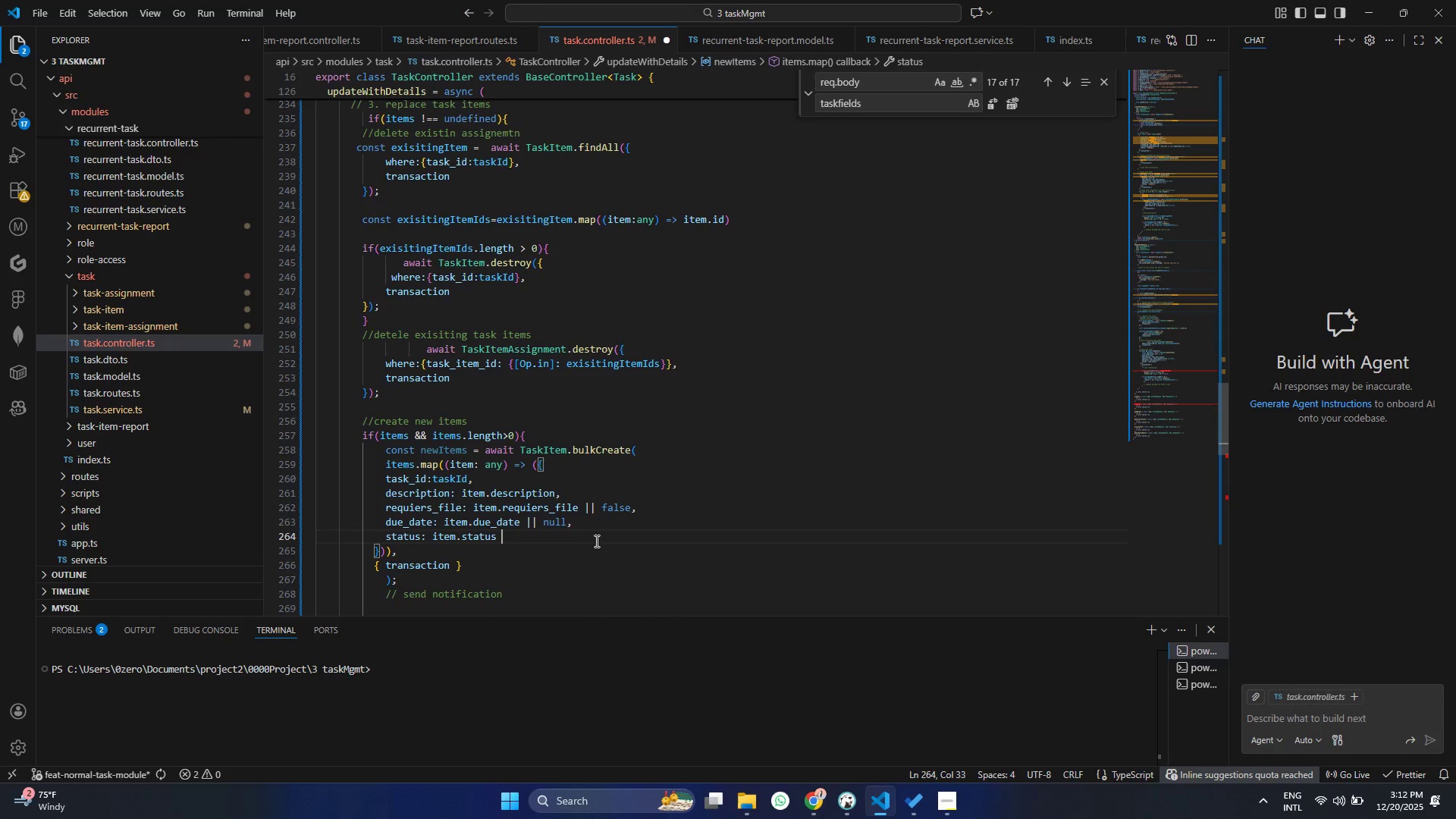 
key(Shift+Backslash)
 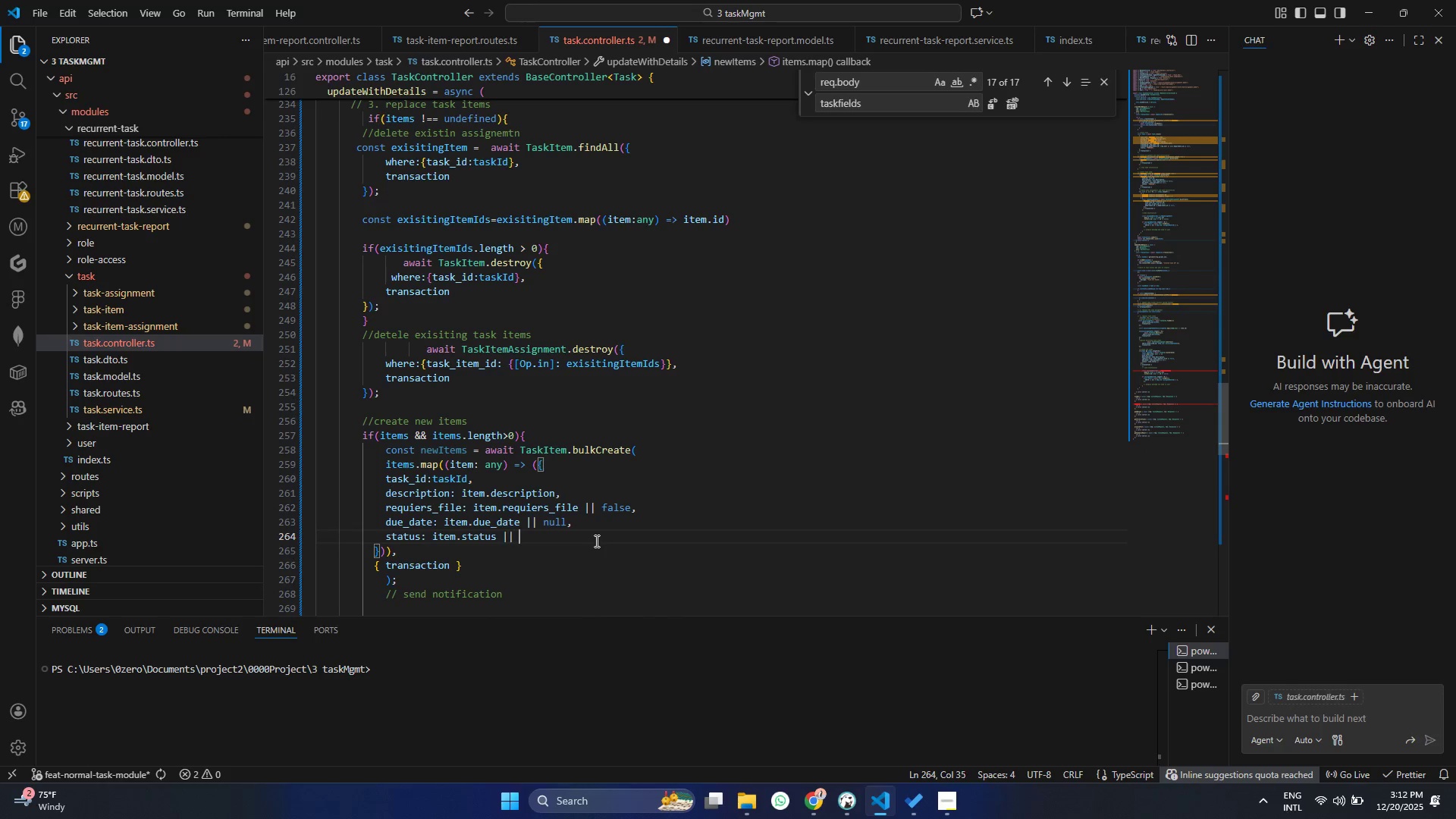 
key(Shift+Backslash)
 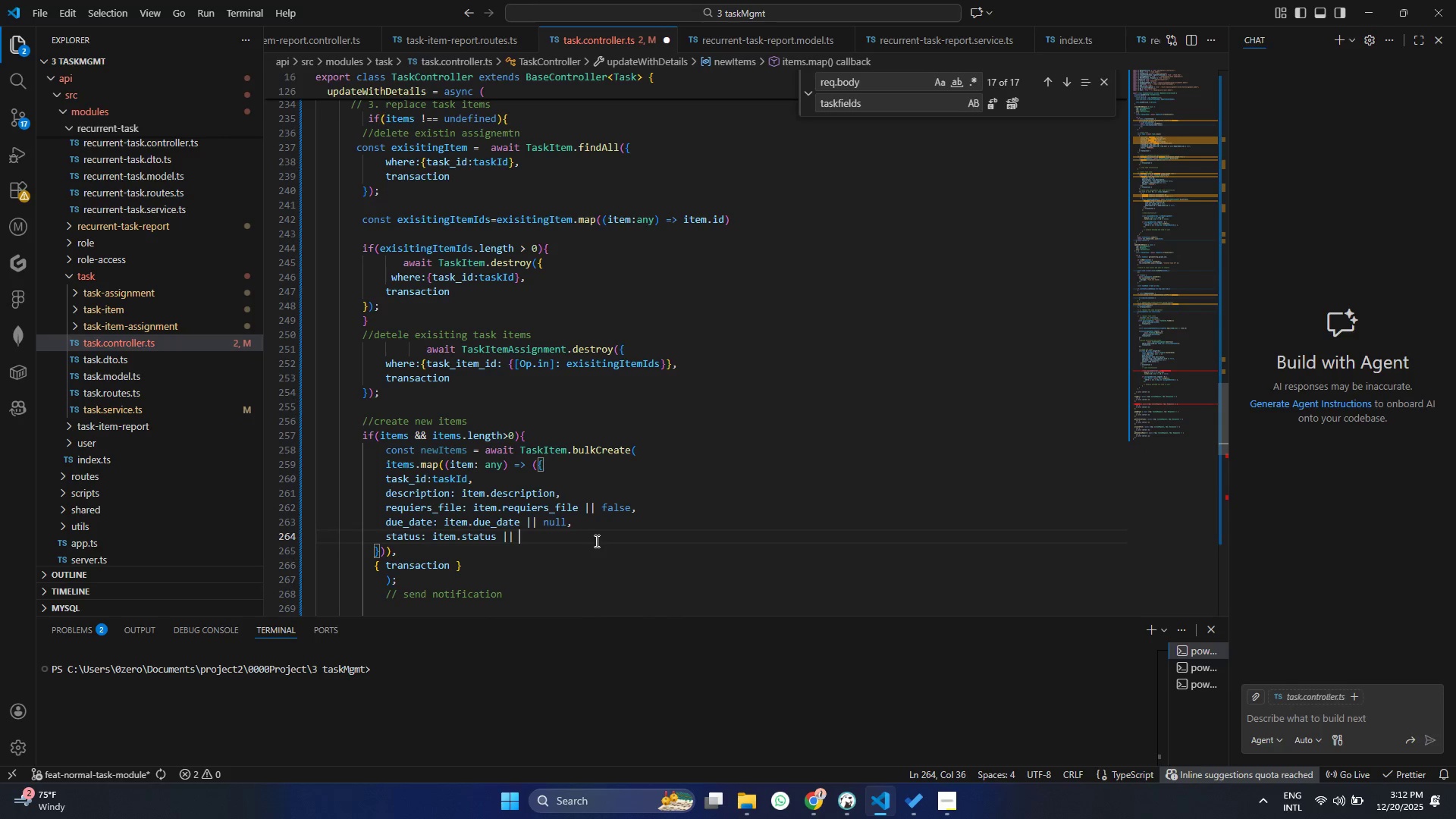 
key(Shift+Space)
 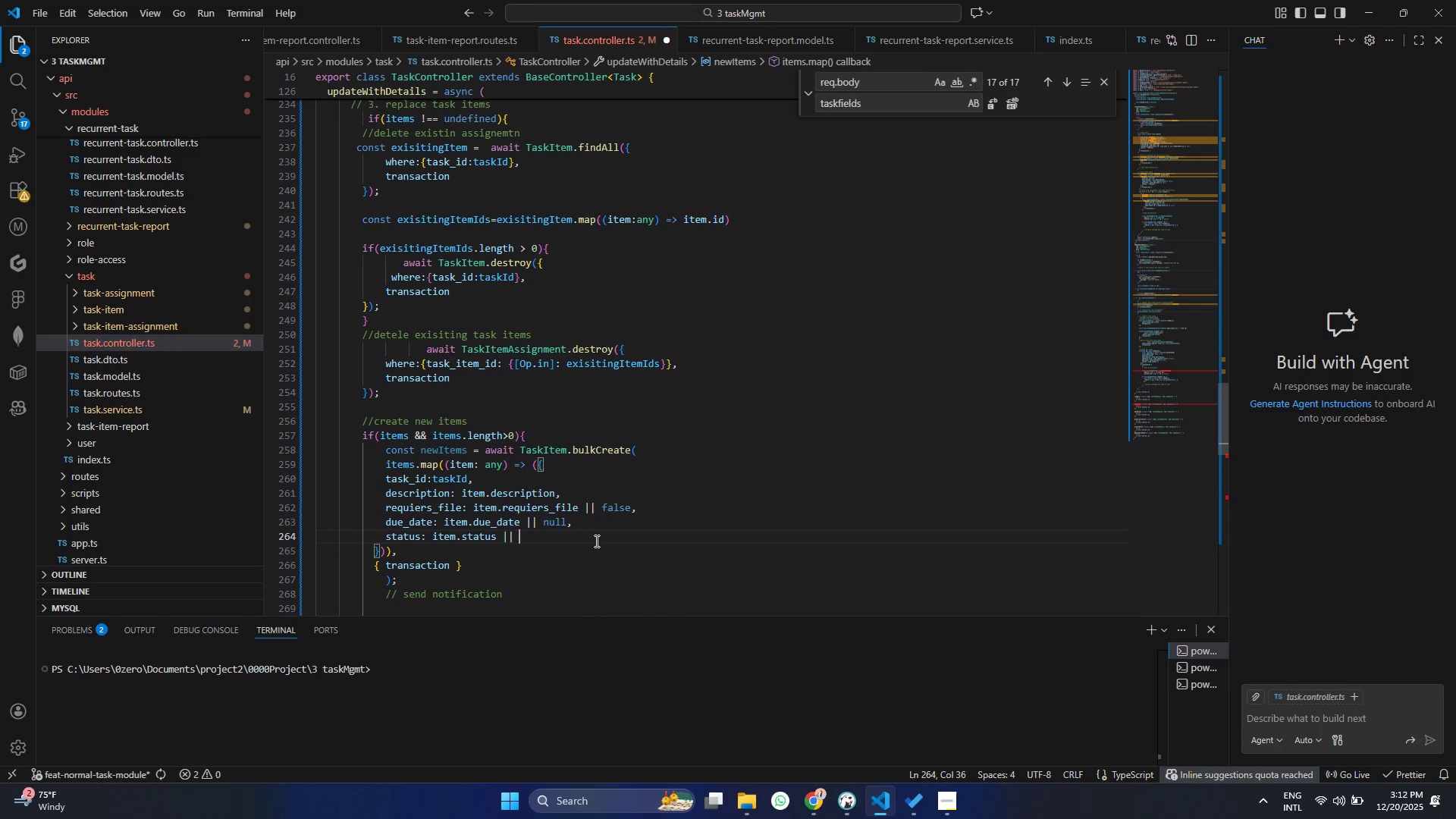 
key(Shift+Quote)
 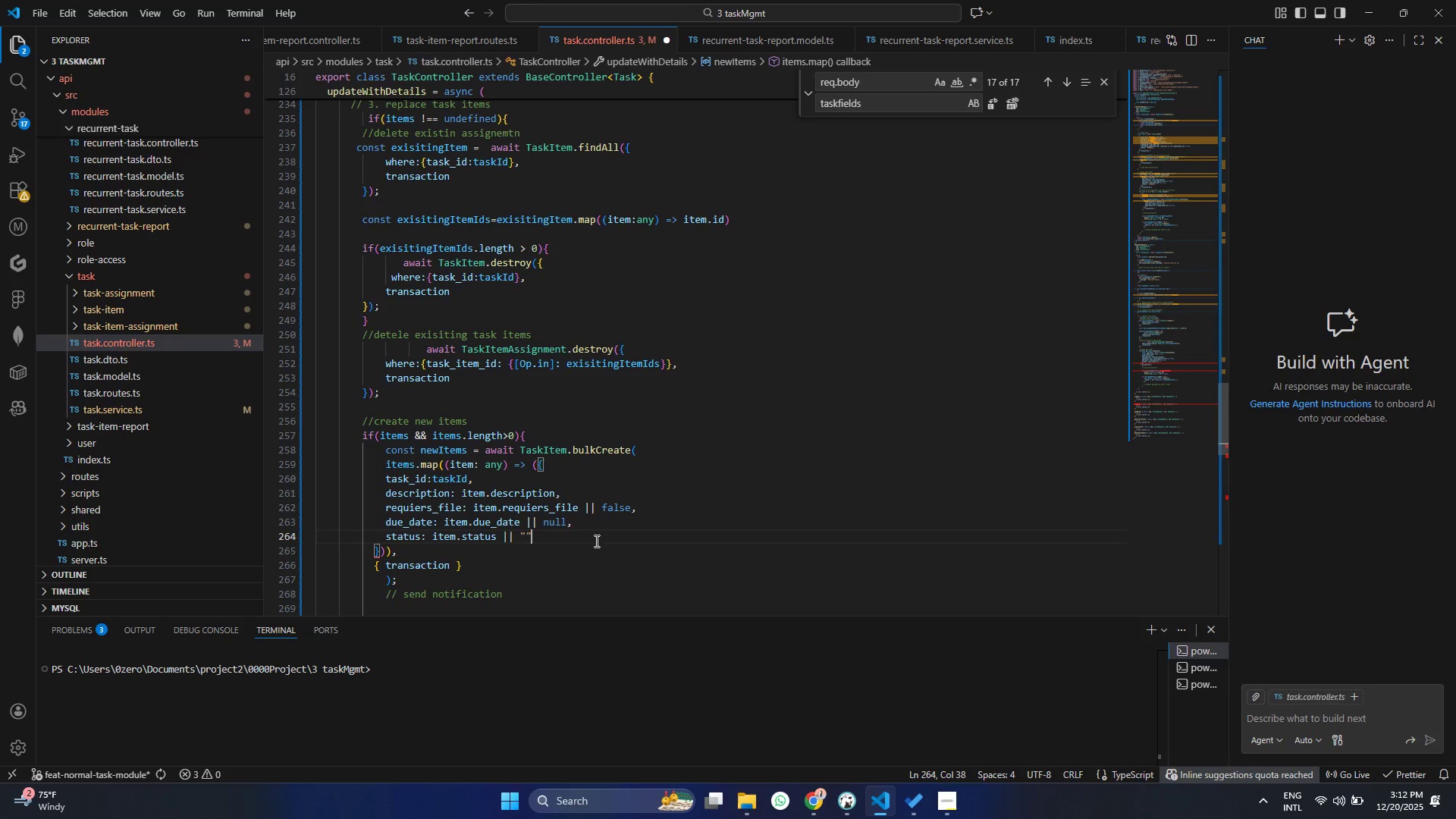 
key(Shift+Quote)
 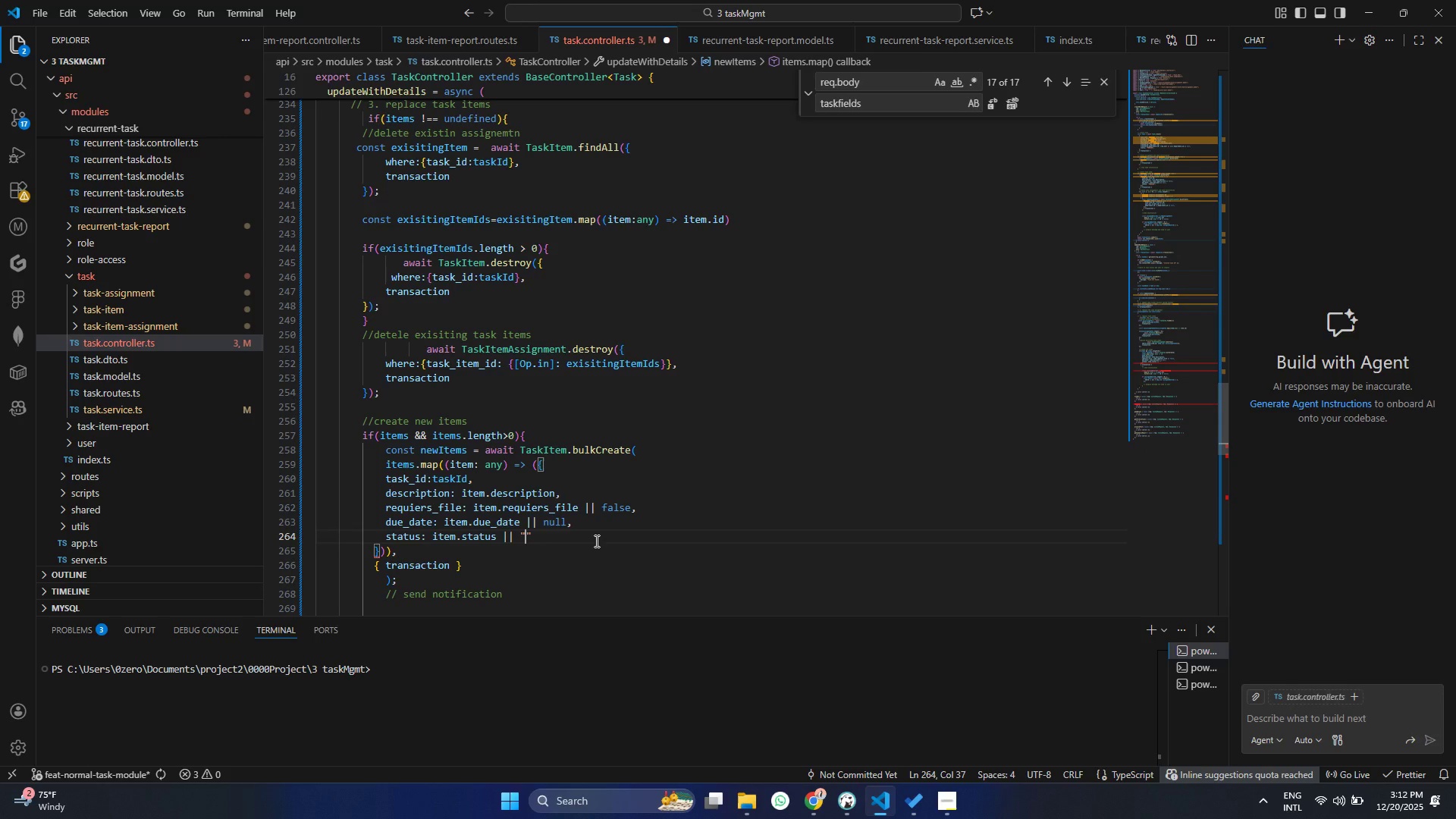 
key(ArrowLeft)
 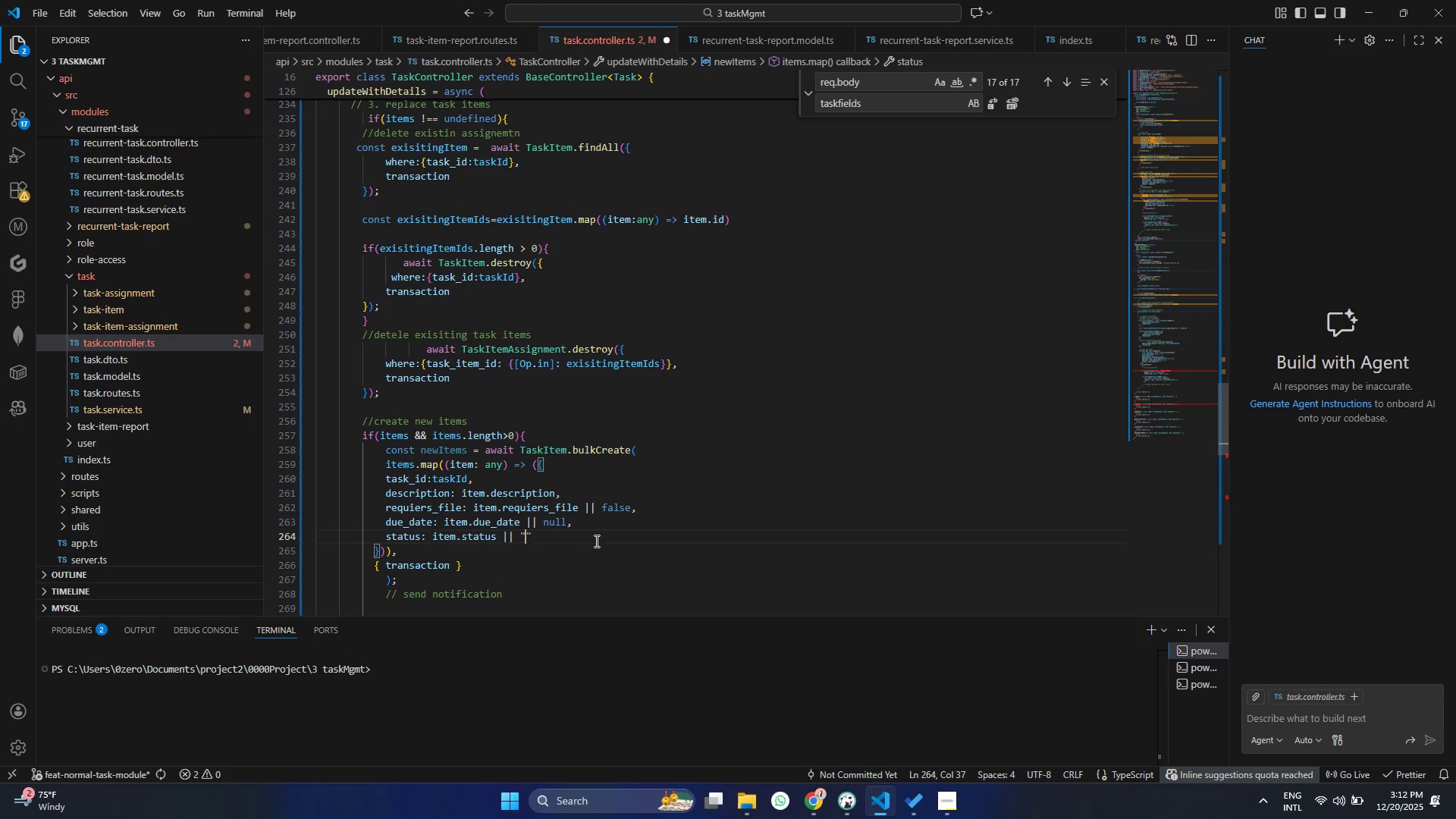 
type(PENDING)
 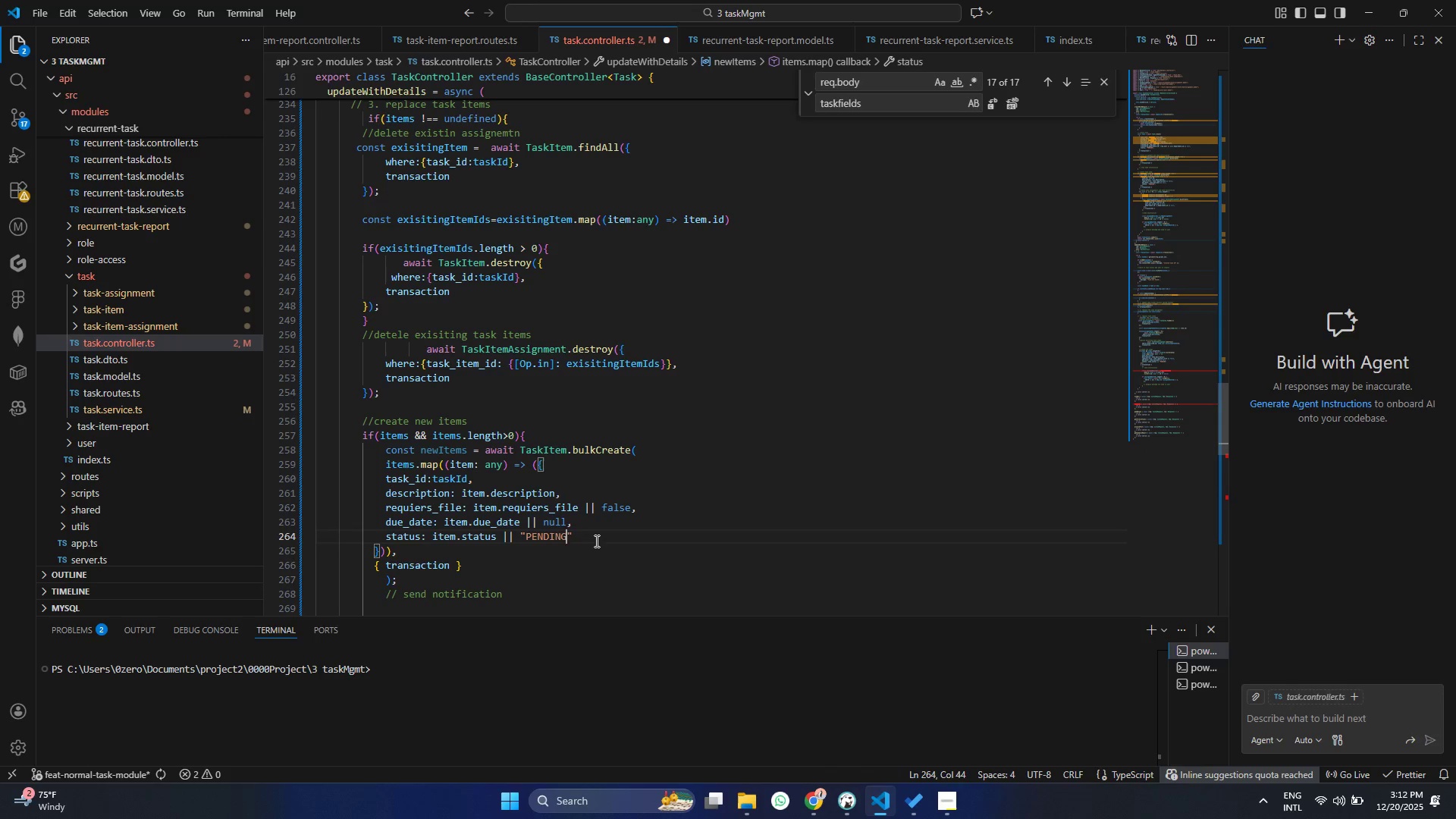 
key(Control+ControlLeft)
 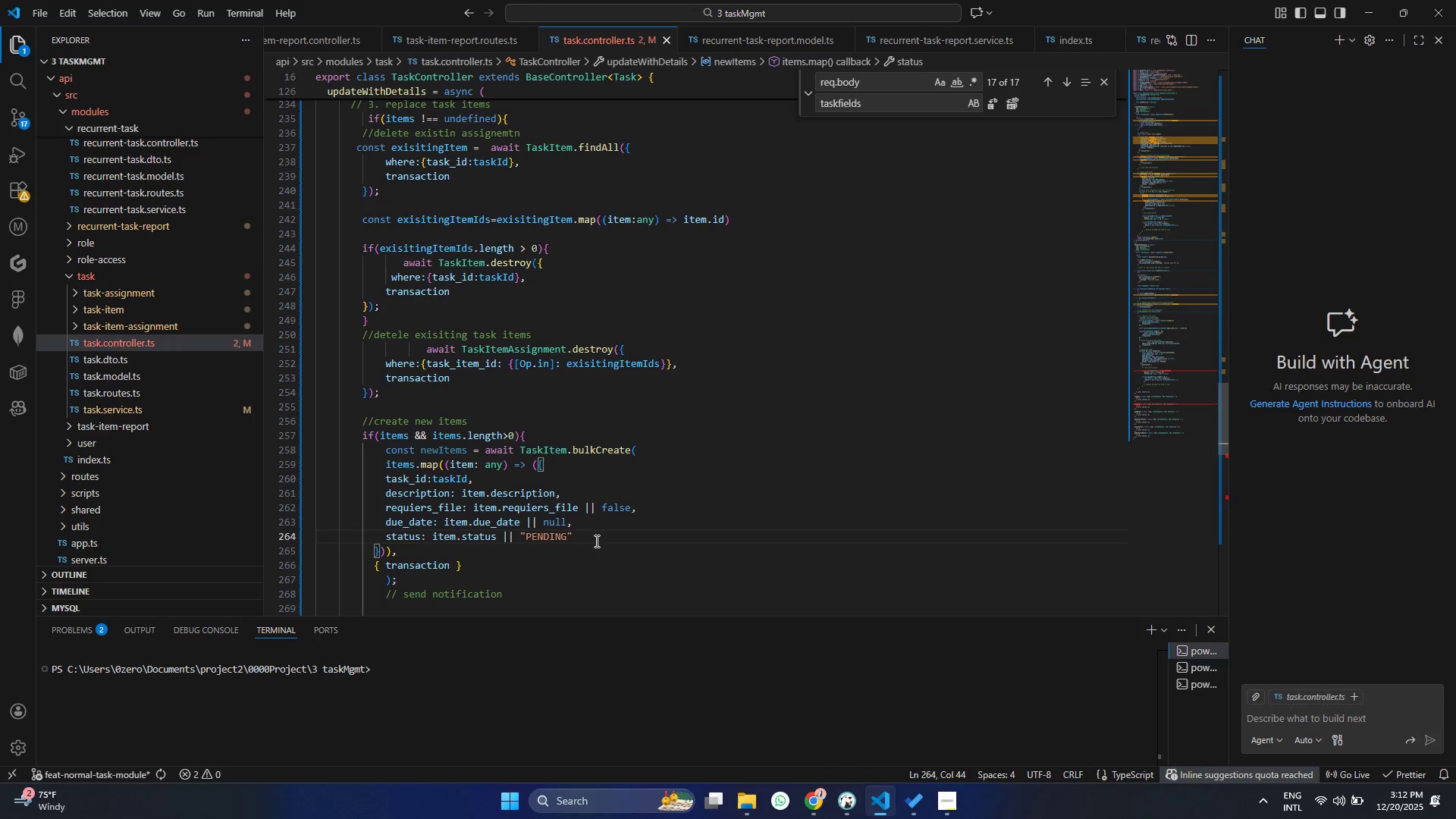 
key(Control+S)
 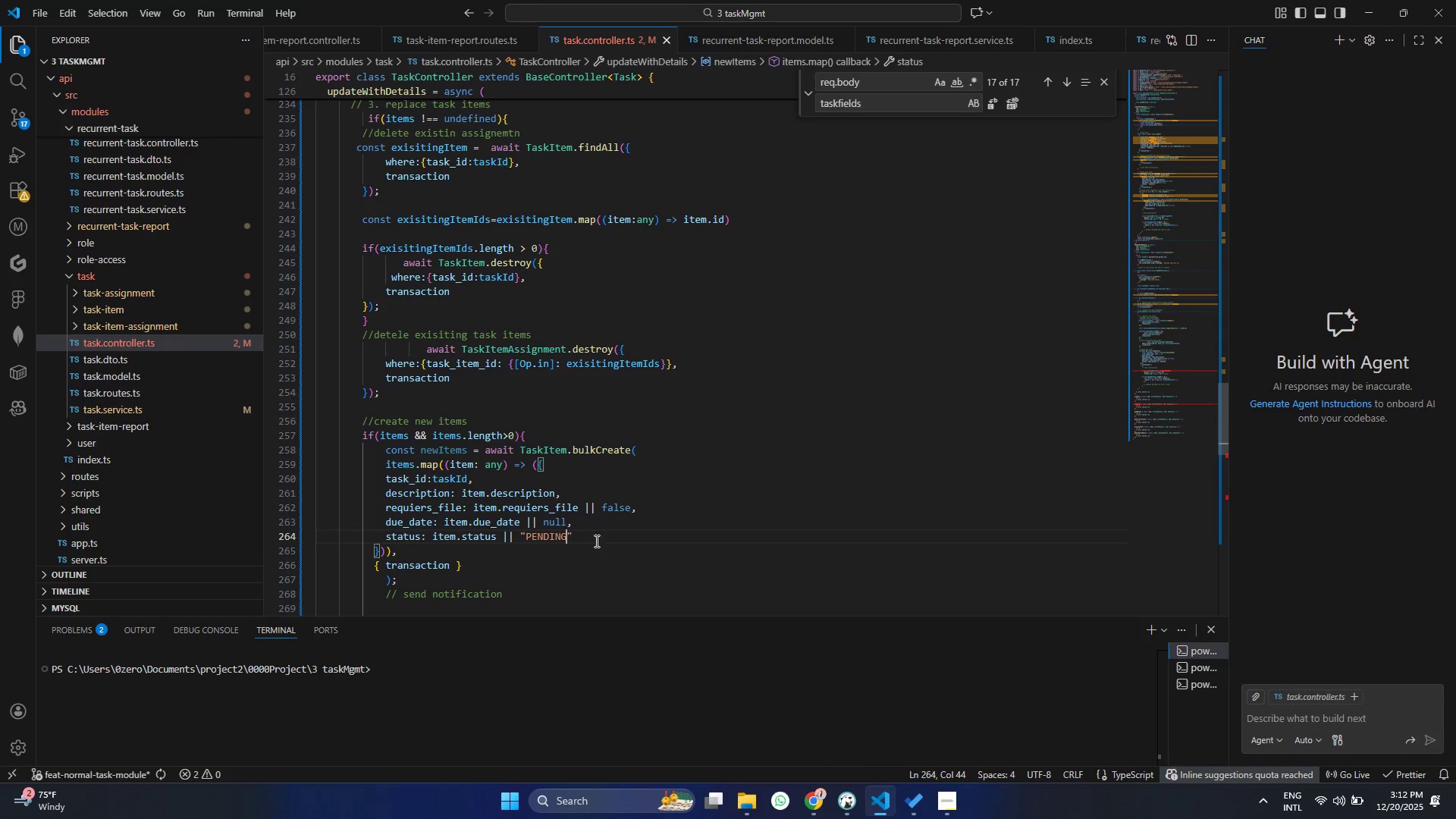 
left_click([454, 570])
 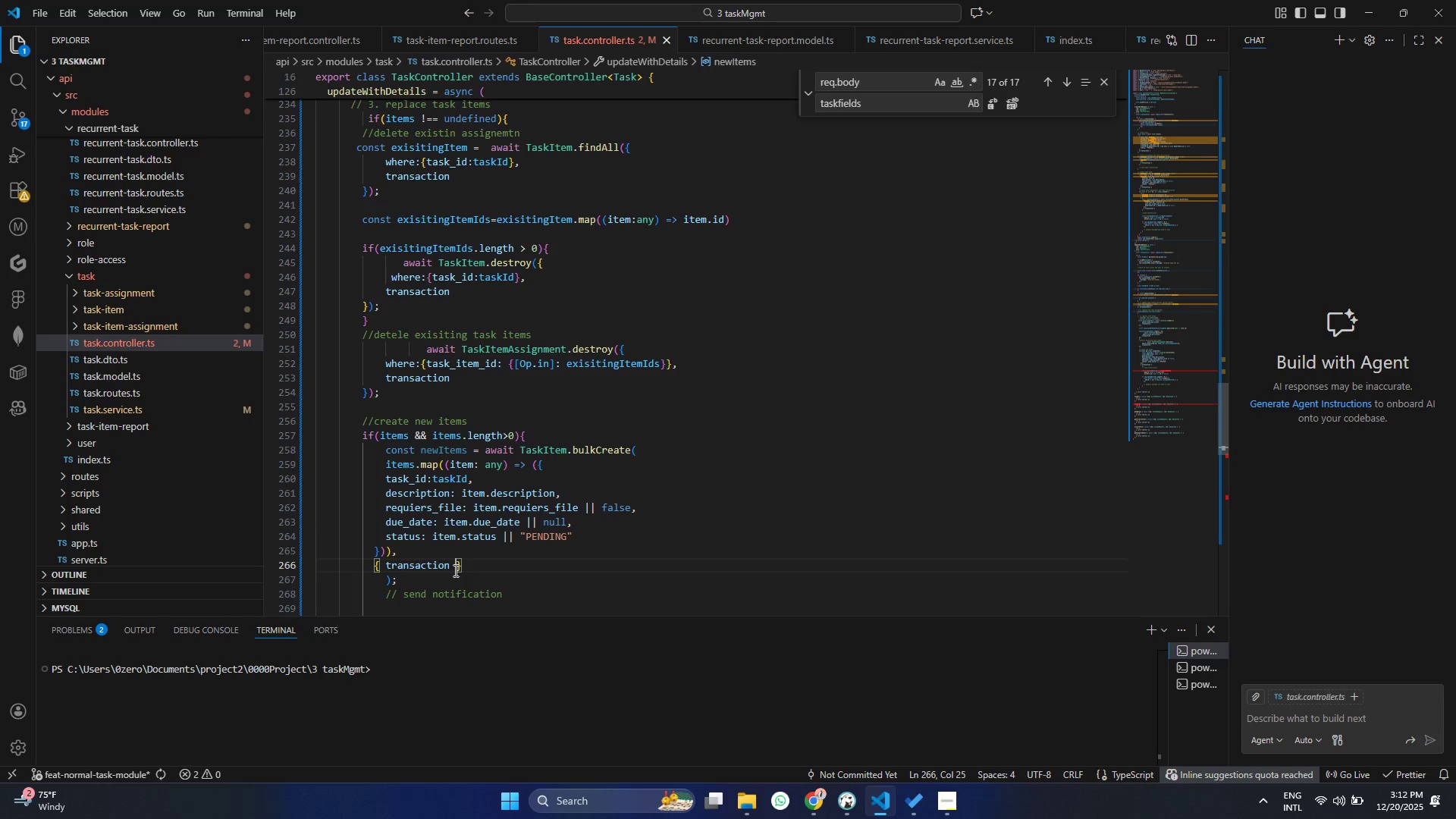 
scroll: coordinate [404, 530], scroll_direction: down, amount: 6.0
 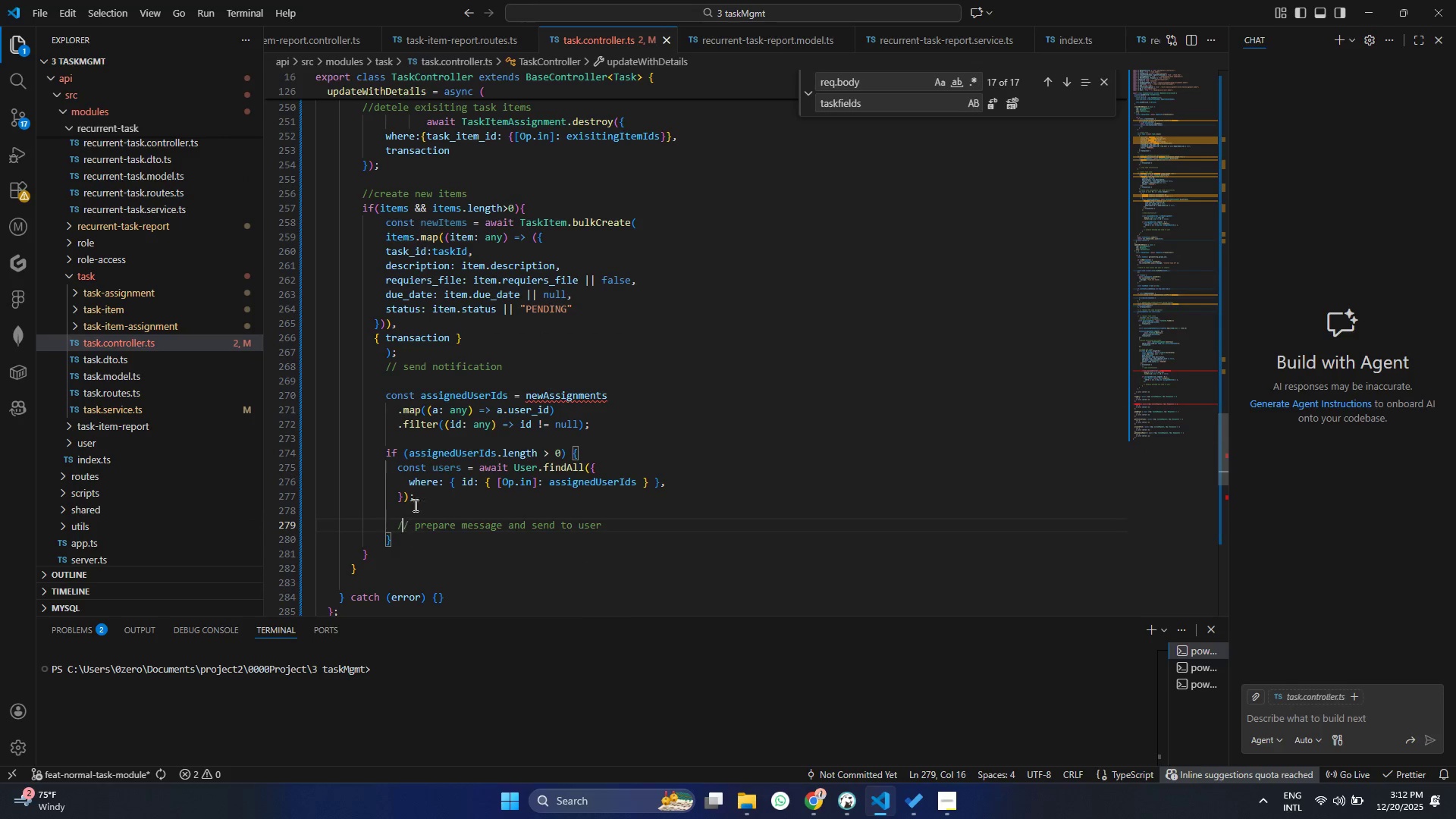 
double_click([422, 491])
 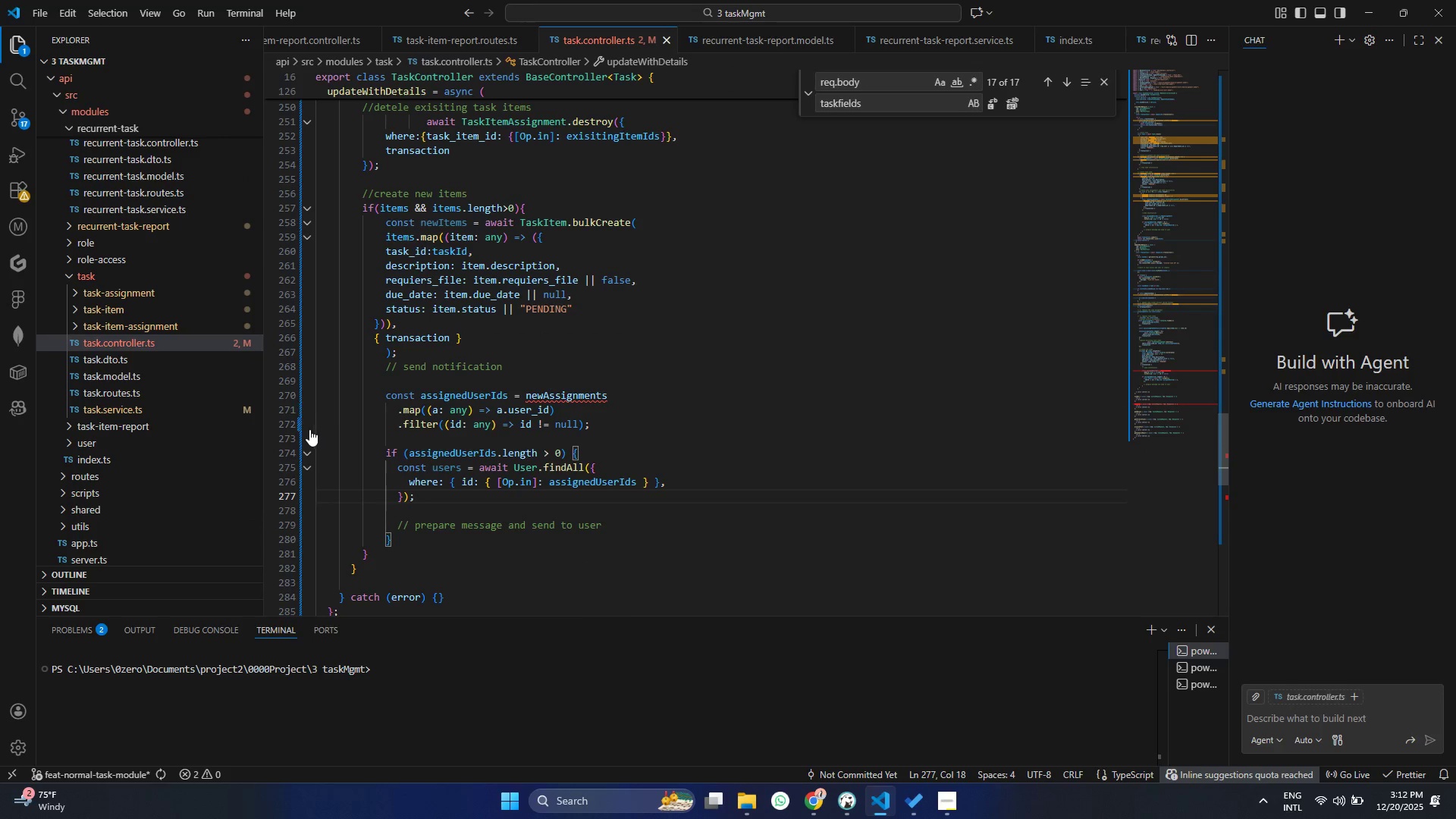 
left_click([309, 457])
 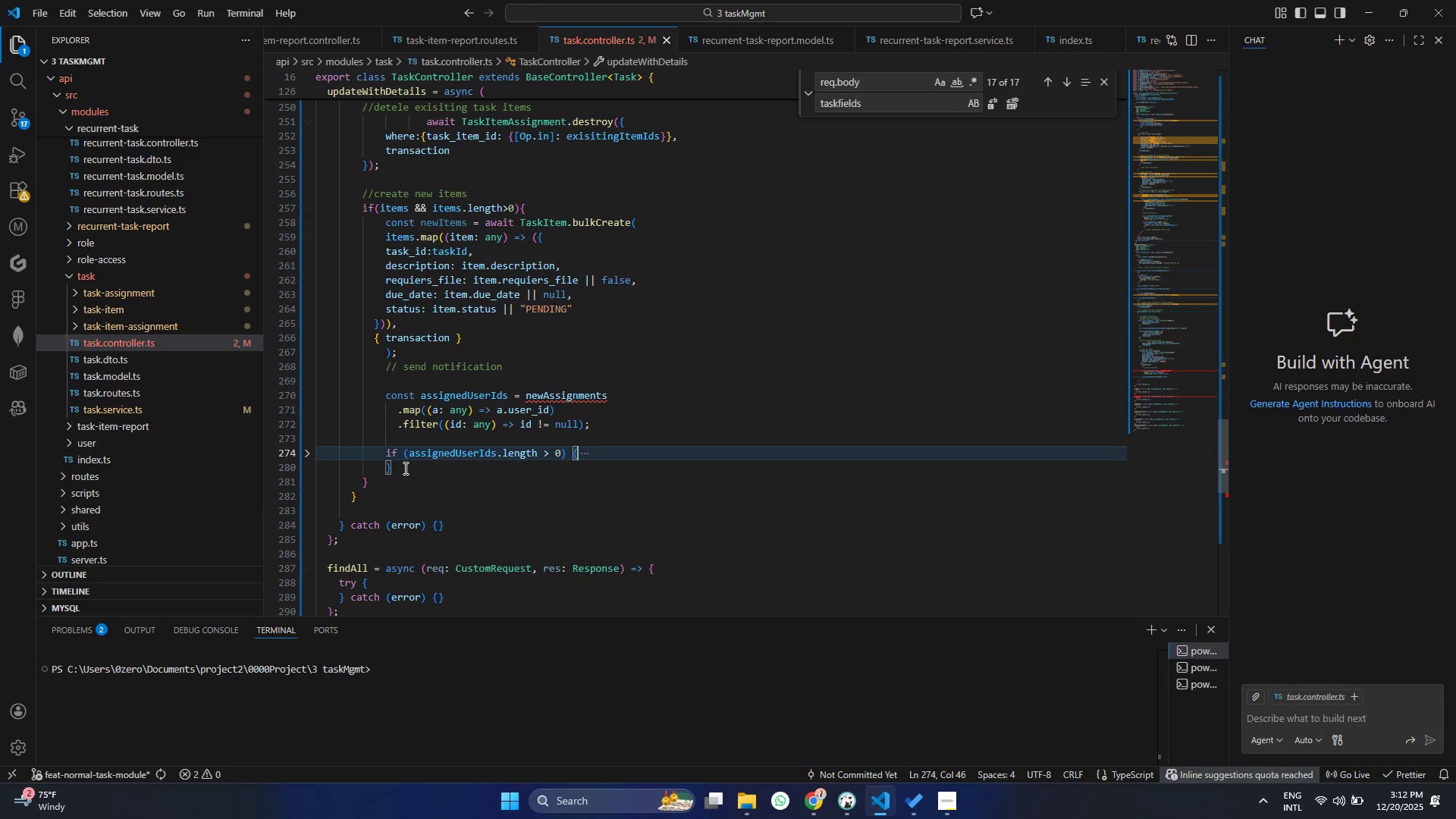 
left_click_drag(start_coordinate=[404, 468], to_coordinate=[375, 367])
 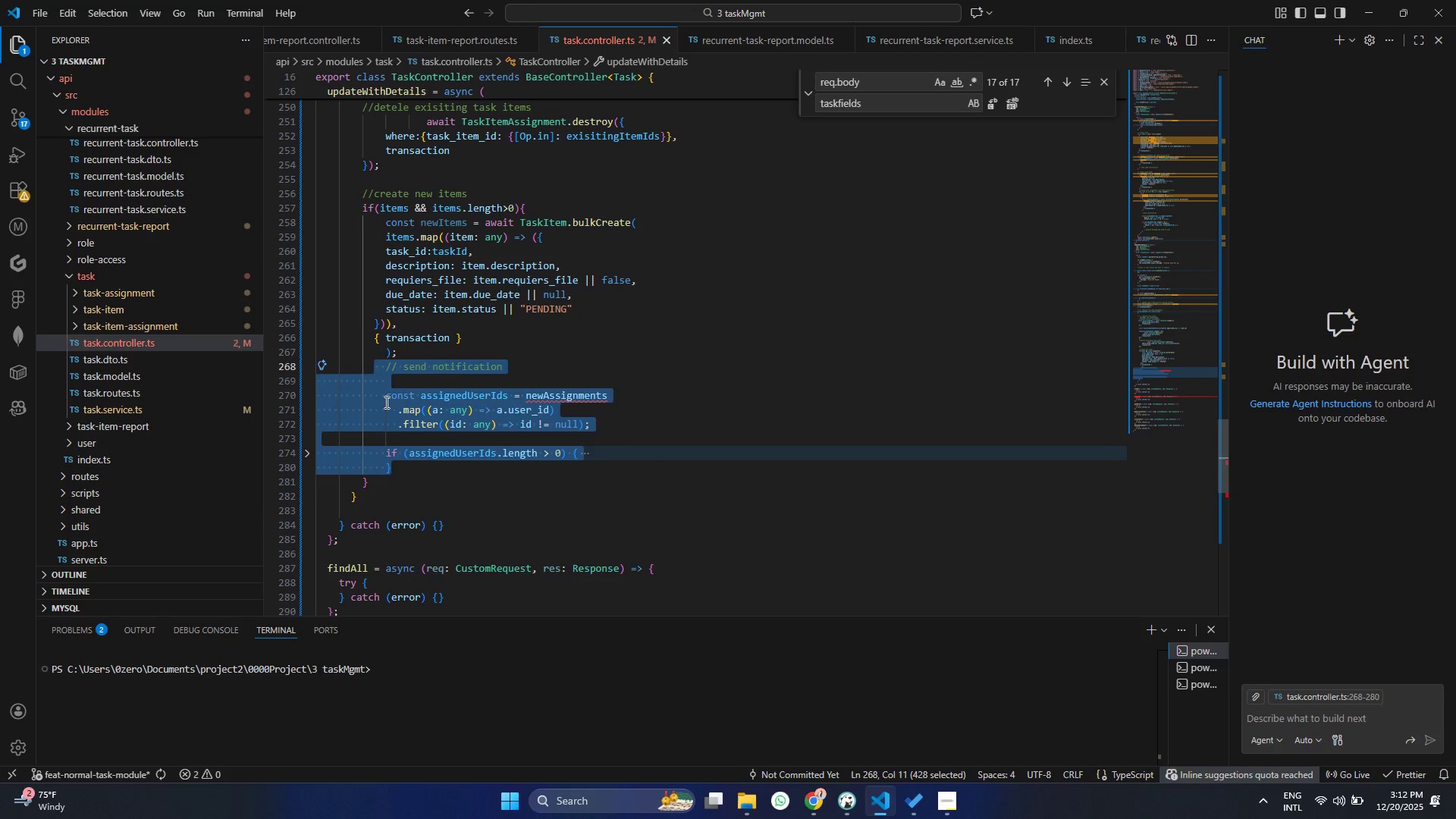 
key(Backspace)
 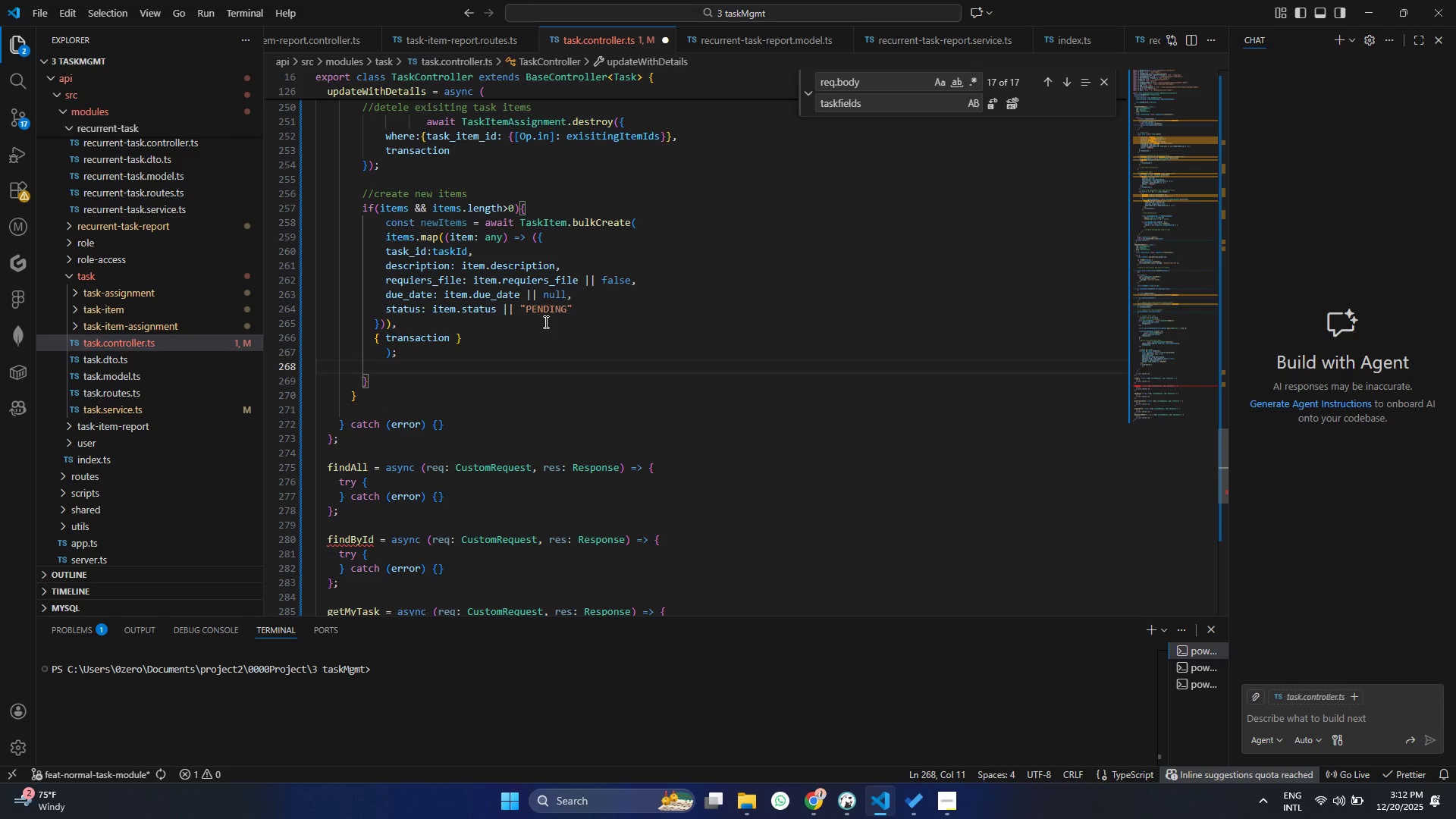 
wait(7.66)
 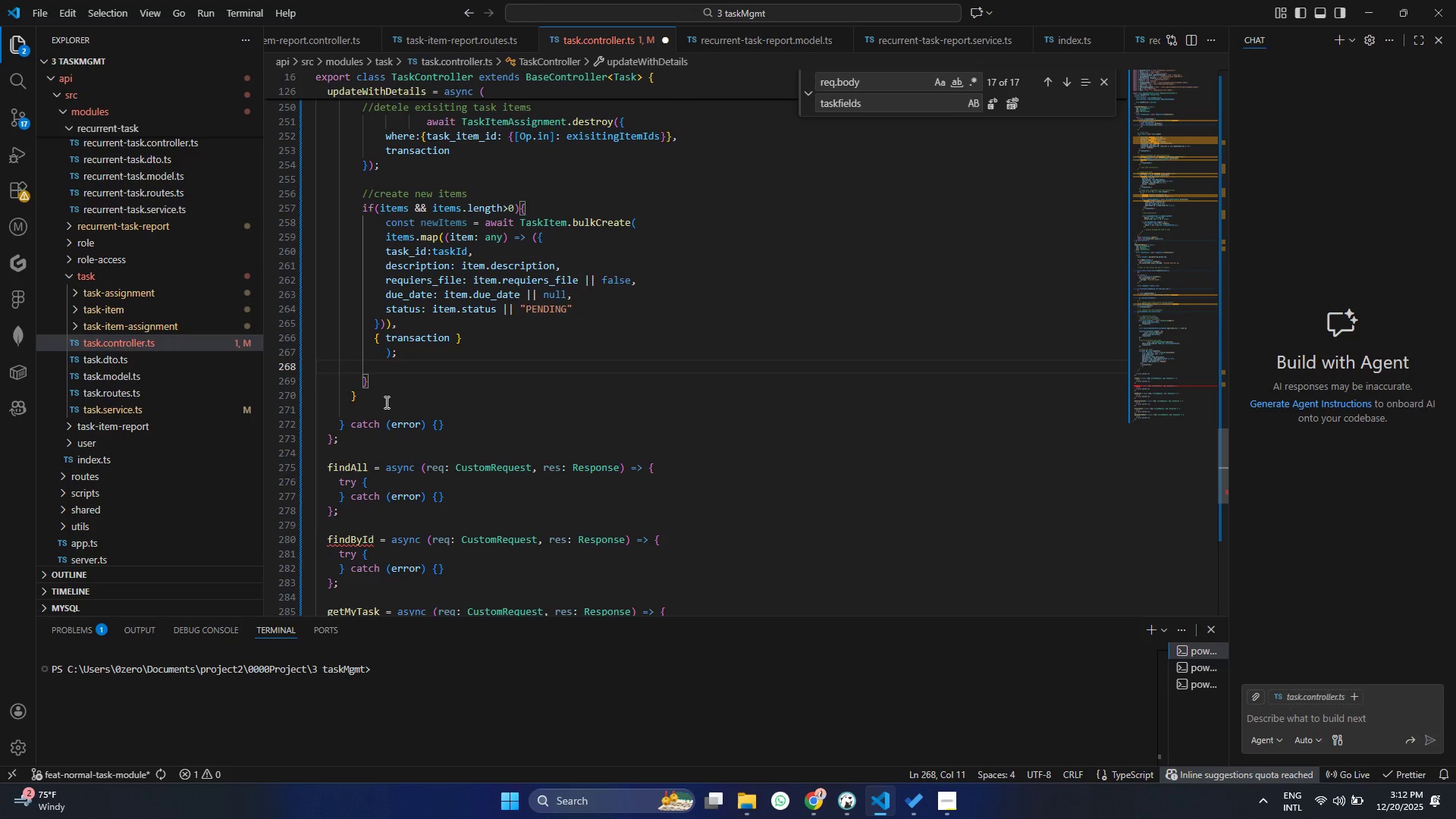 
left_click([310, 210])
 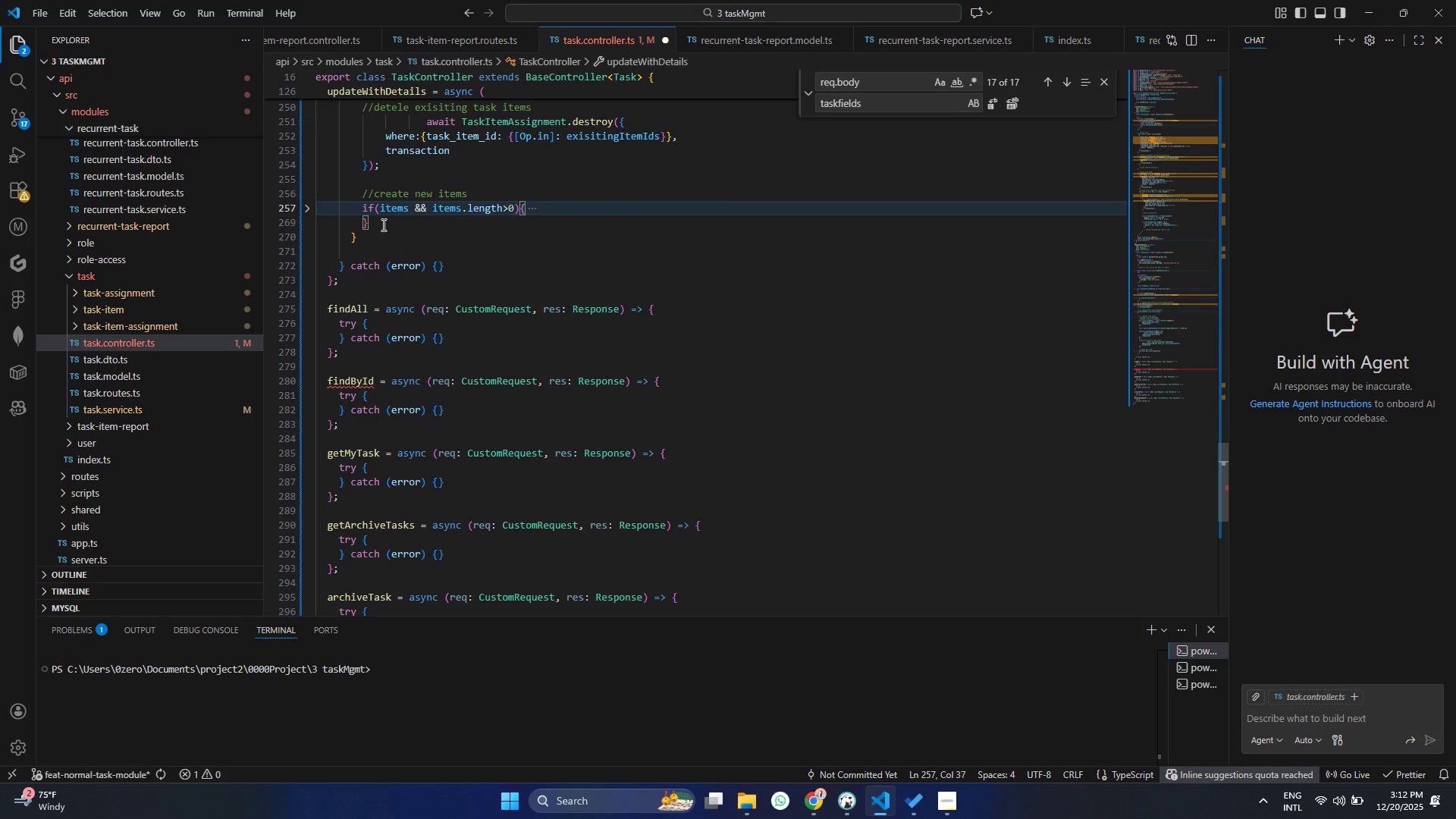 
left_click([384, 224])
 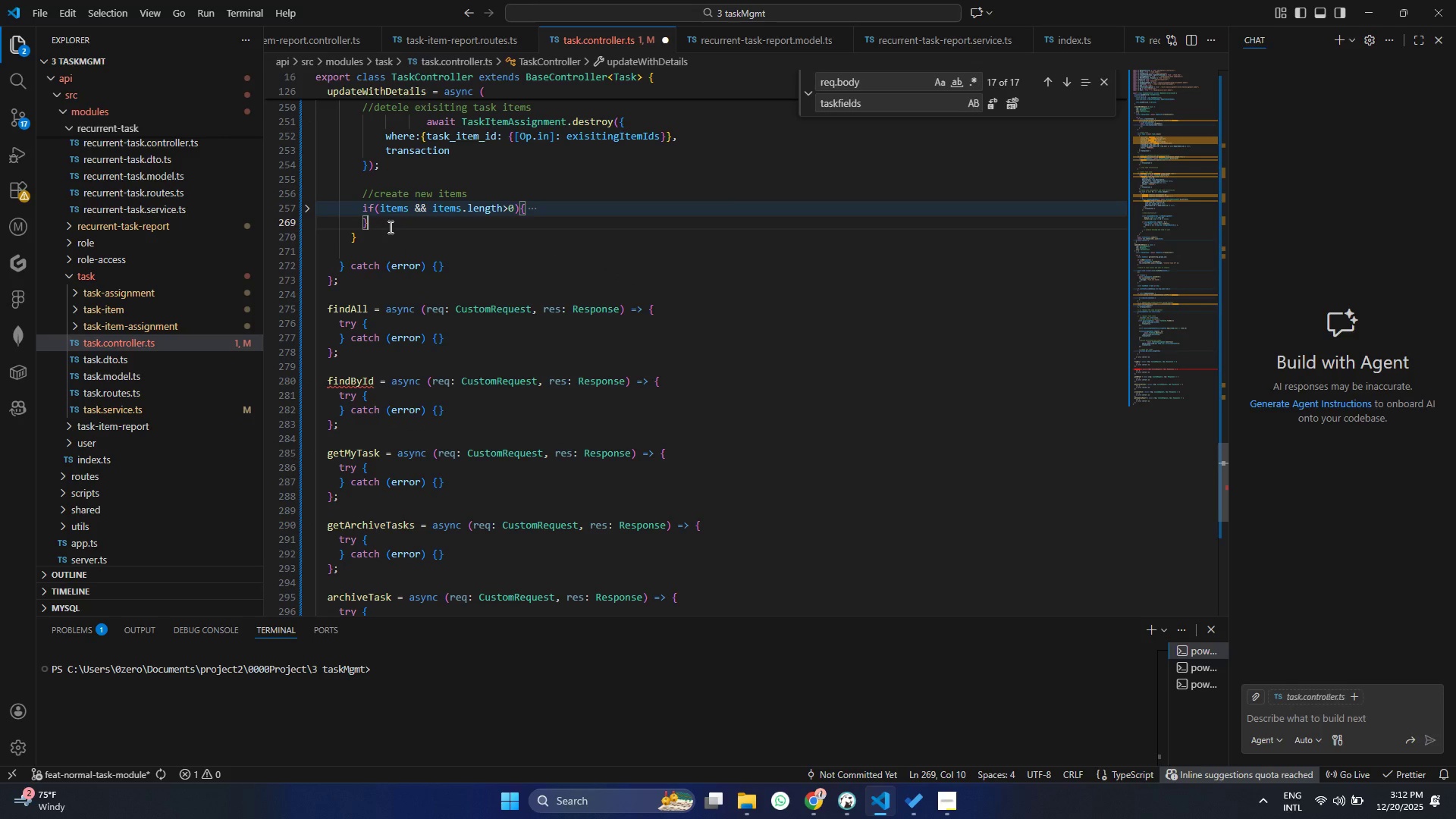 
key(Enter)
 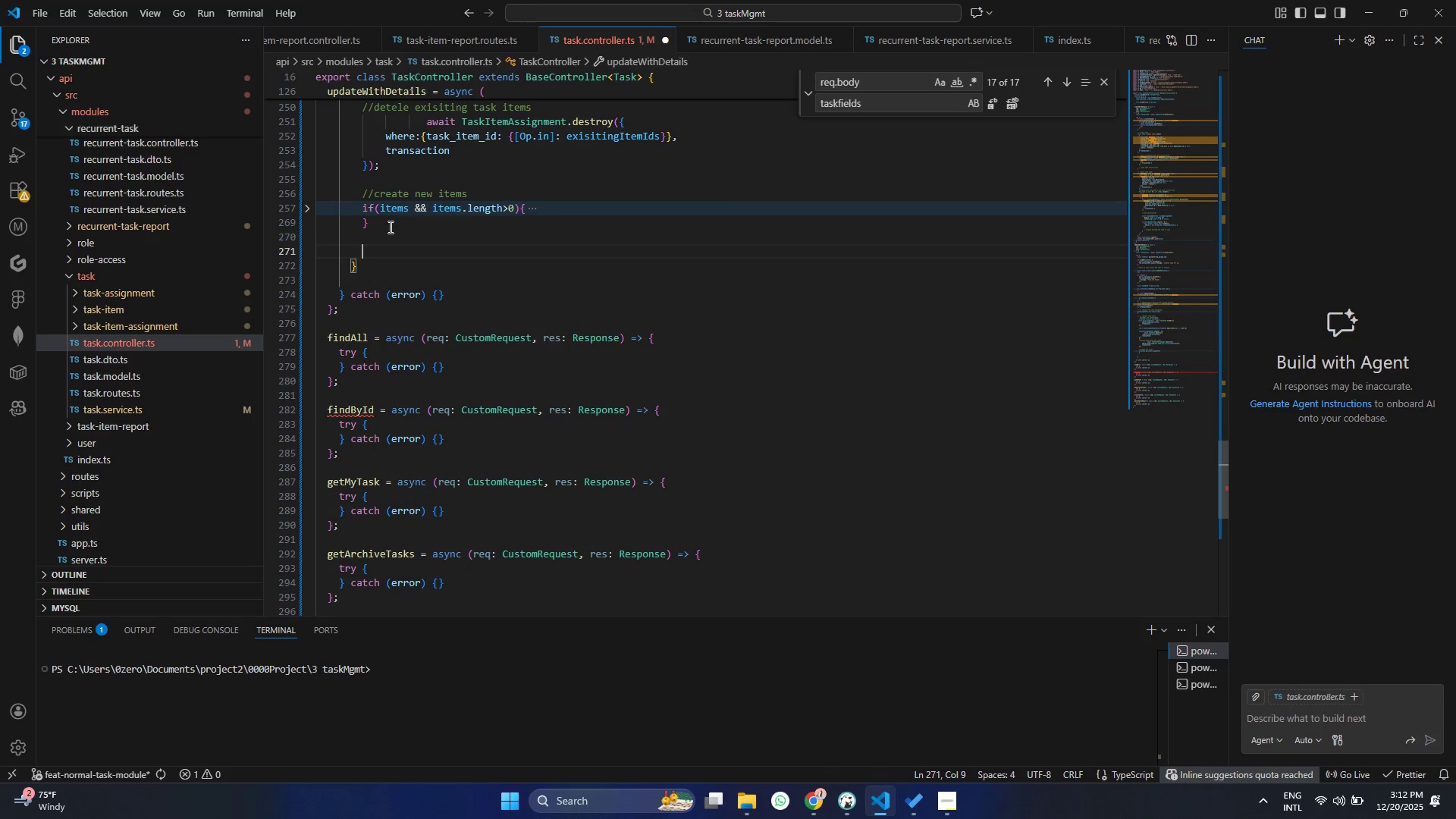 
key(Enter)
 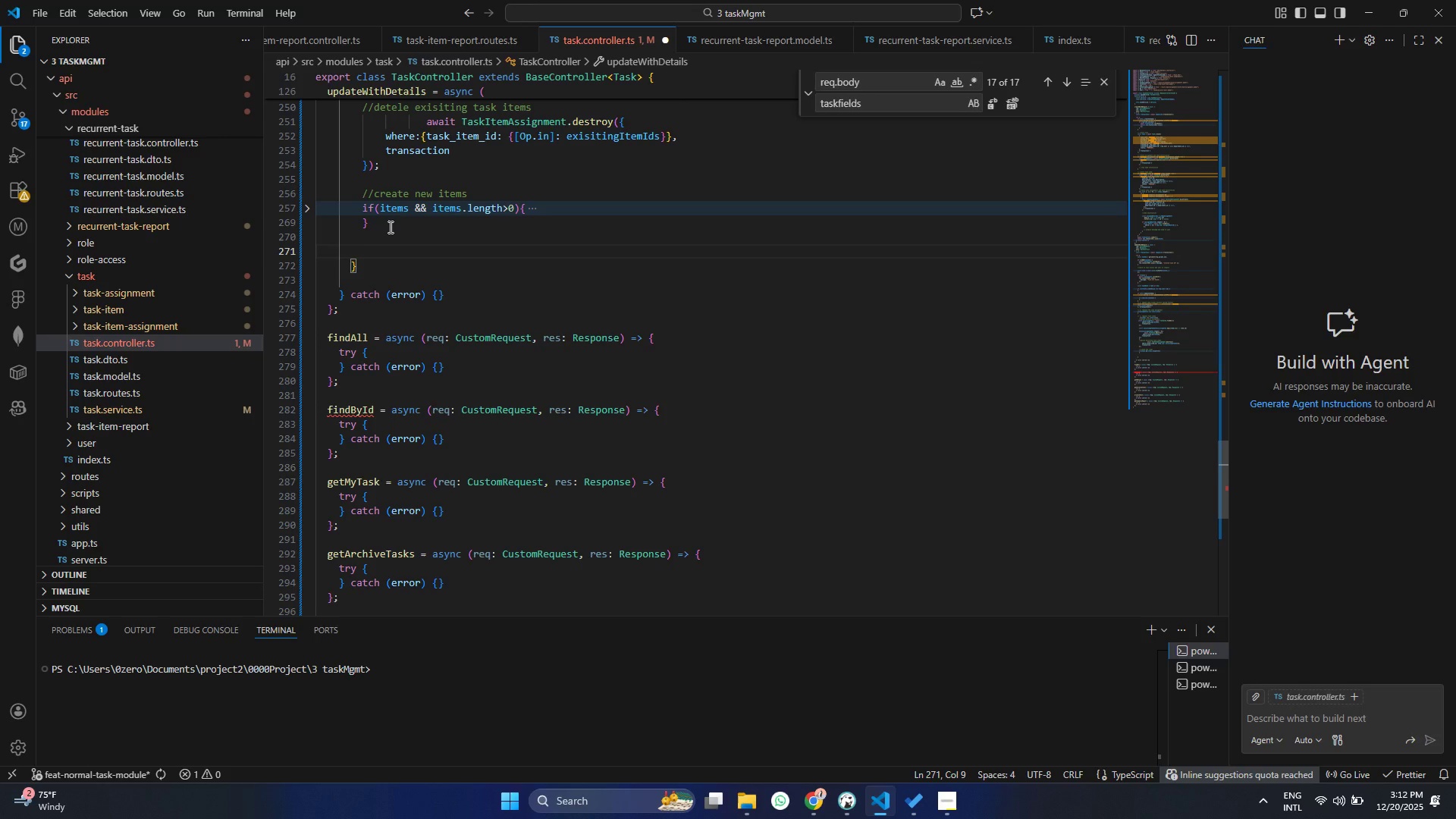 
type(4. create items a// 4. create item assignmetns and send notifu)
key(Backspace)
type(ication)
 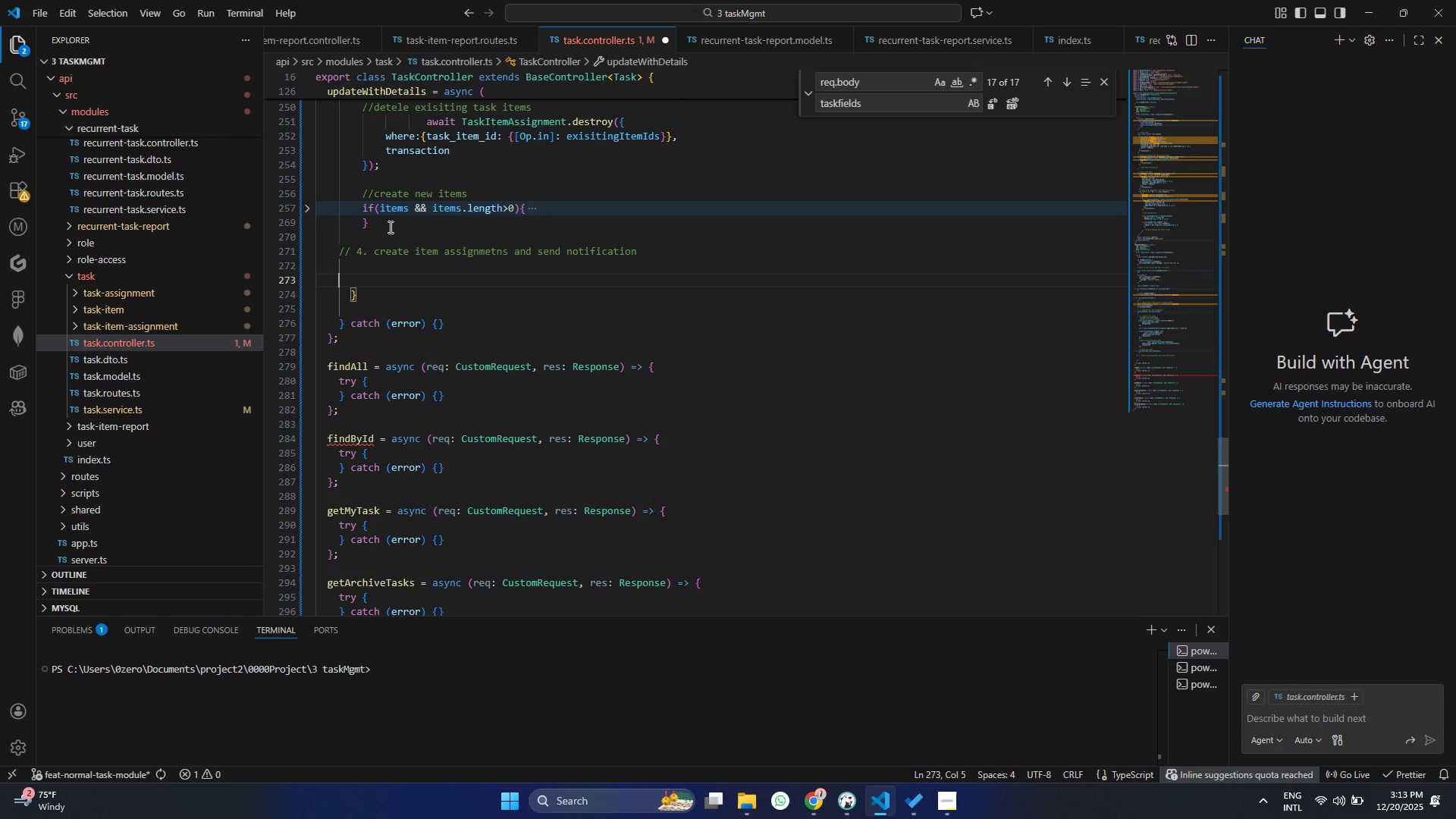 
key(Enter)
 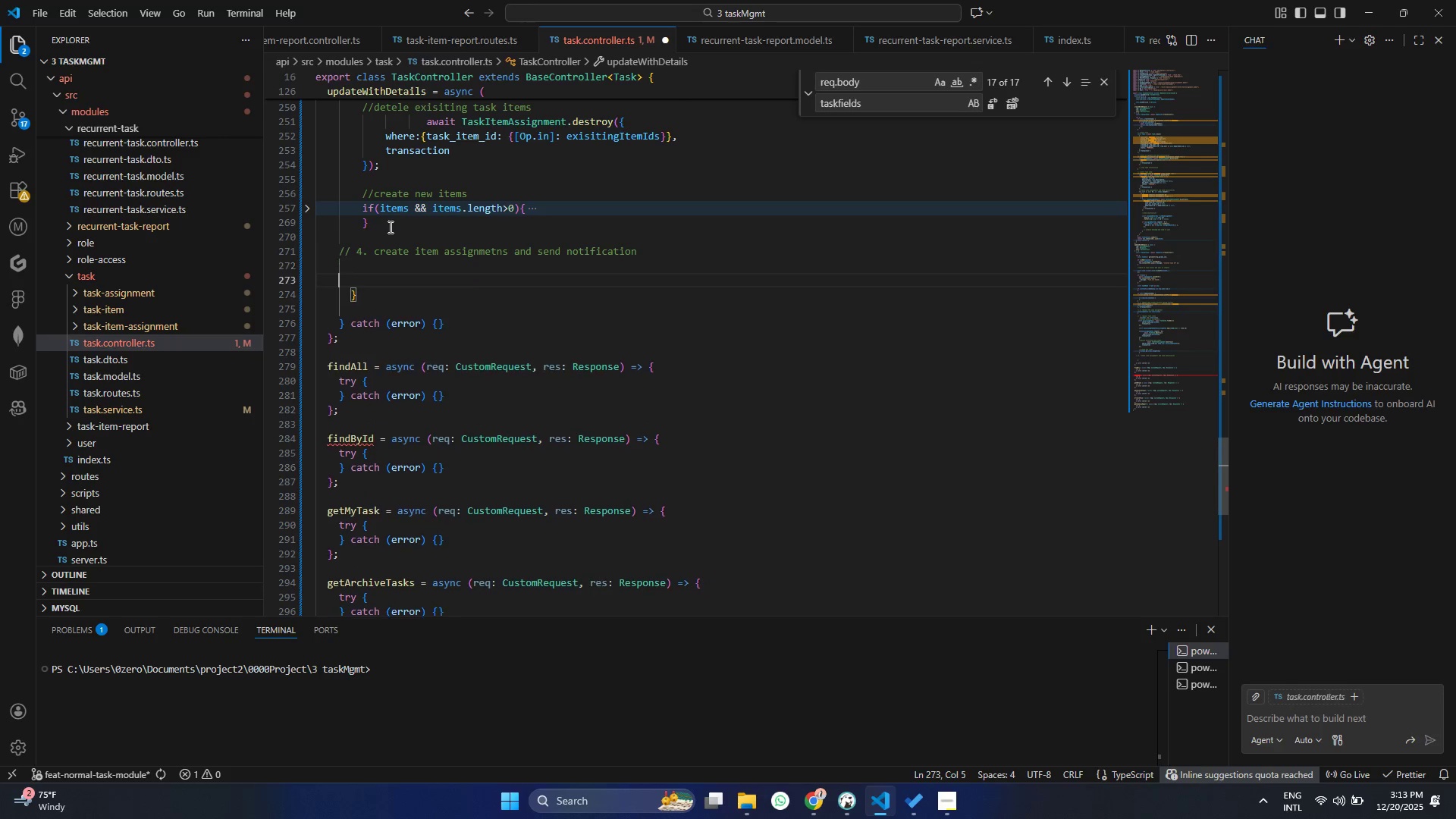 
key(Enter)
 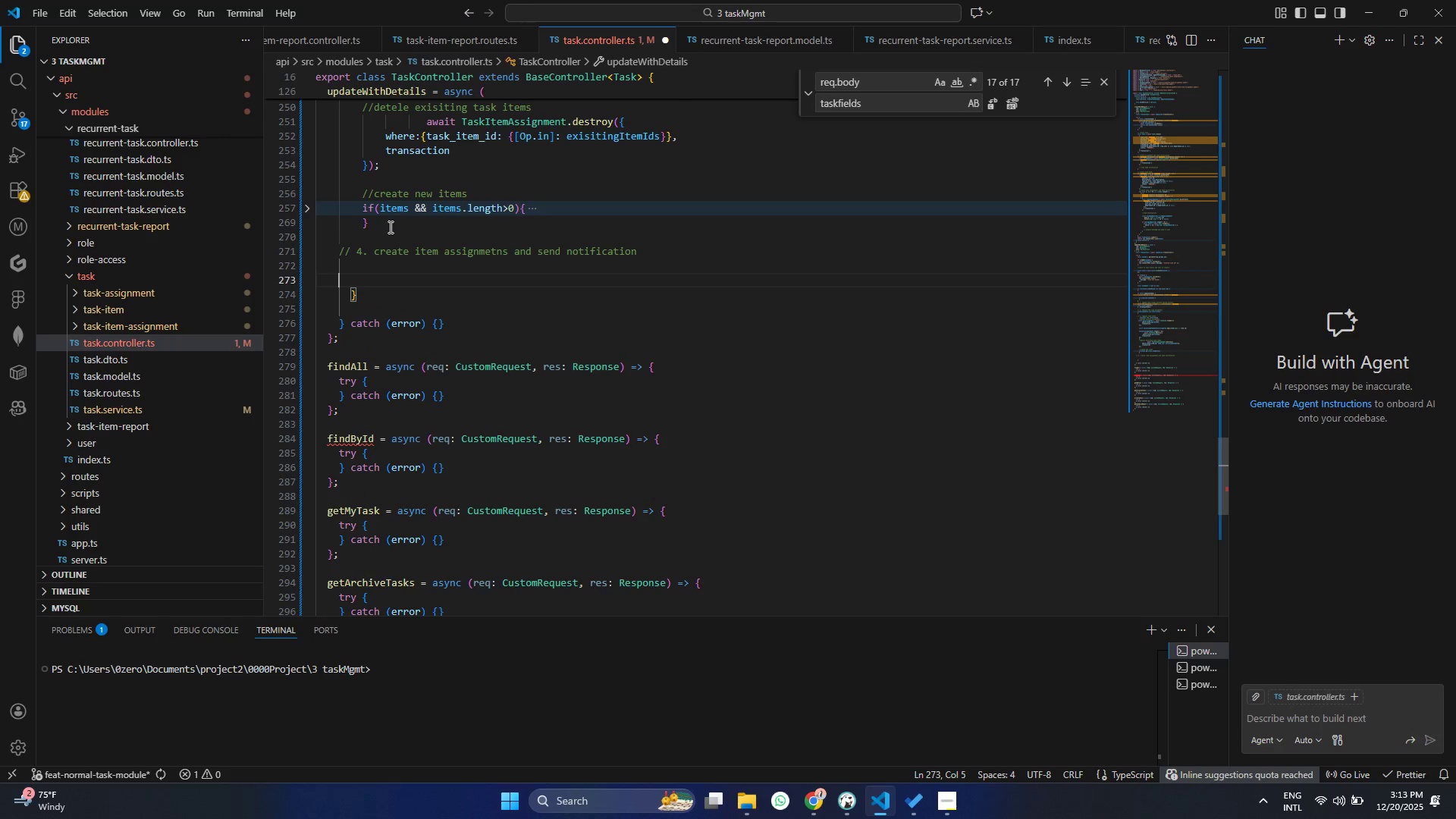 
key(Control+ControlLeft)
 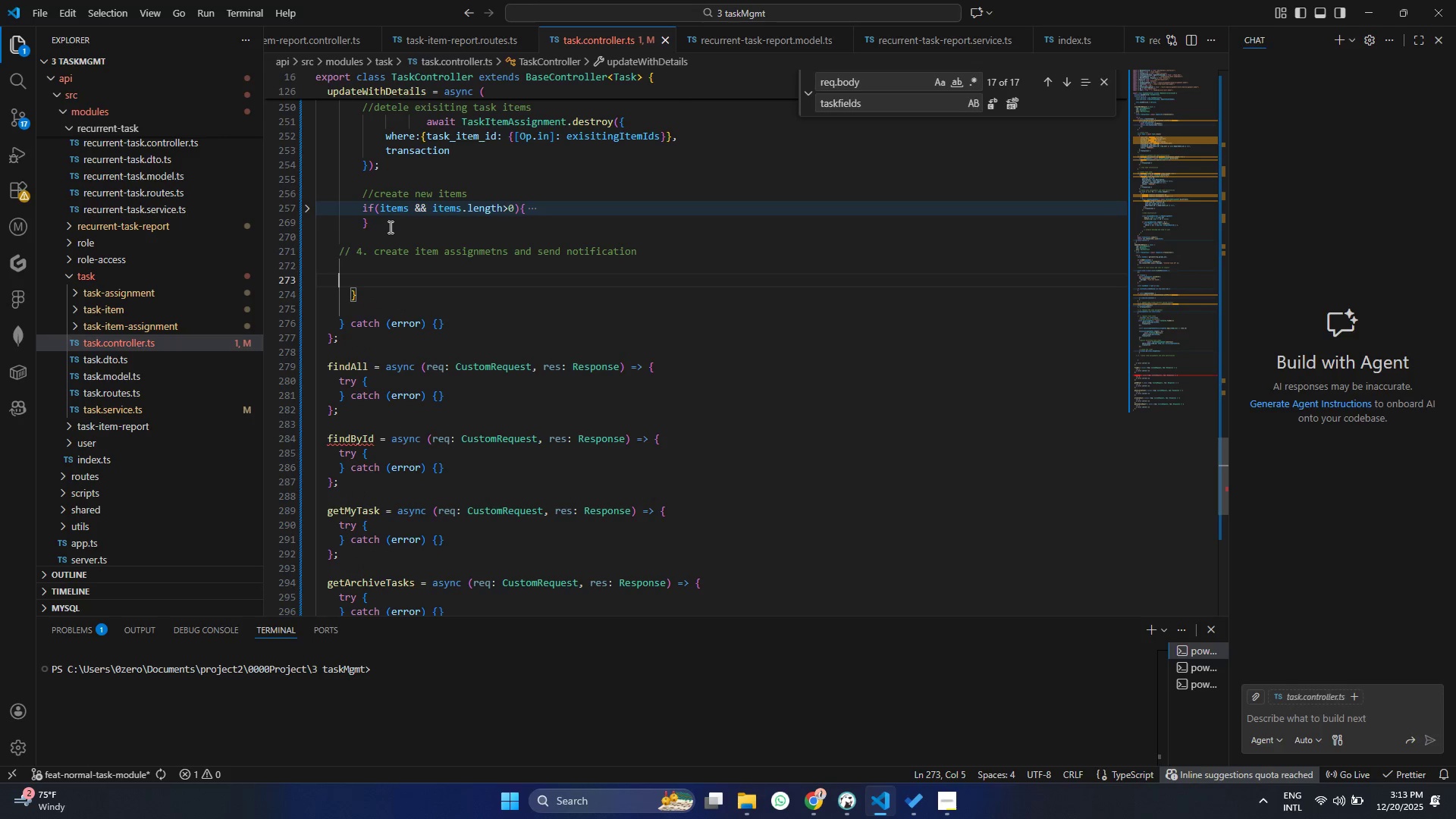 
key(Control+S)
 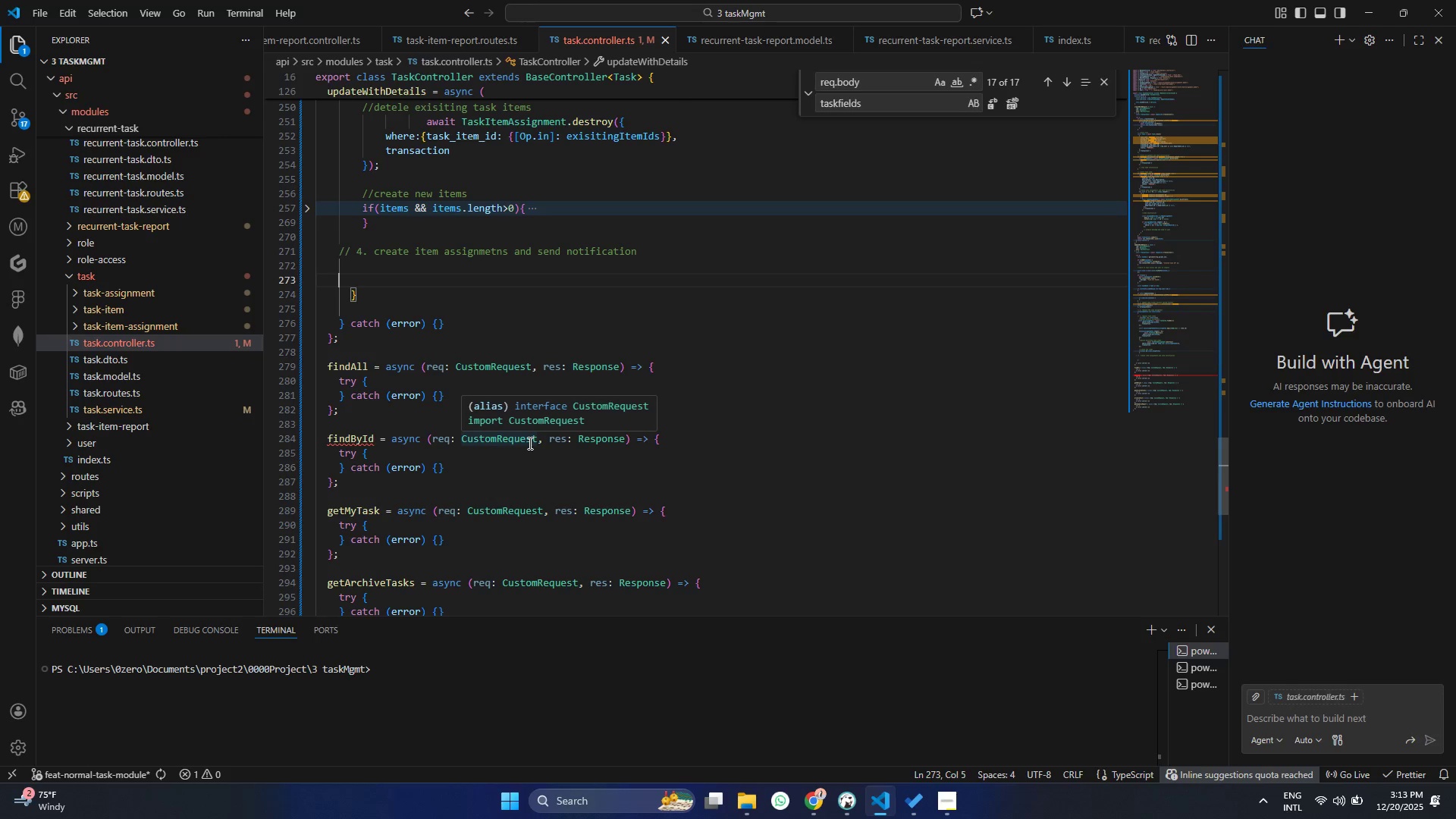 
wait(14.64)
 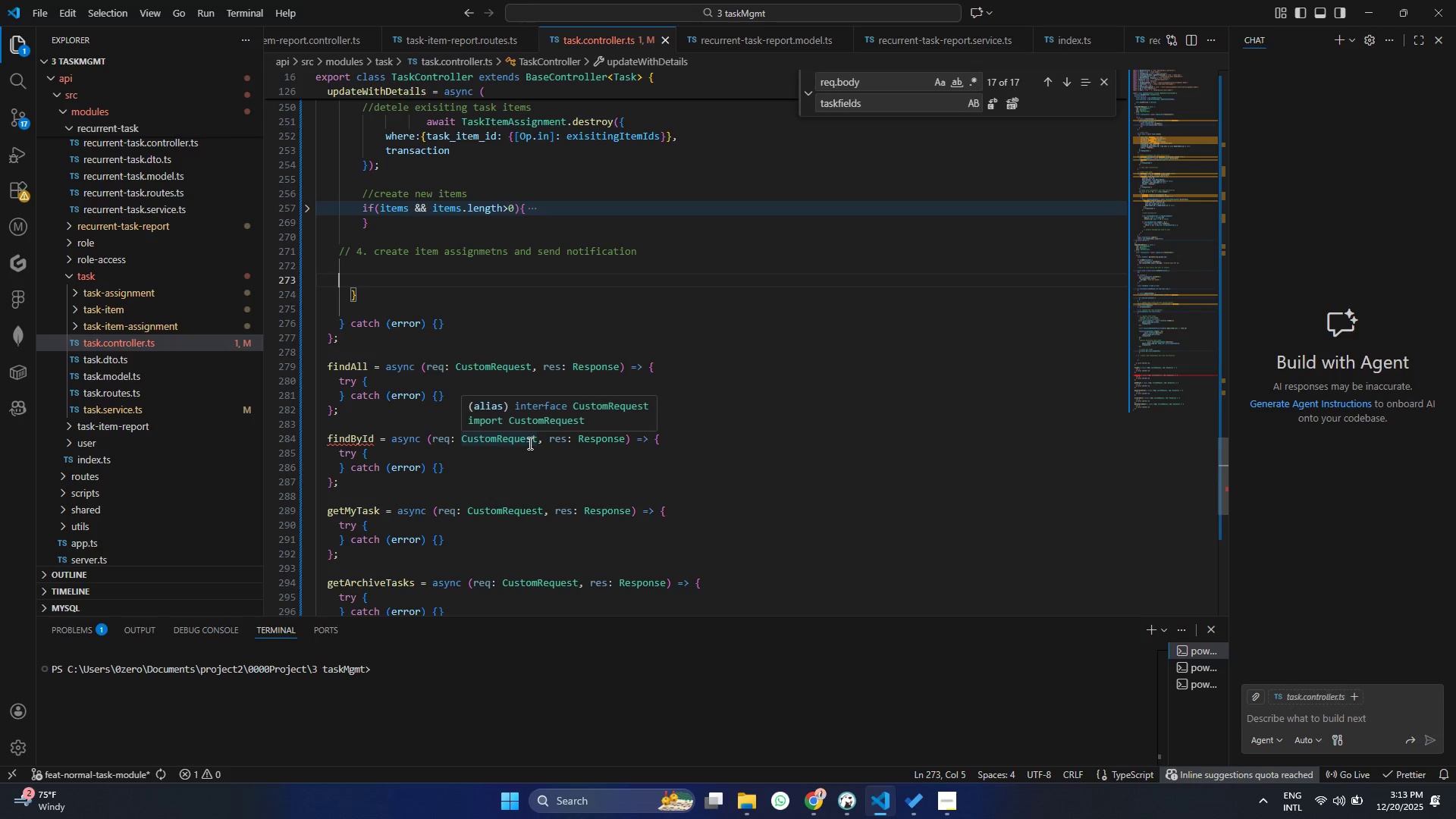 
scroll: coordinate [451, 432], scroll_direction: up, amount: 41.0
 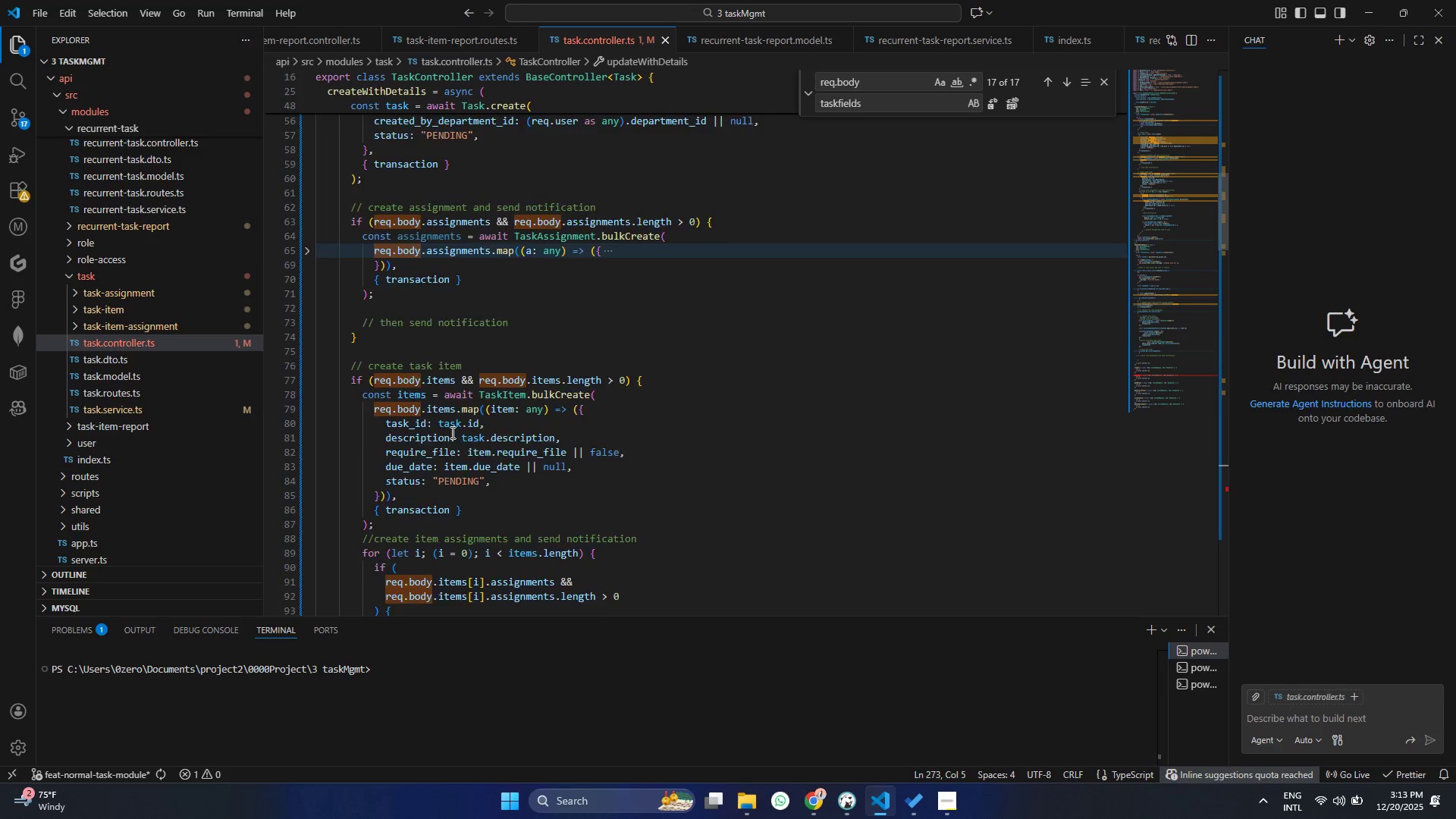 
scroll: coordinate [445, 428], scroll_direction: down, amount: 9.0
 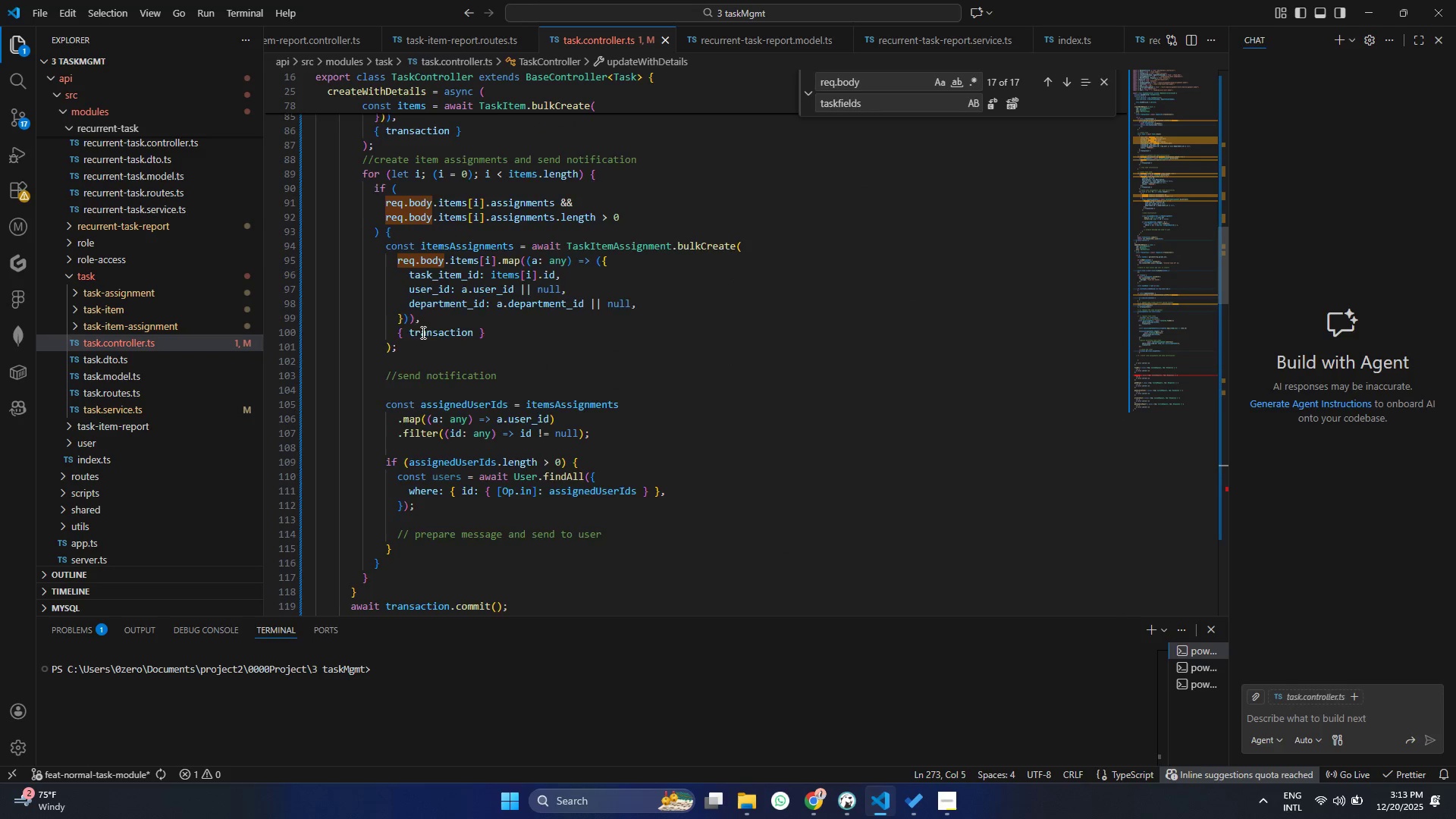 
scroll: coordinate [415, 314], scroll_direction: up, amount: 1.0
 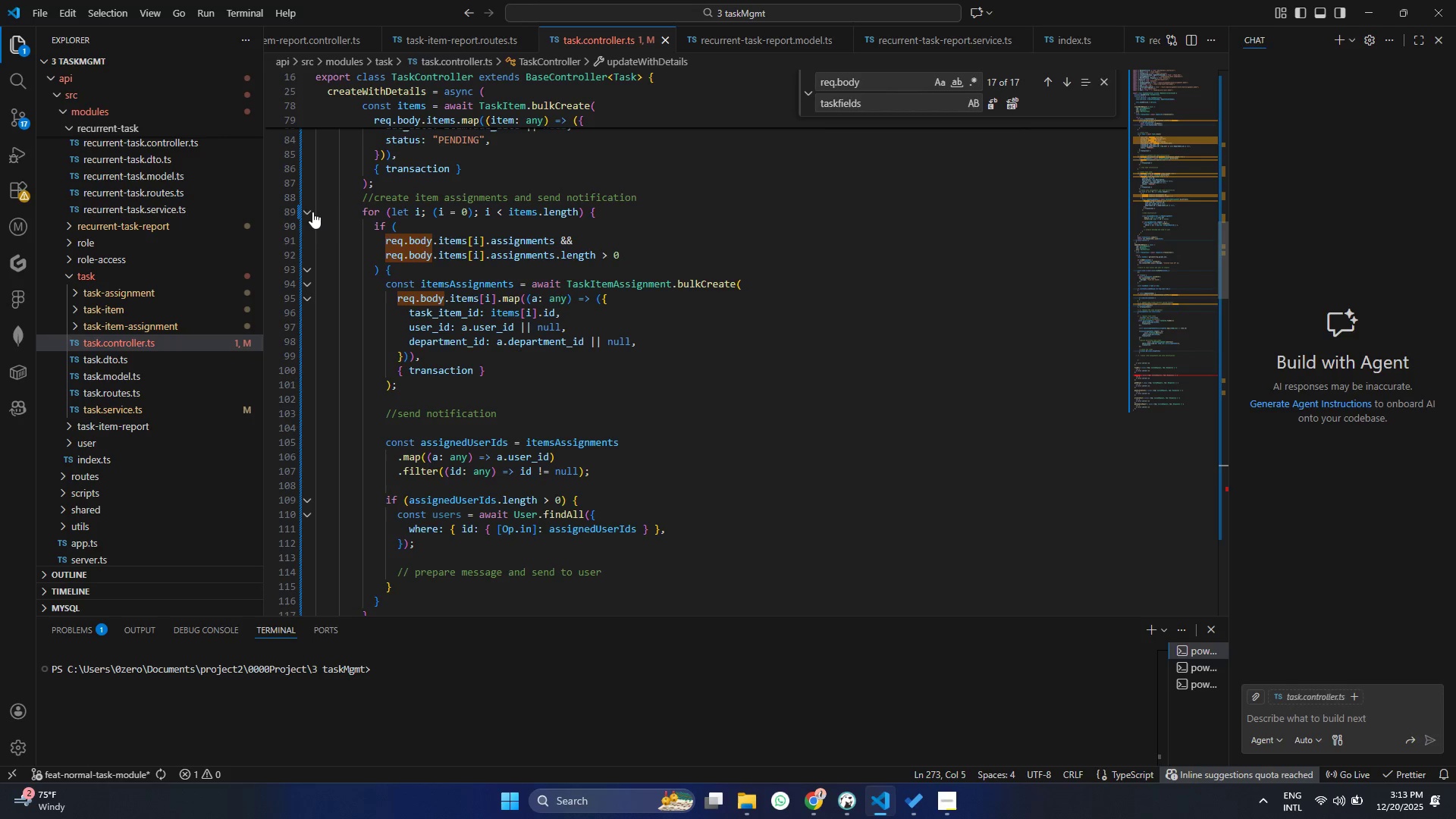 
left_click([312, 212])
 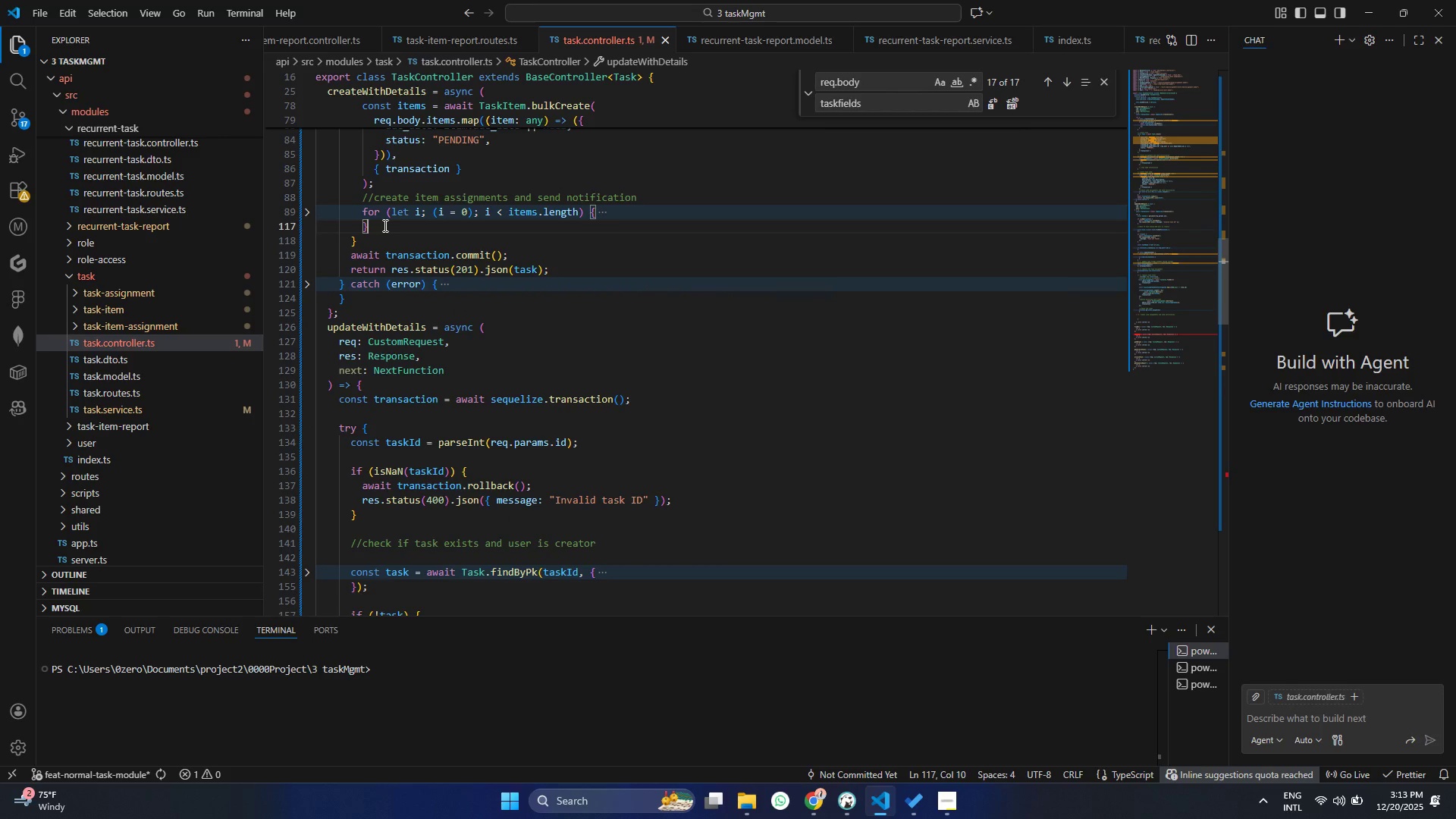 
left_click([384, 225])
 